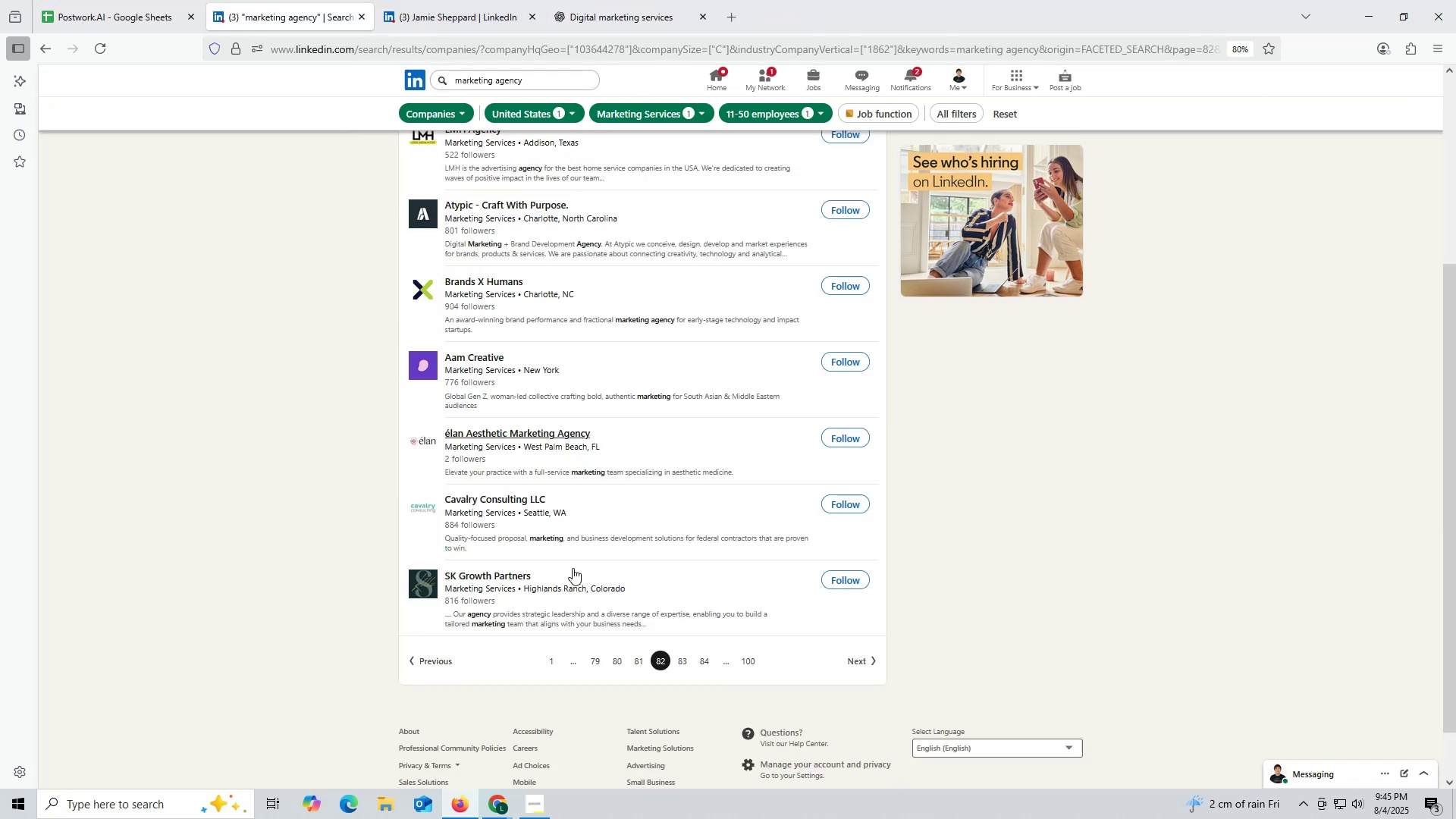 
scroll: coordinate [569, 557], scroll_direction: up, amount: 2.0
 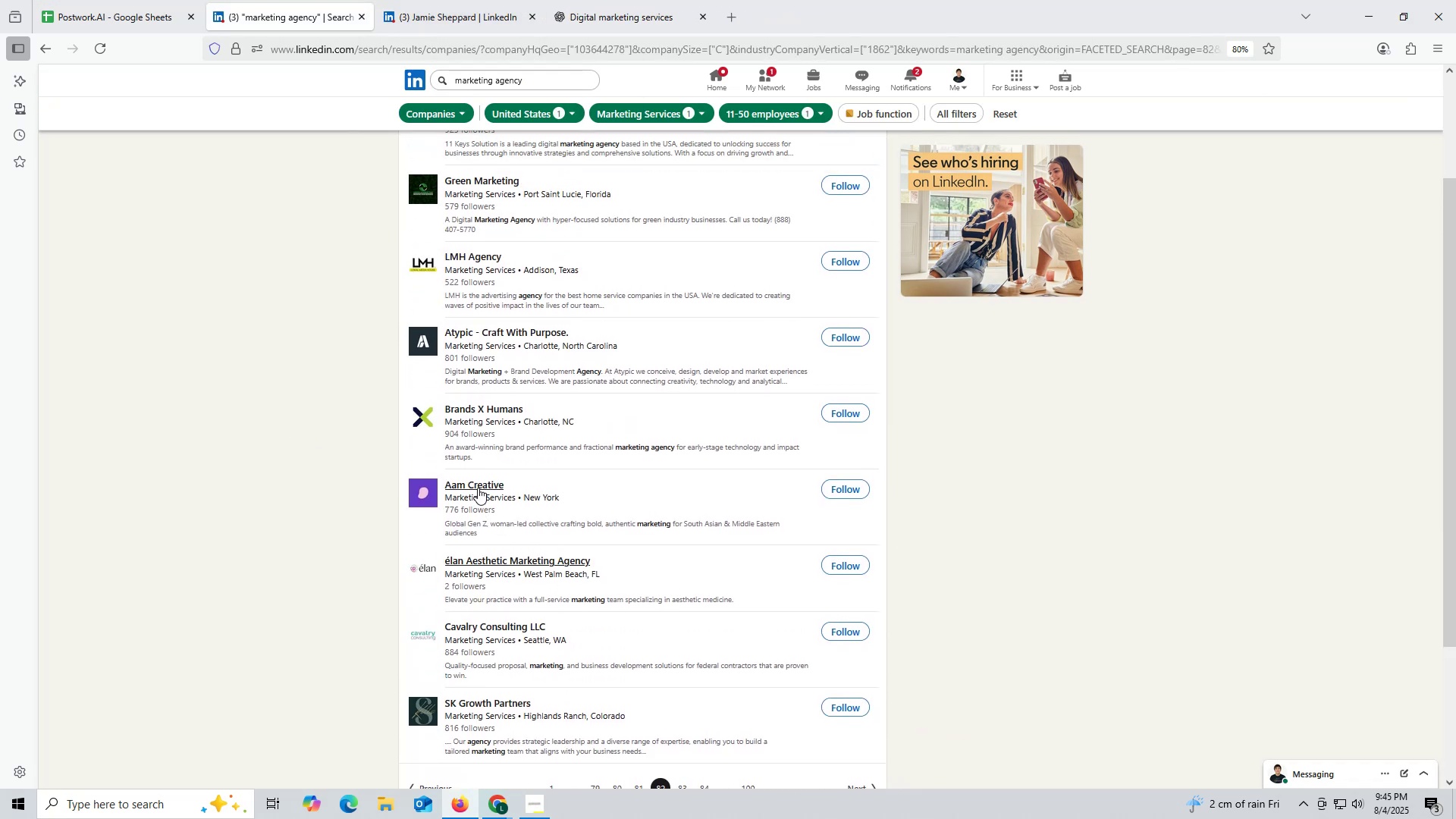 
right_click([477, 486])
 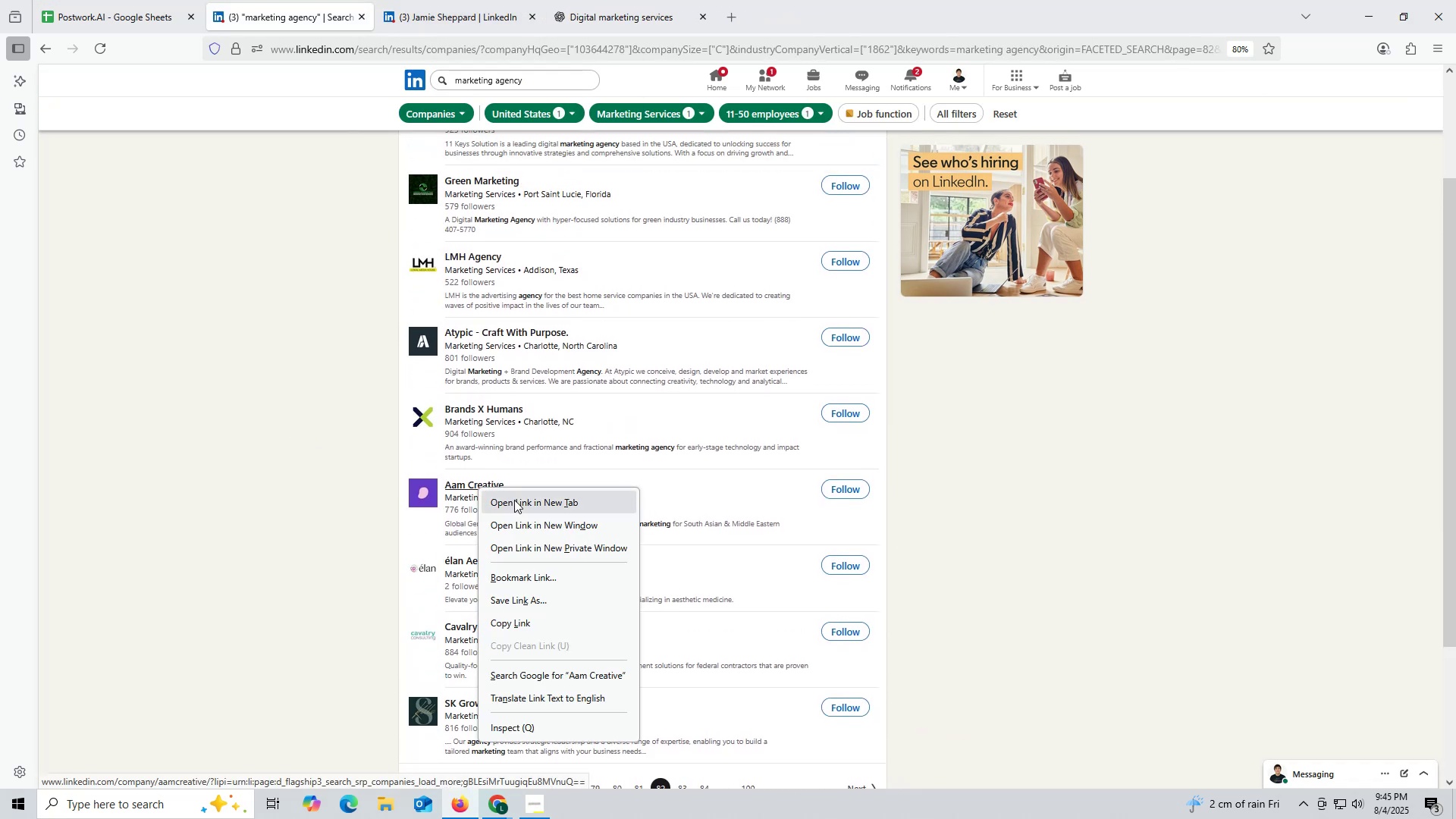 
left_click([514, 500])
 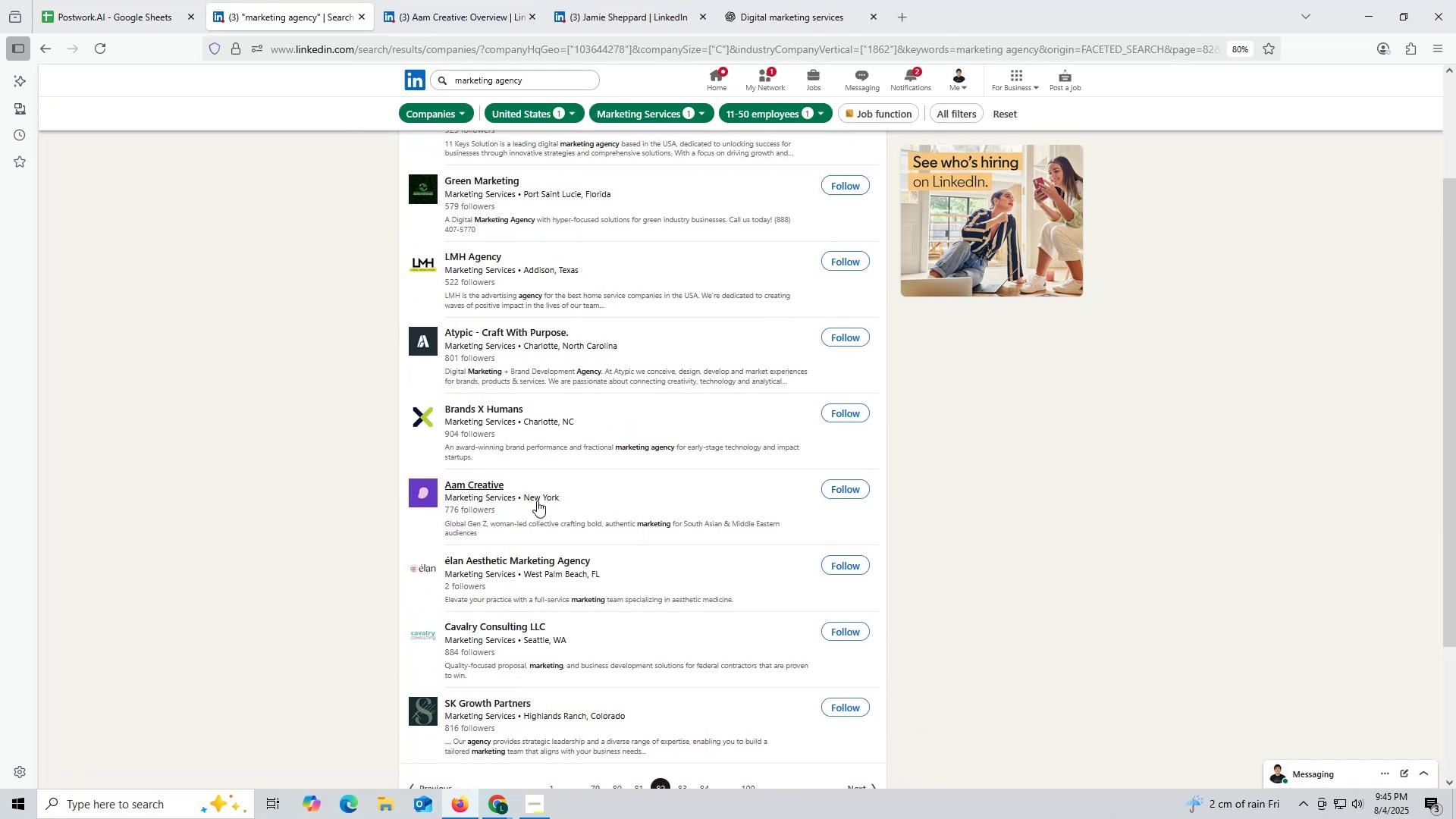 
wait(9.34)
 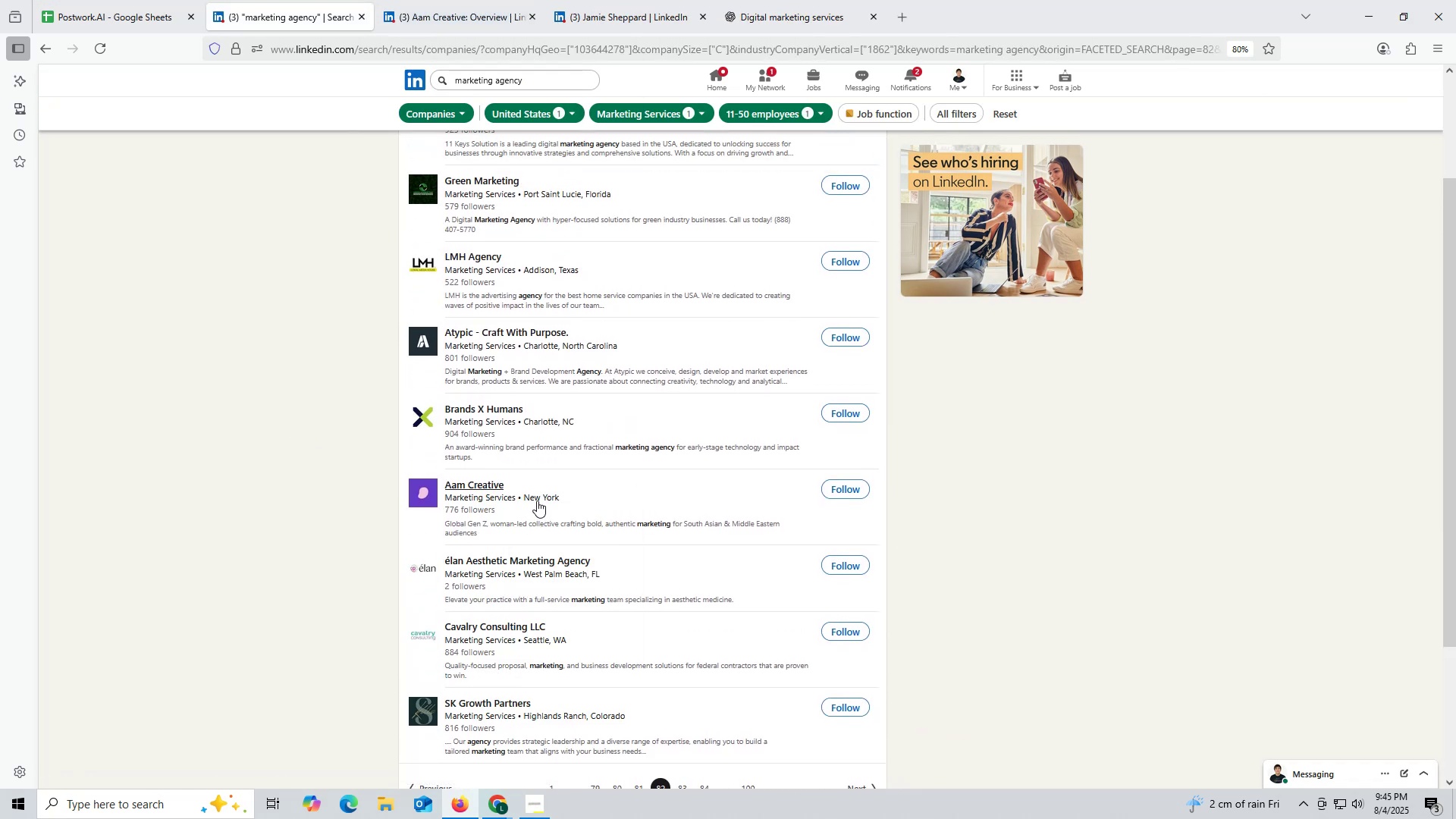 
left_click([446, 15])
 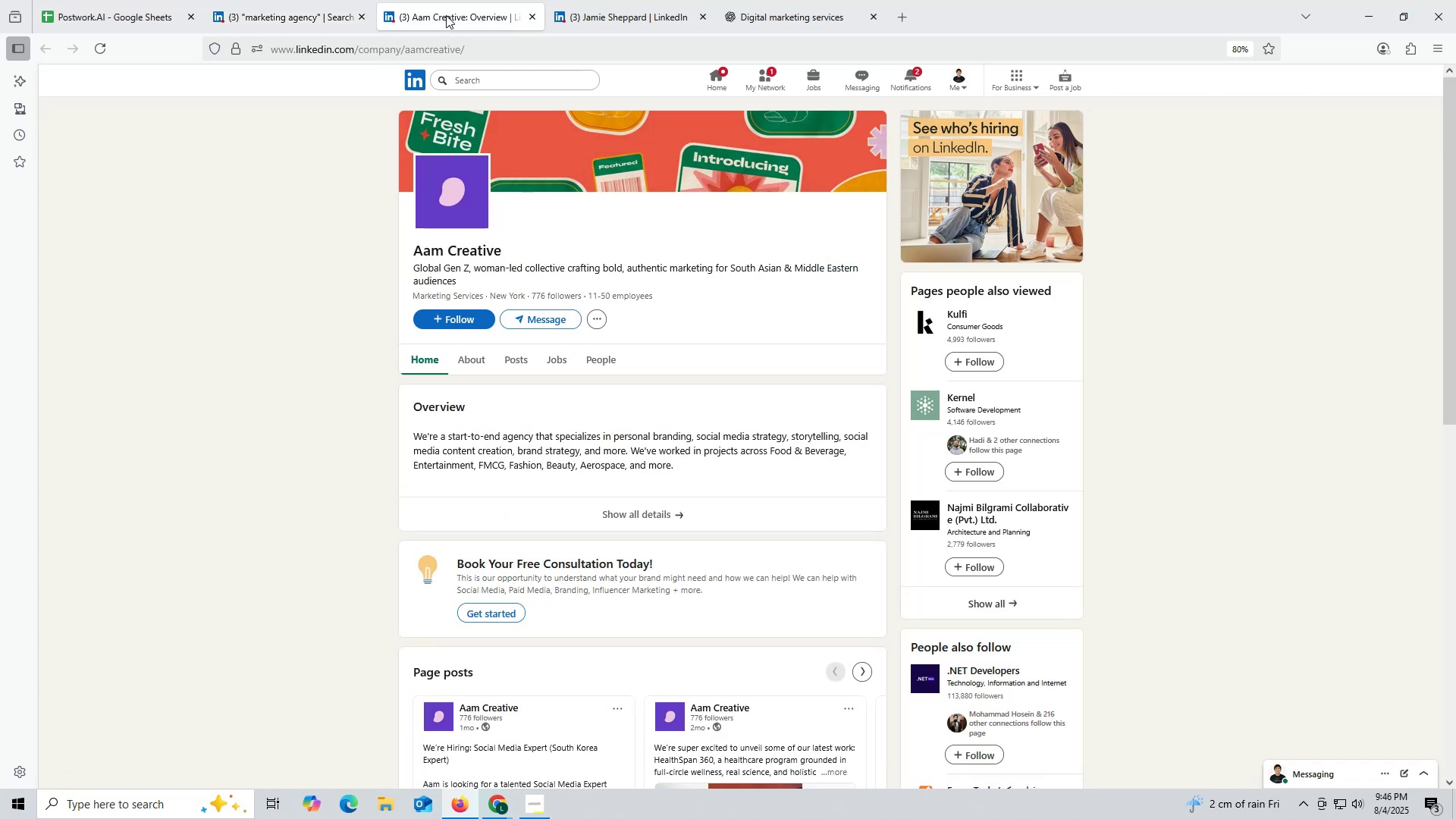 
left_click([519, 361])
 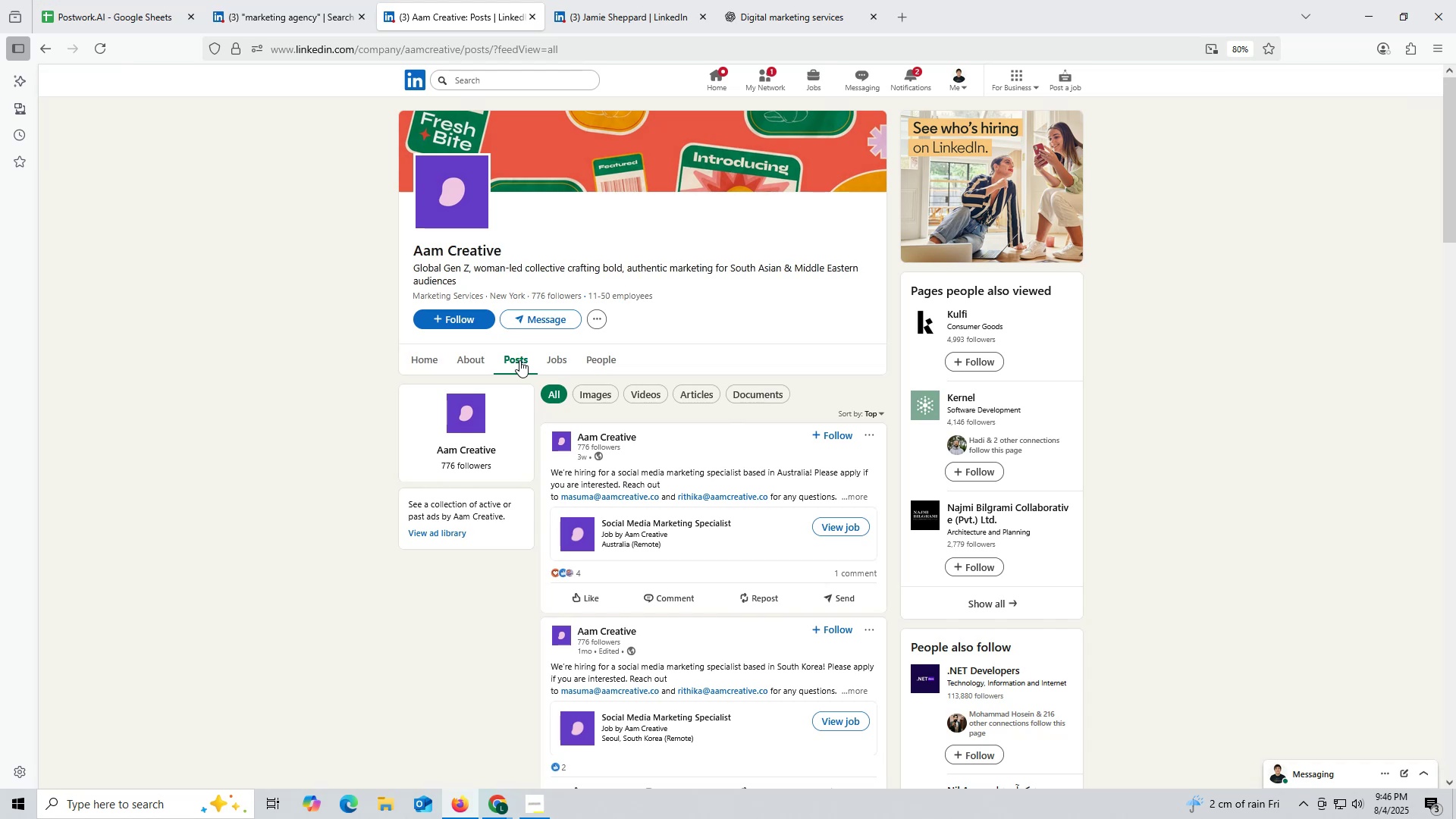 
wait(17.36)
 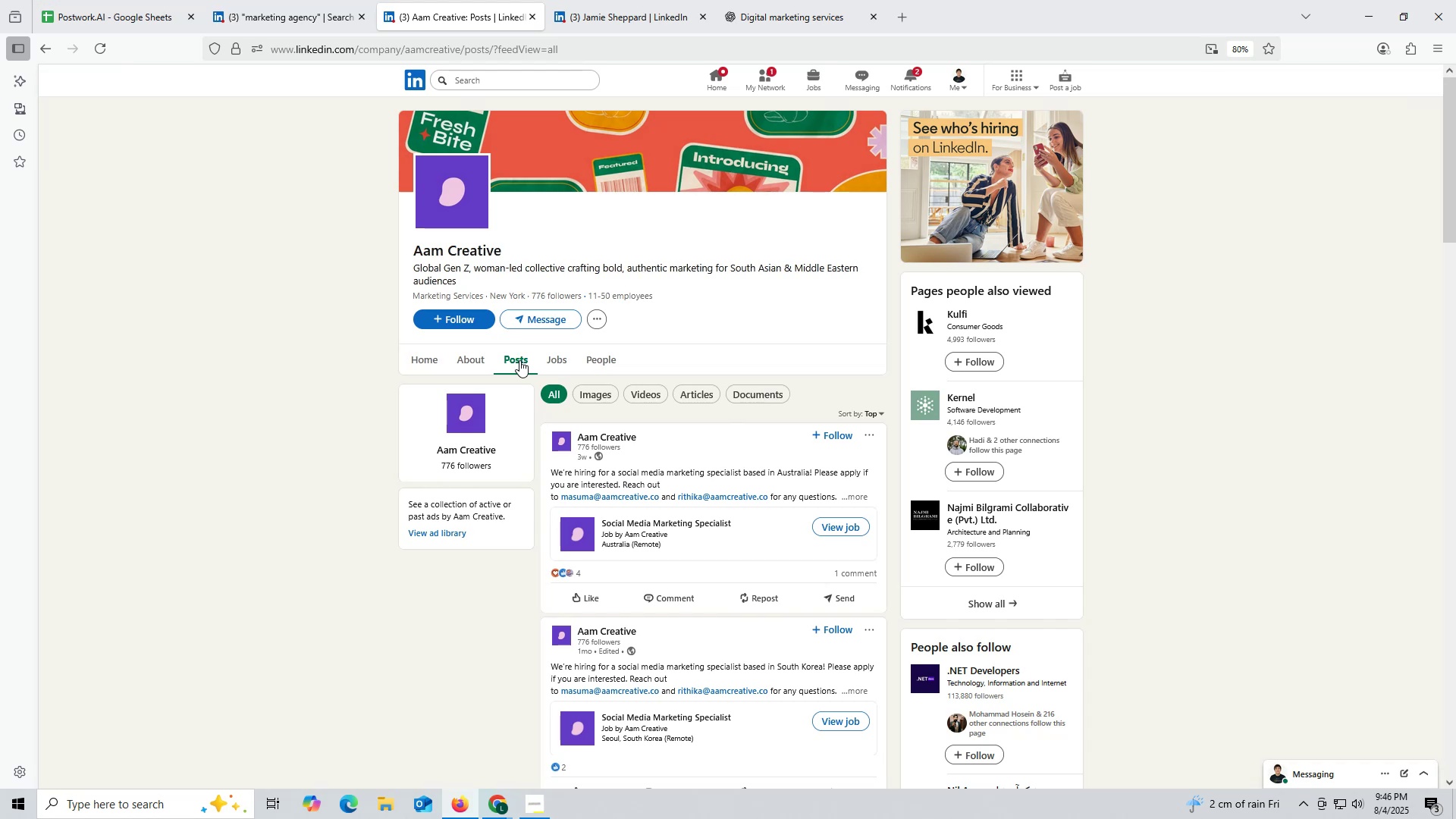 
left_click([472, 360])
 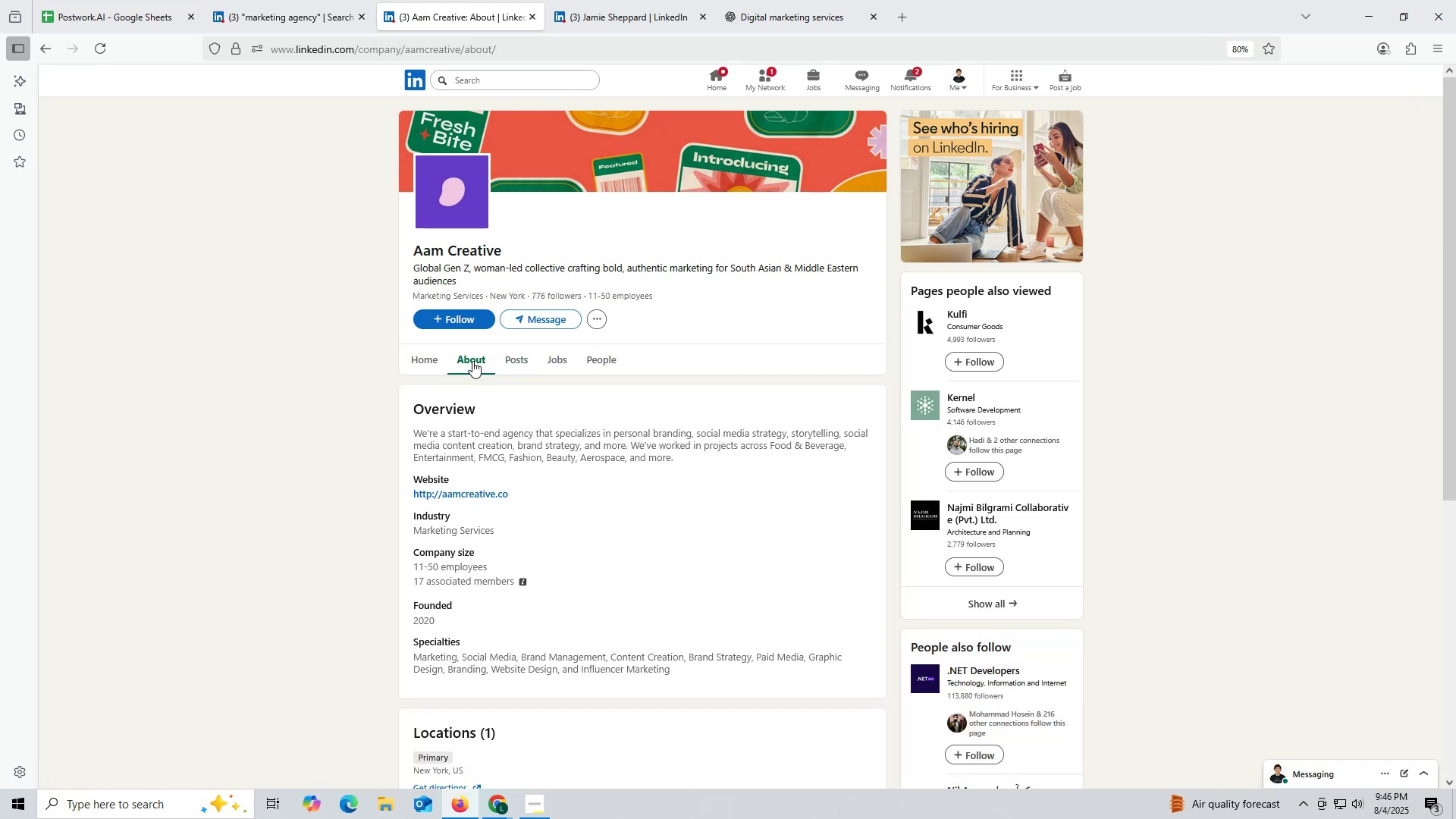 
wait(5.19)
 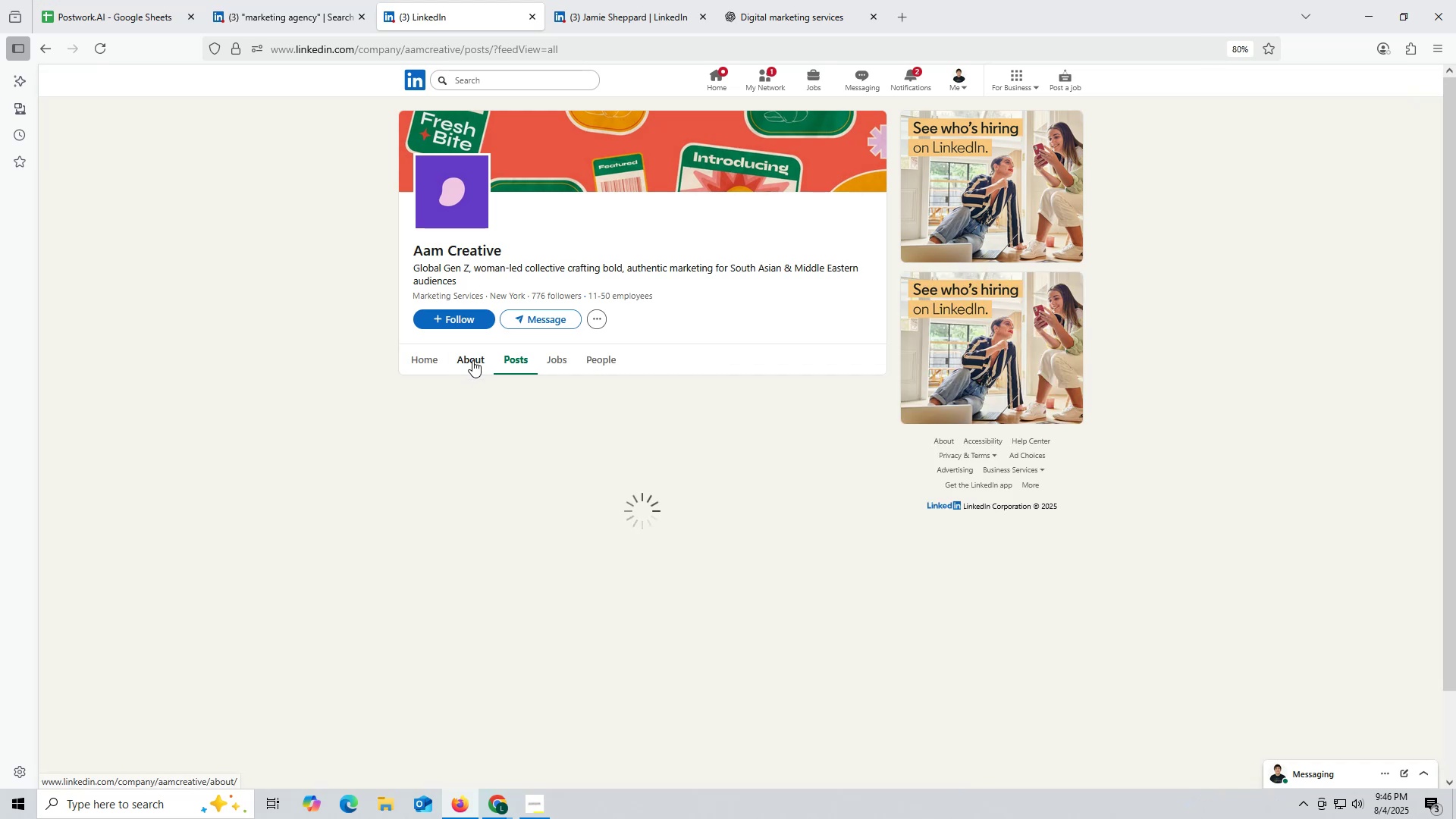 
right_click([470, 494])
 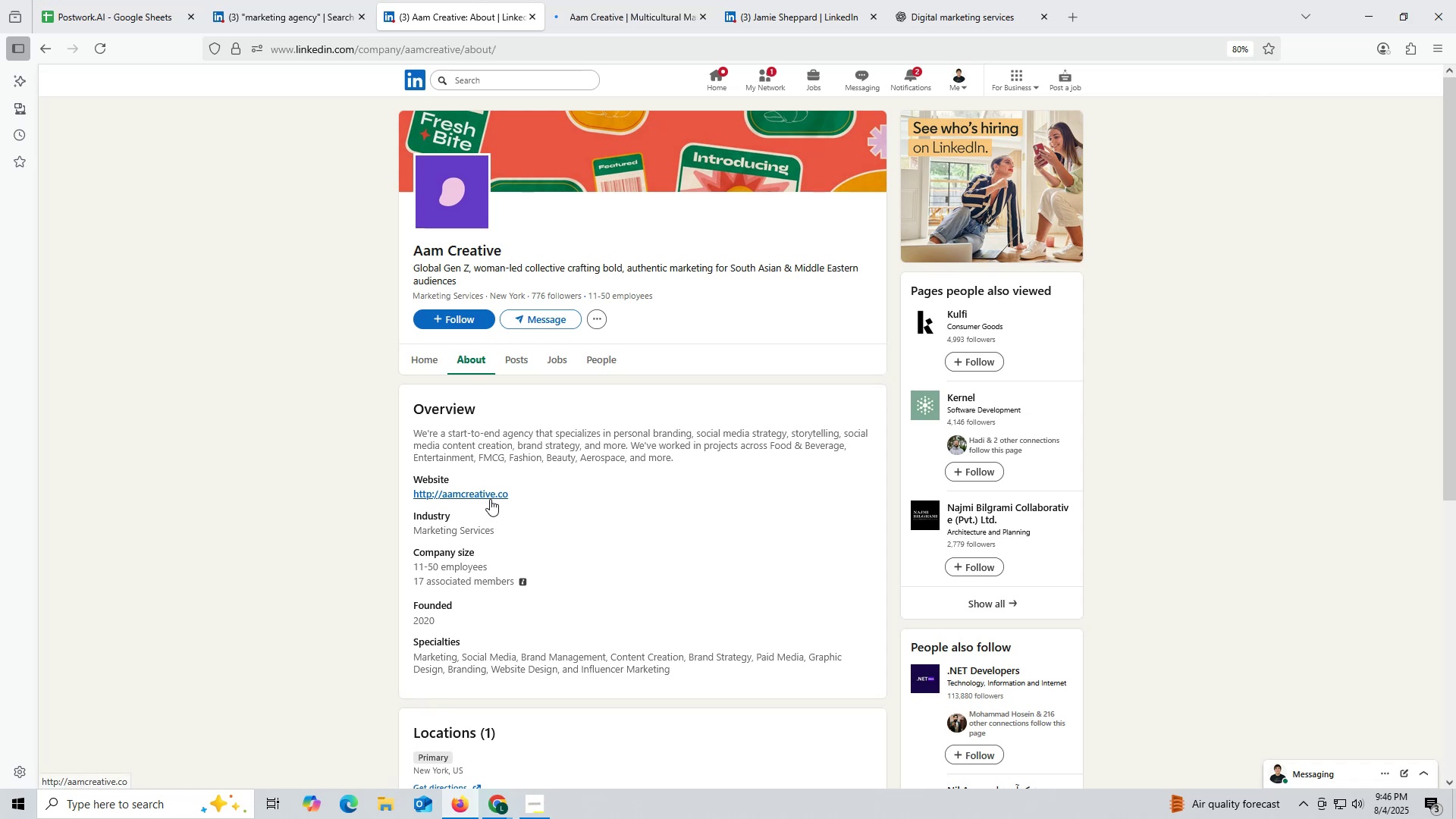 
wait(5.65)
 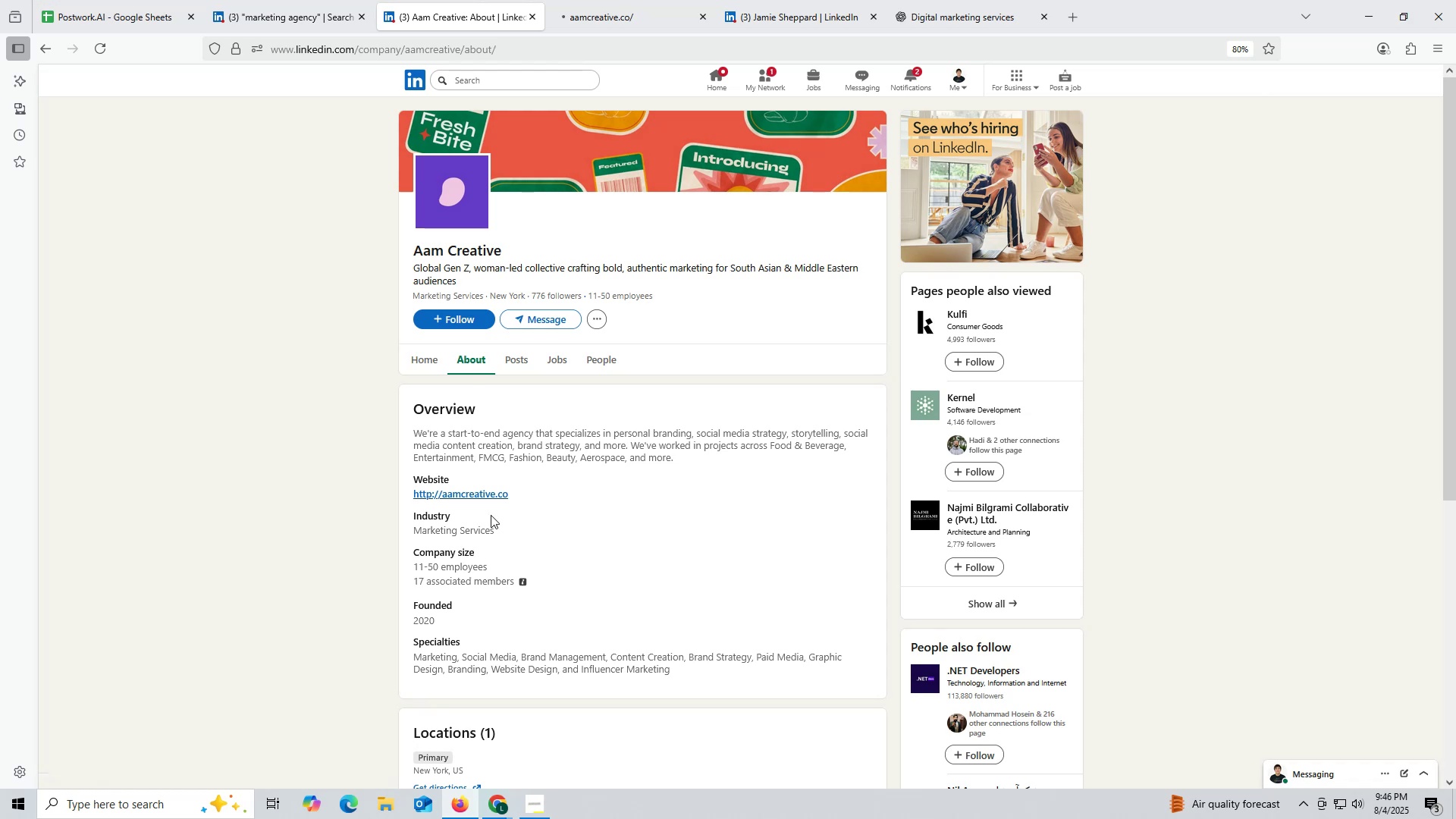 
left_click([632, 20])
 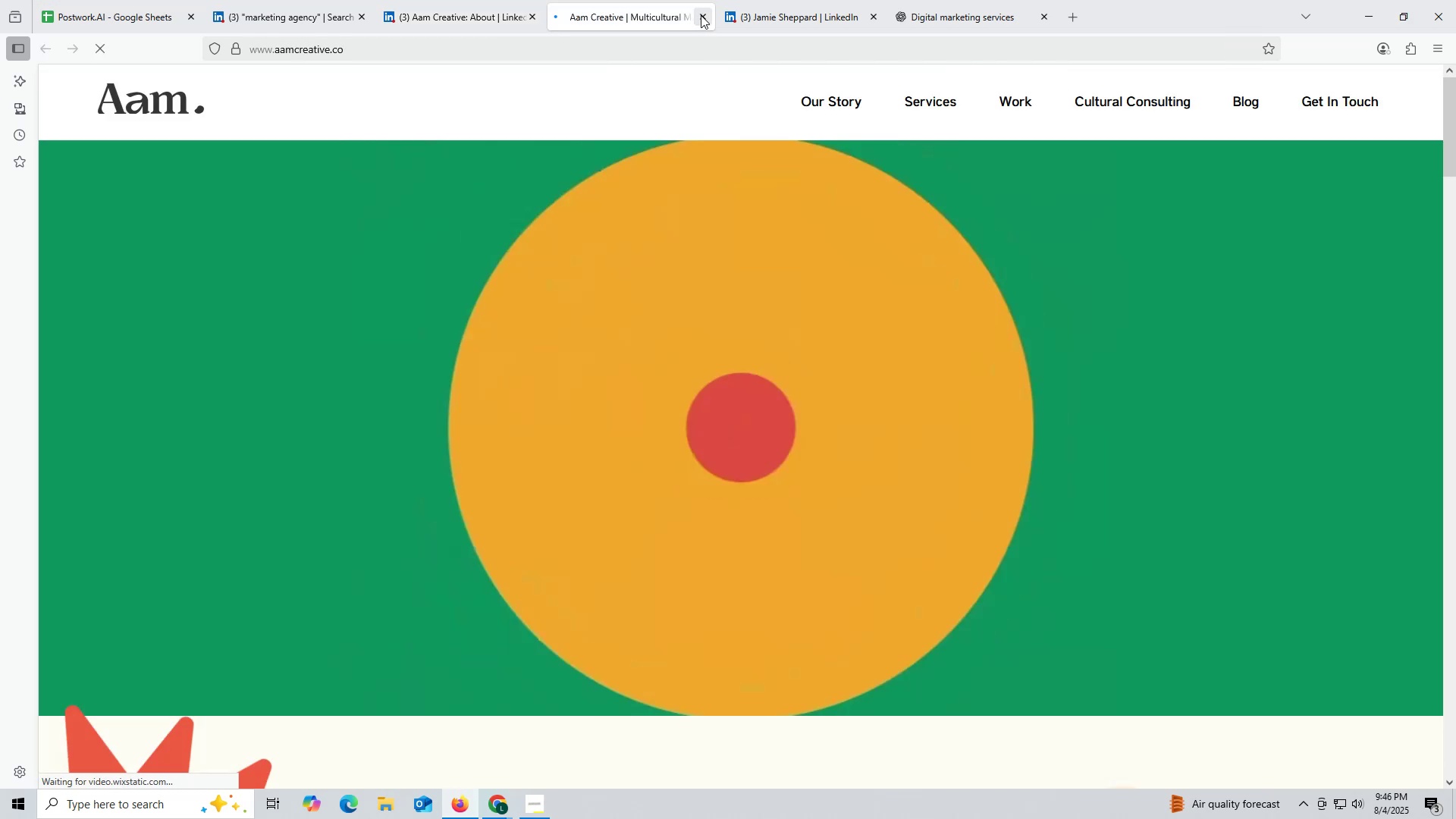 
left_click([702, 15])
 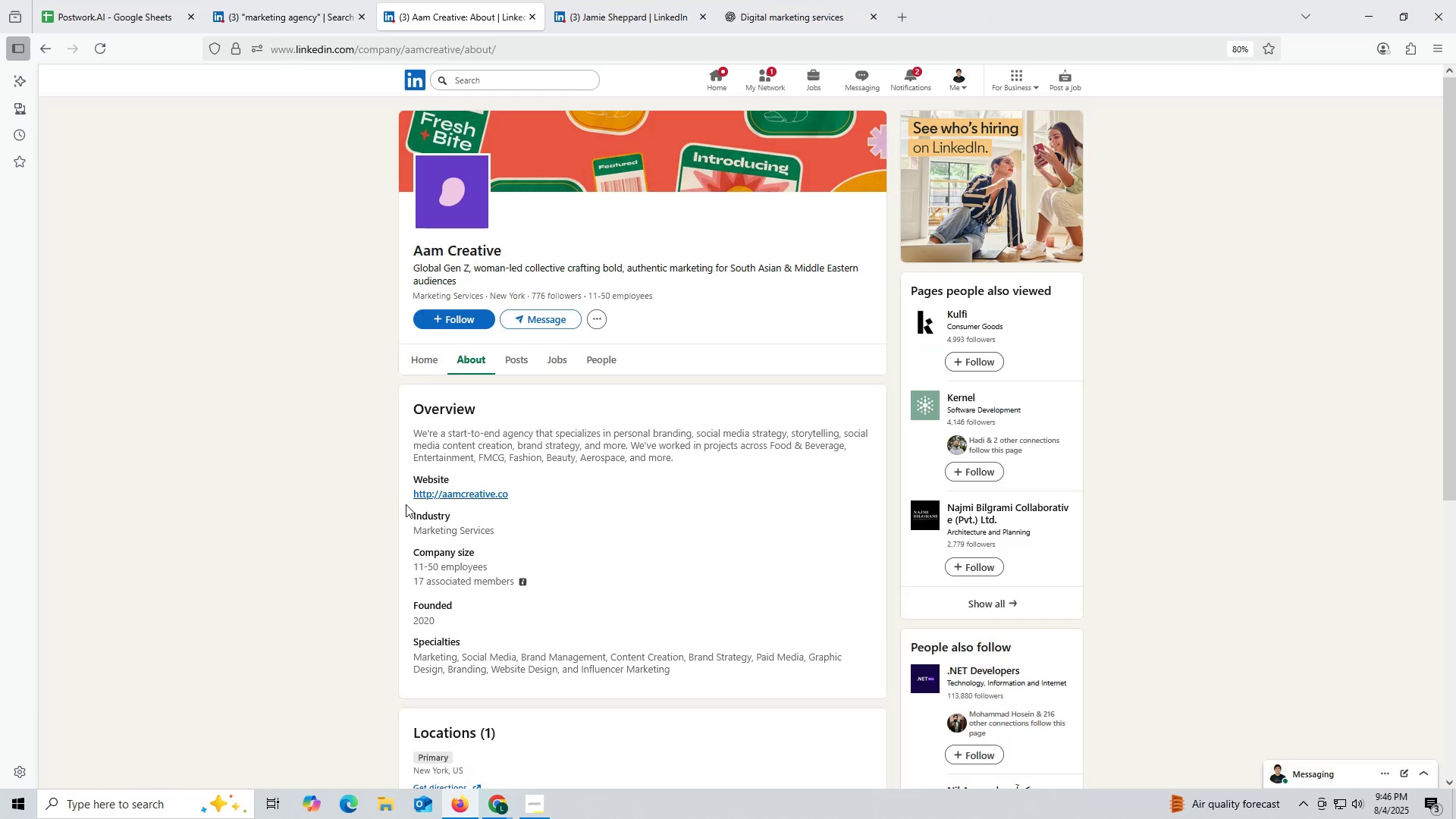 
left_click_drag(start_coordinate=[400, 500], to_coordinate=[532, 495])
 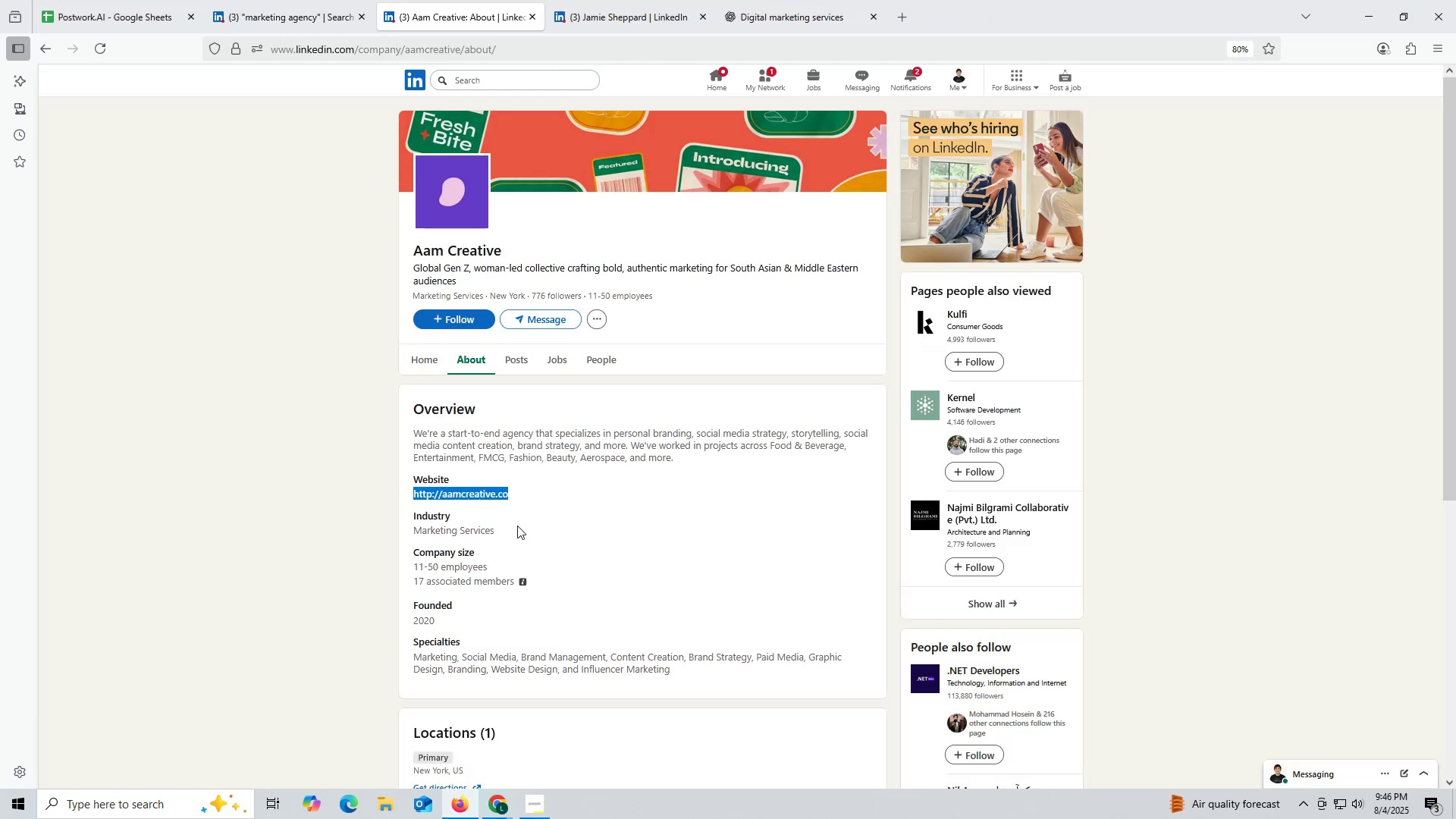 
key(Control+ControlLeft)
 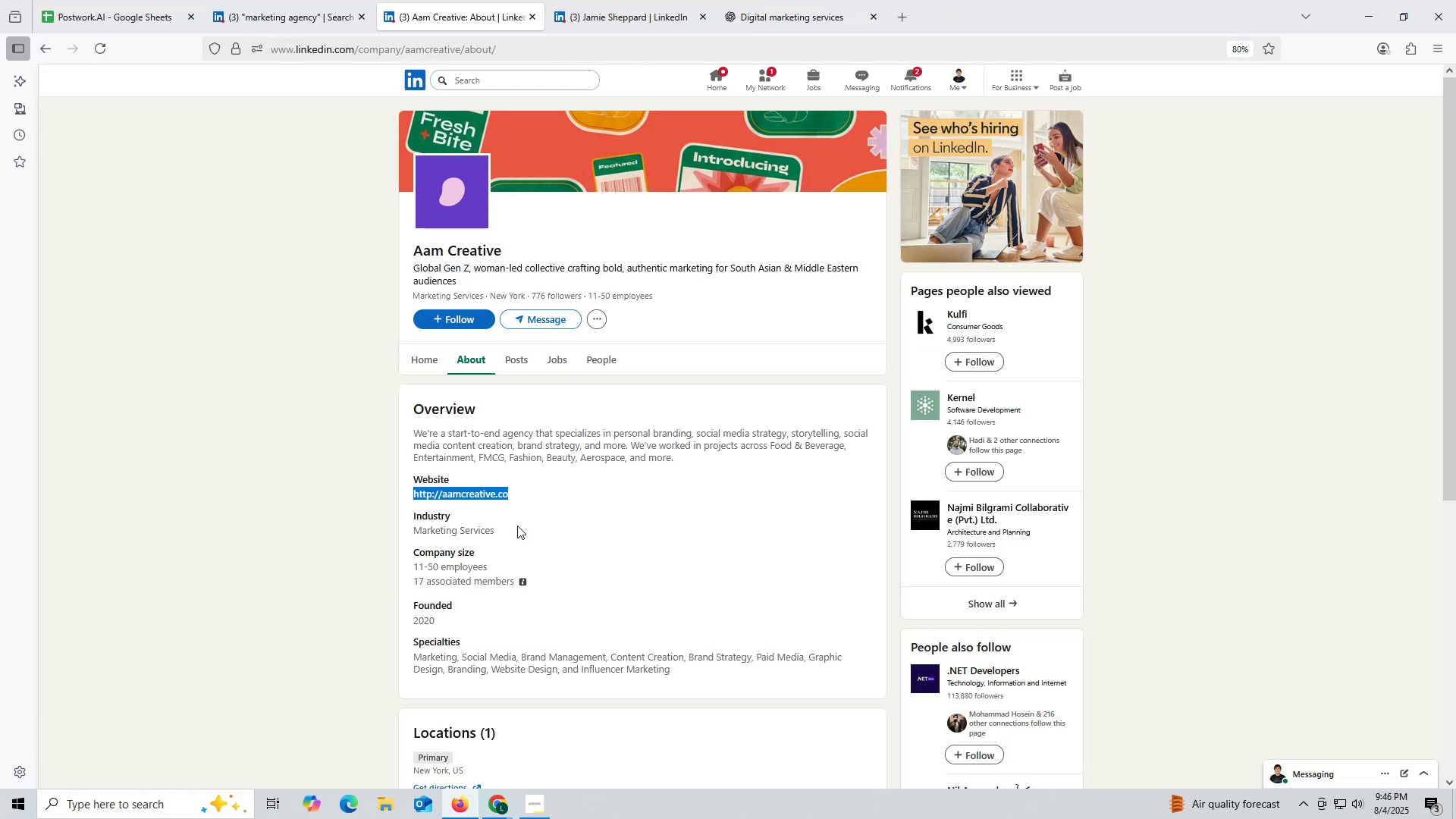 
key(Control+C)
 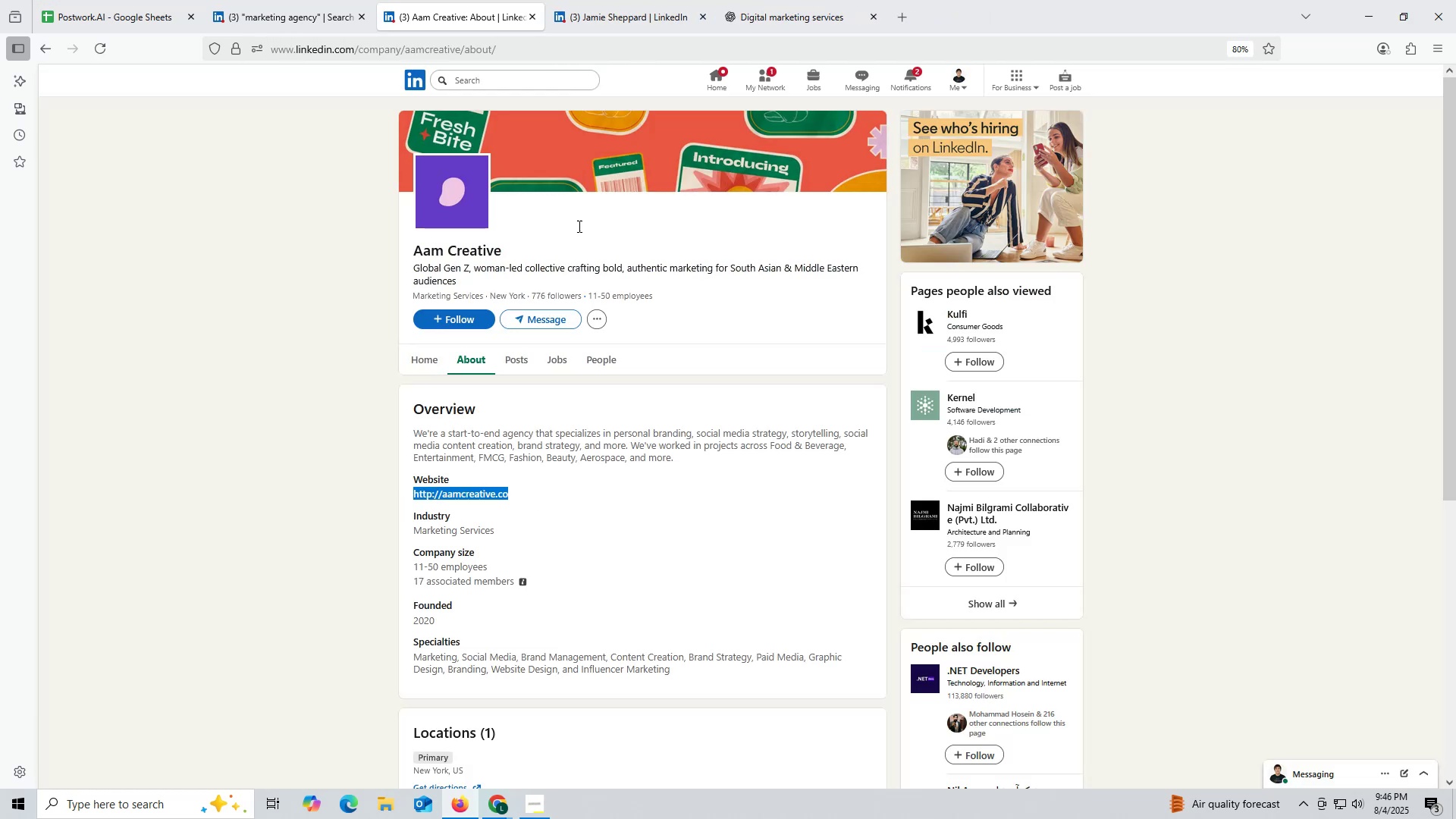 
key(Control+ControlLeft)
 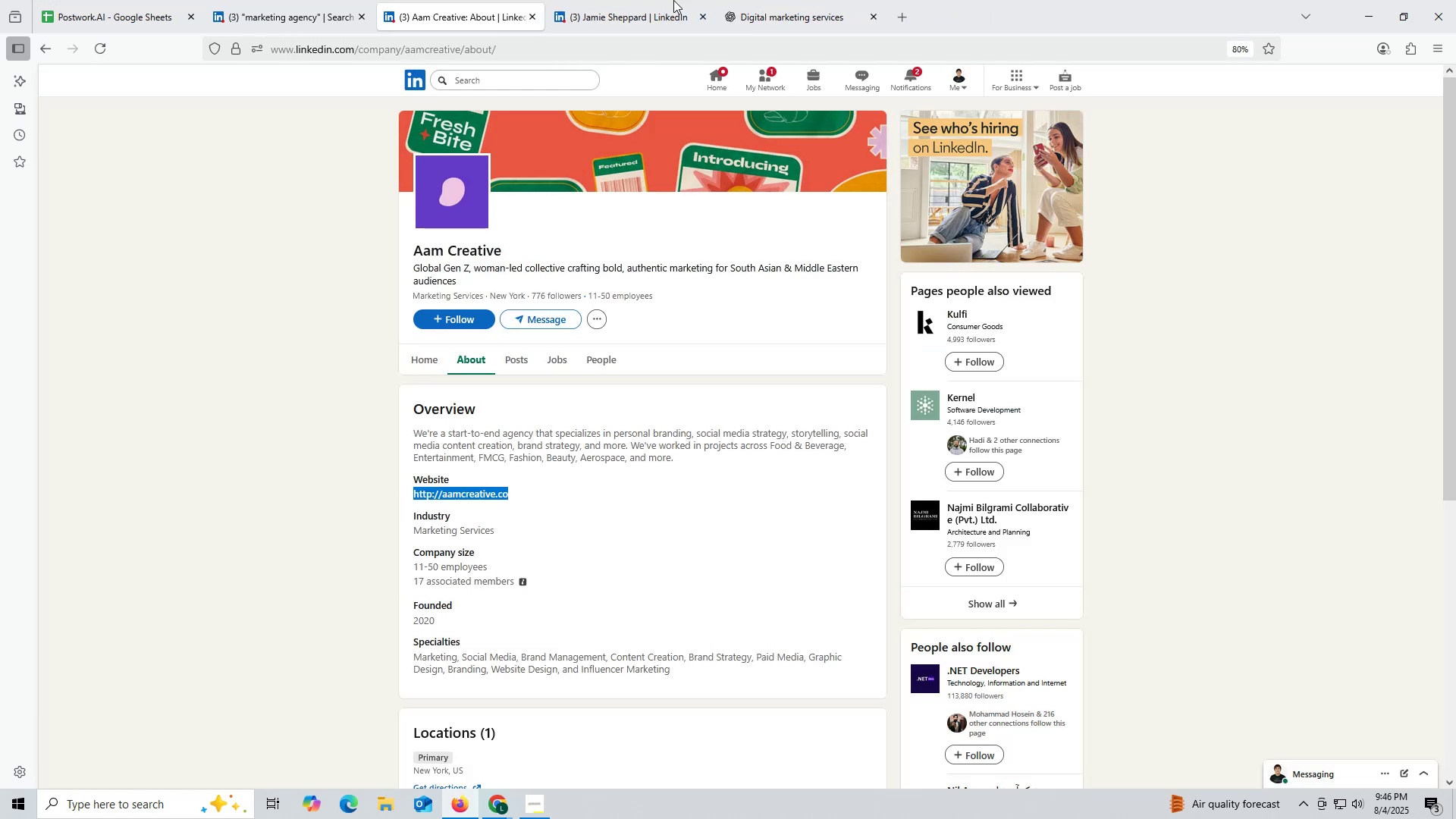 
key(Control+C)
 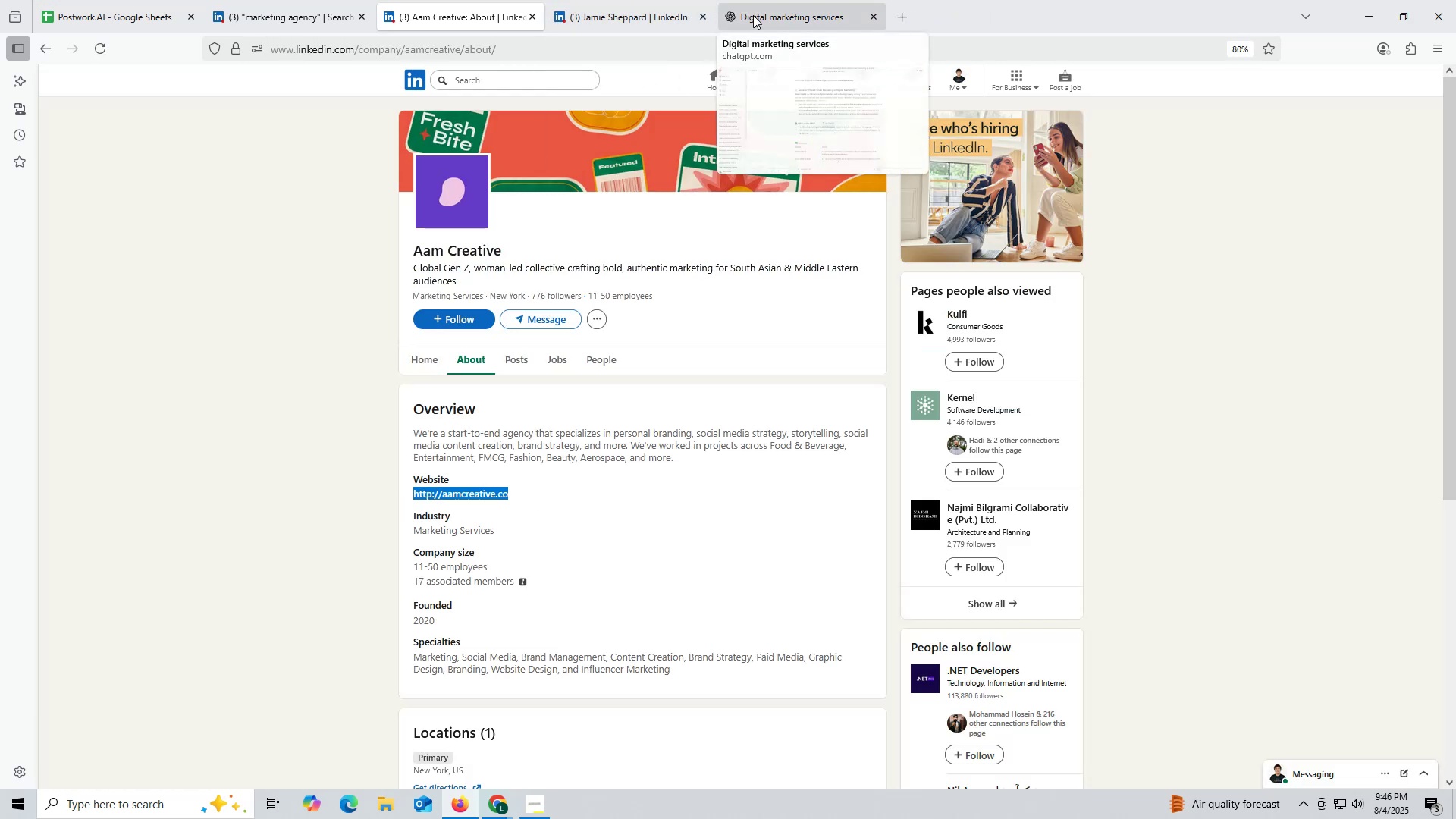 
left_click([754, 14])
 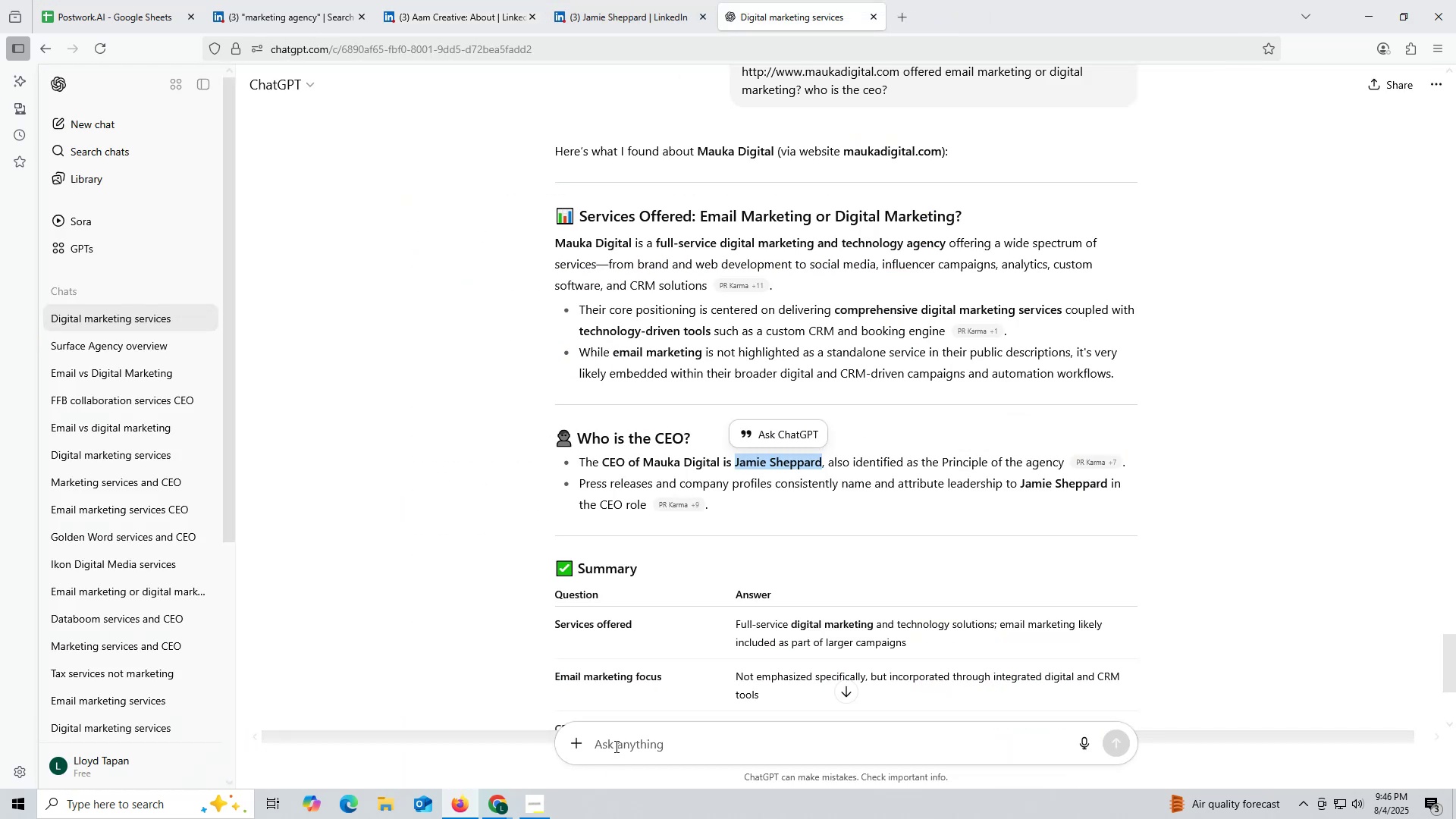 
key(Control+ControlLeft)
 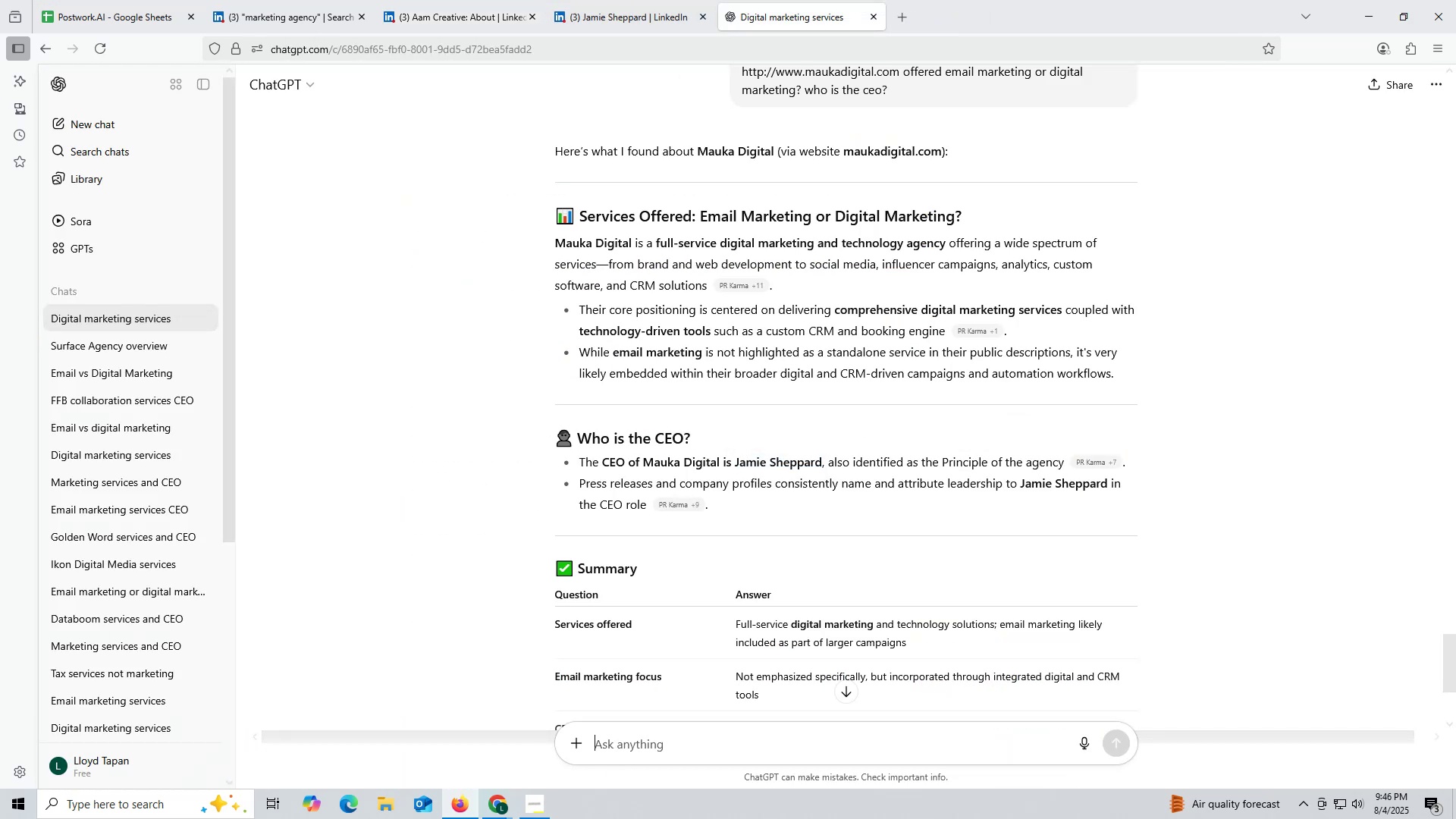 
key(Control+V)
 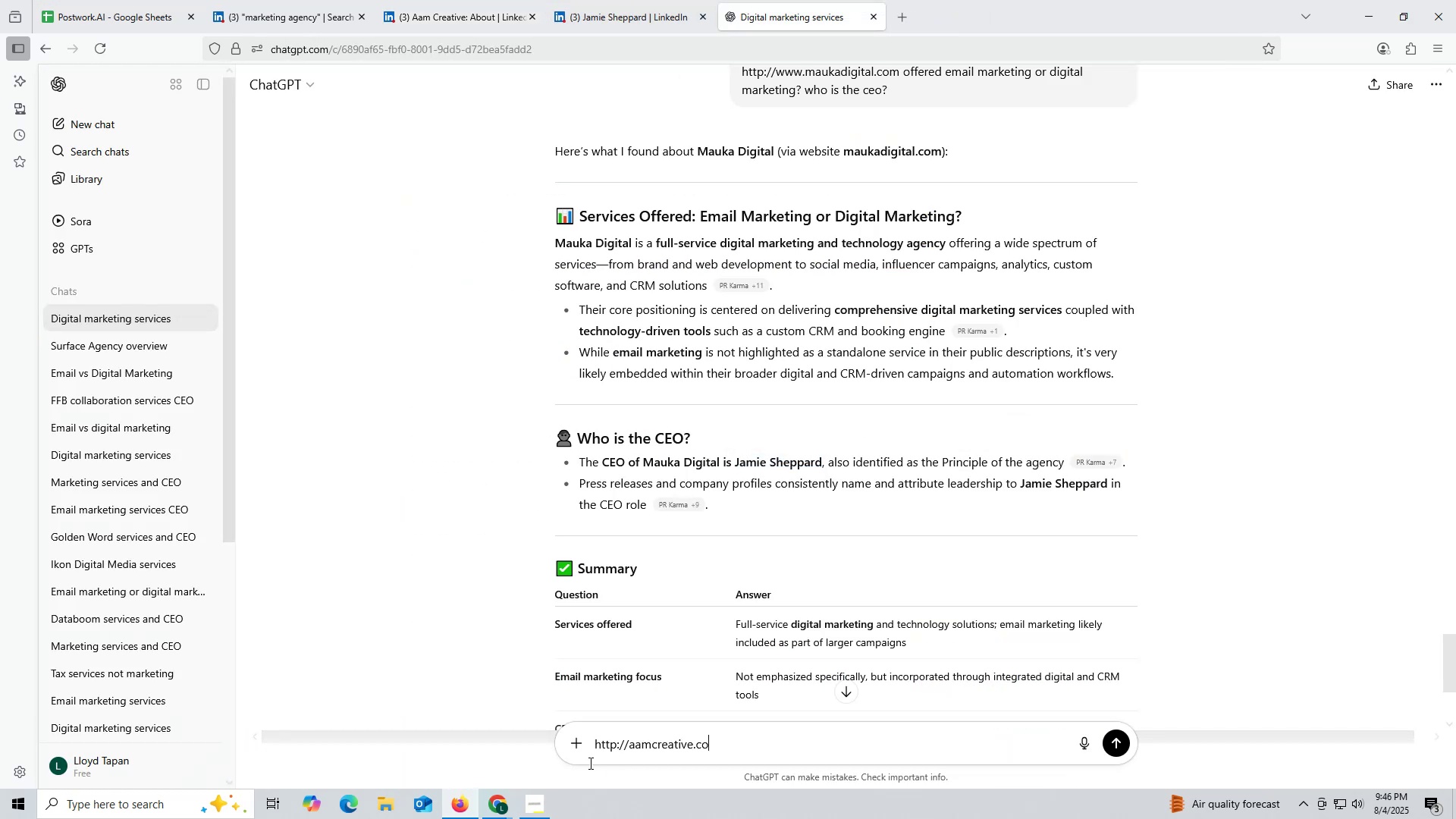 
key(Space)
 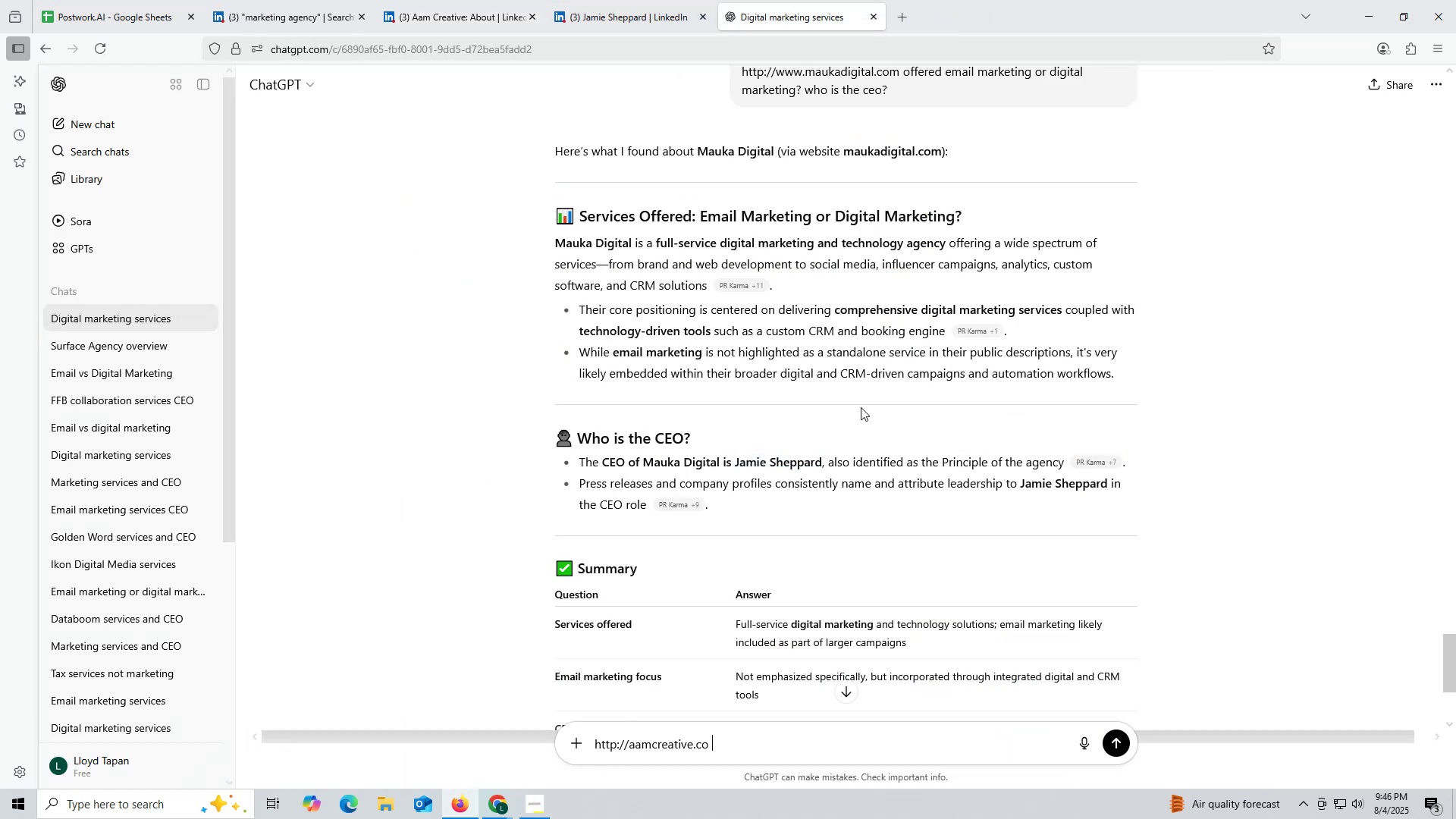 
scroll: coordinate [920, 394], scroll_direction: up, amount: 3.0
 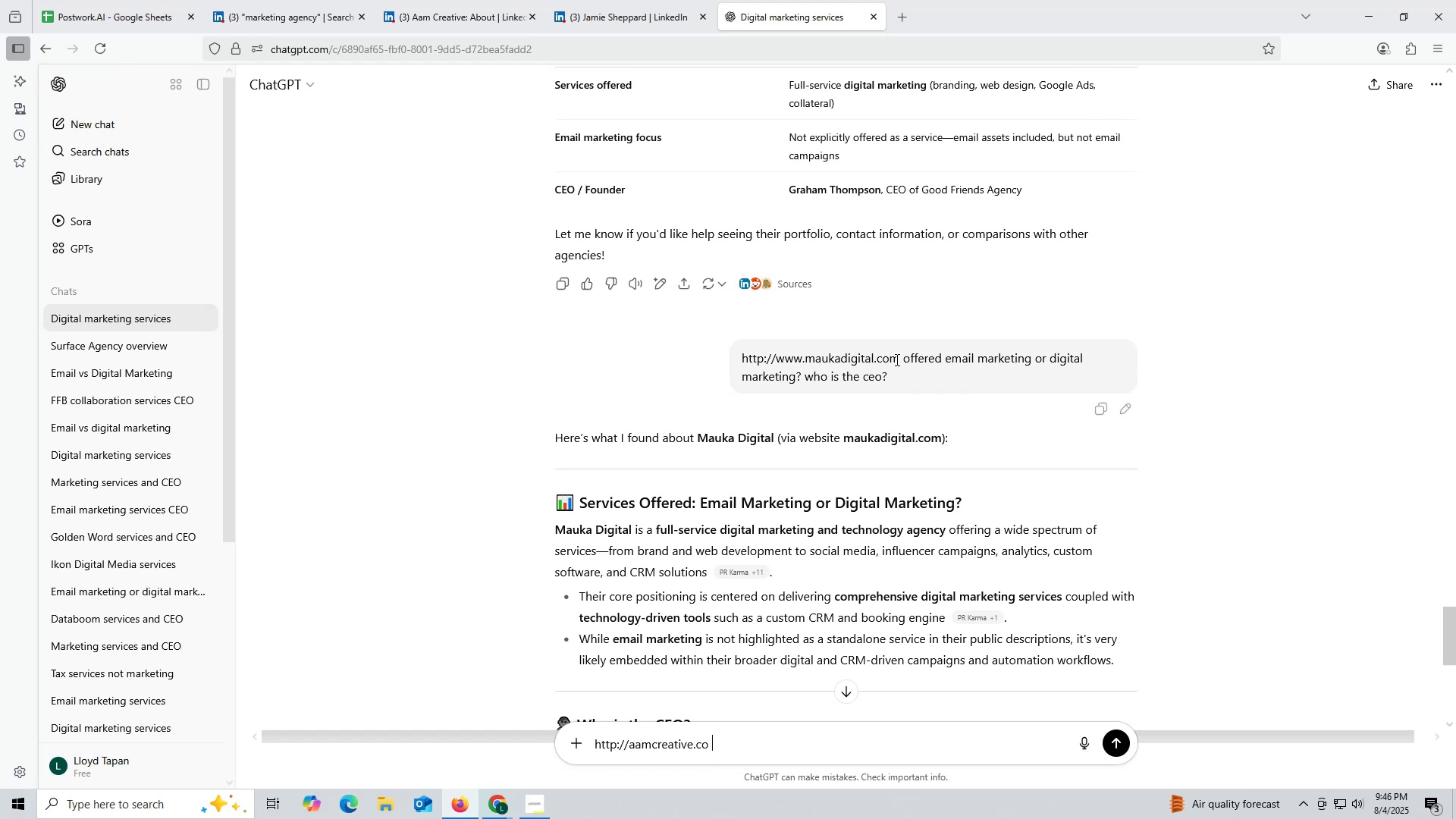 
left_click_drag(start_coordinate=[903, 358], to_coordinate=[930, 382])
 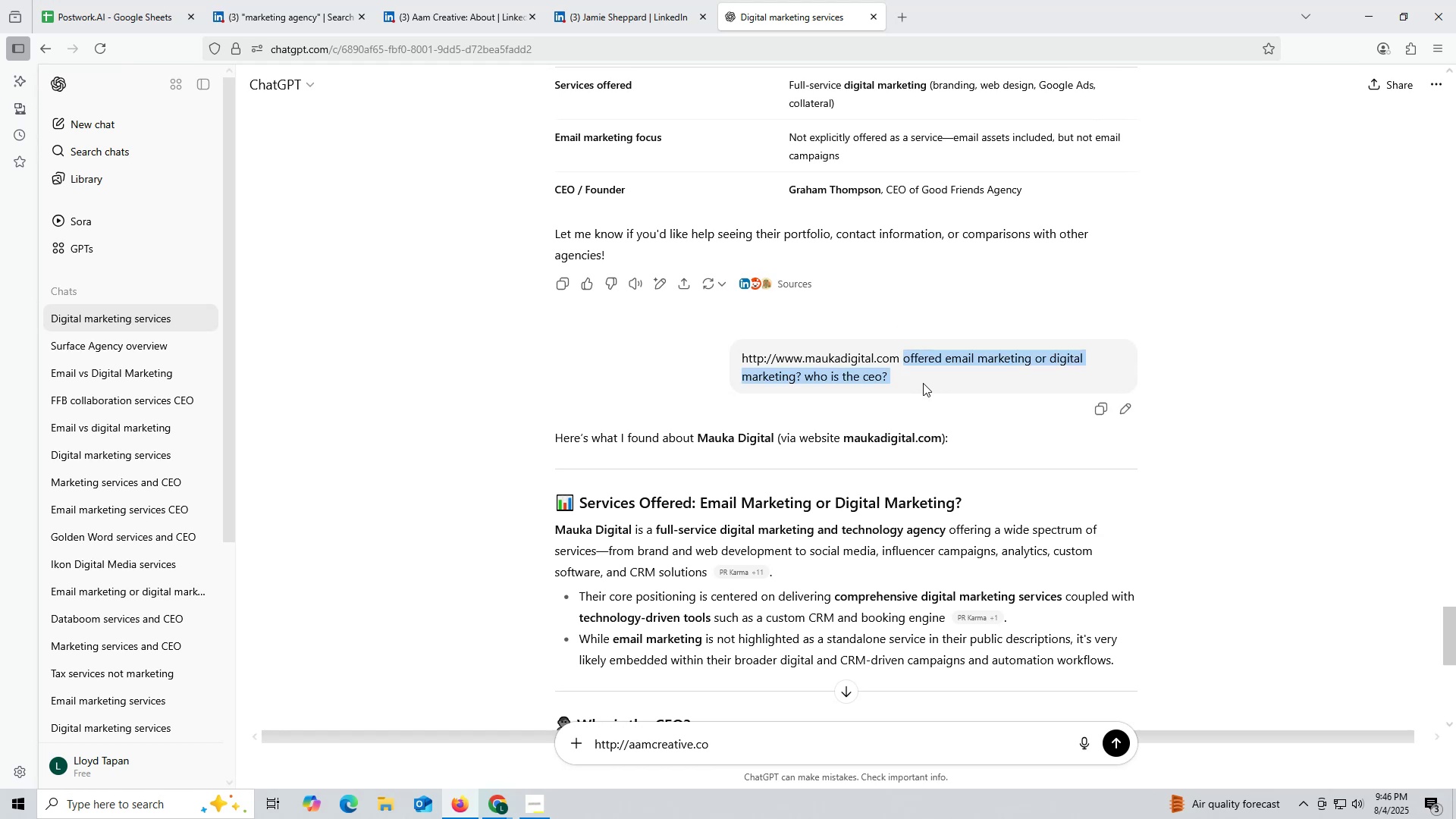 
key(Control+ControlLeft)
 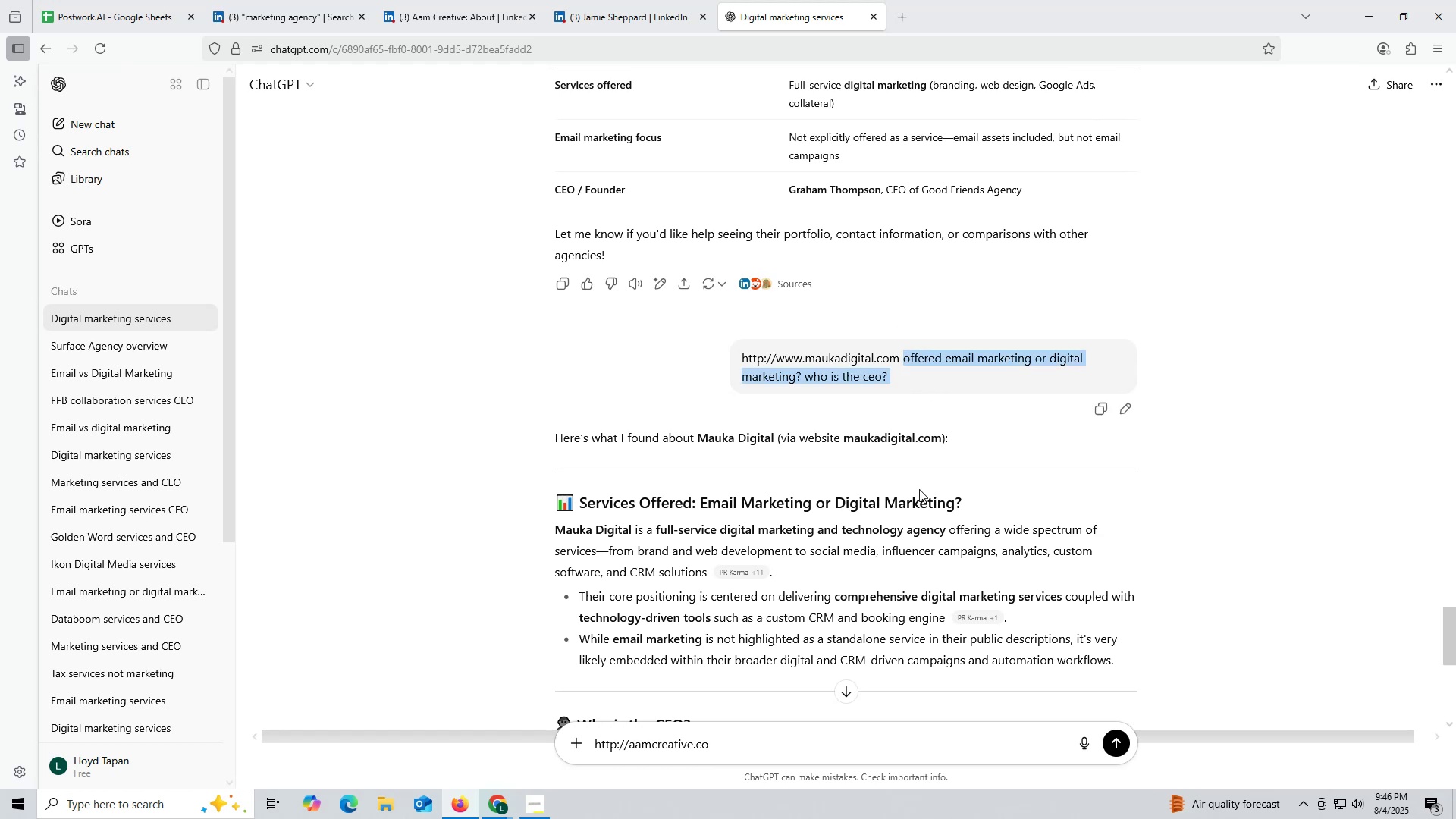 
key(Control+C)
 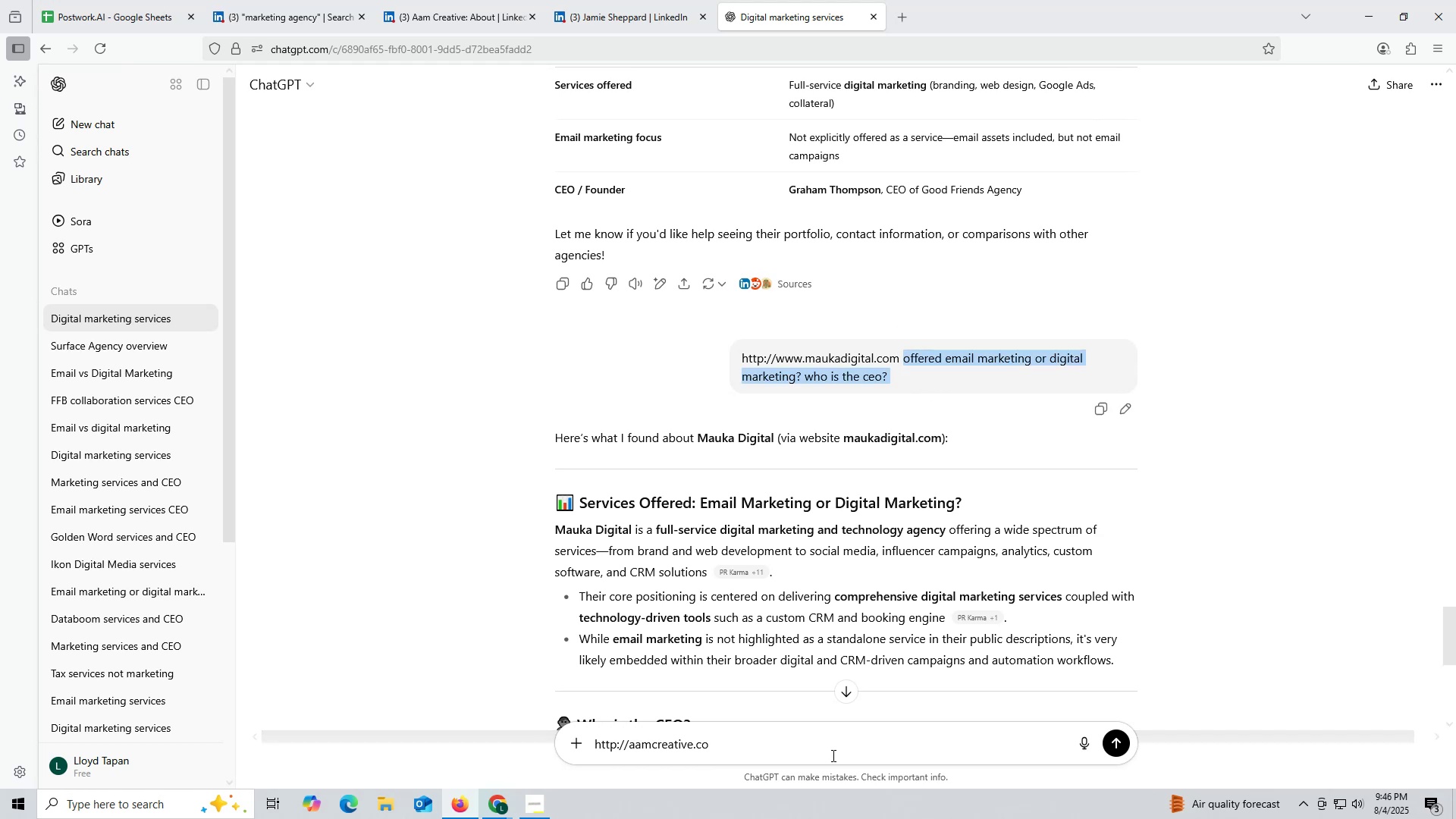 
key(Control+ControlLeft)
 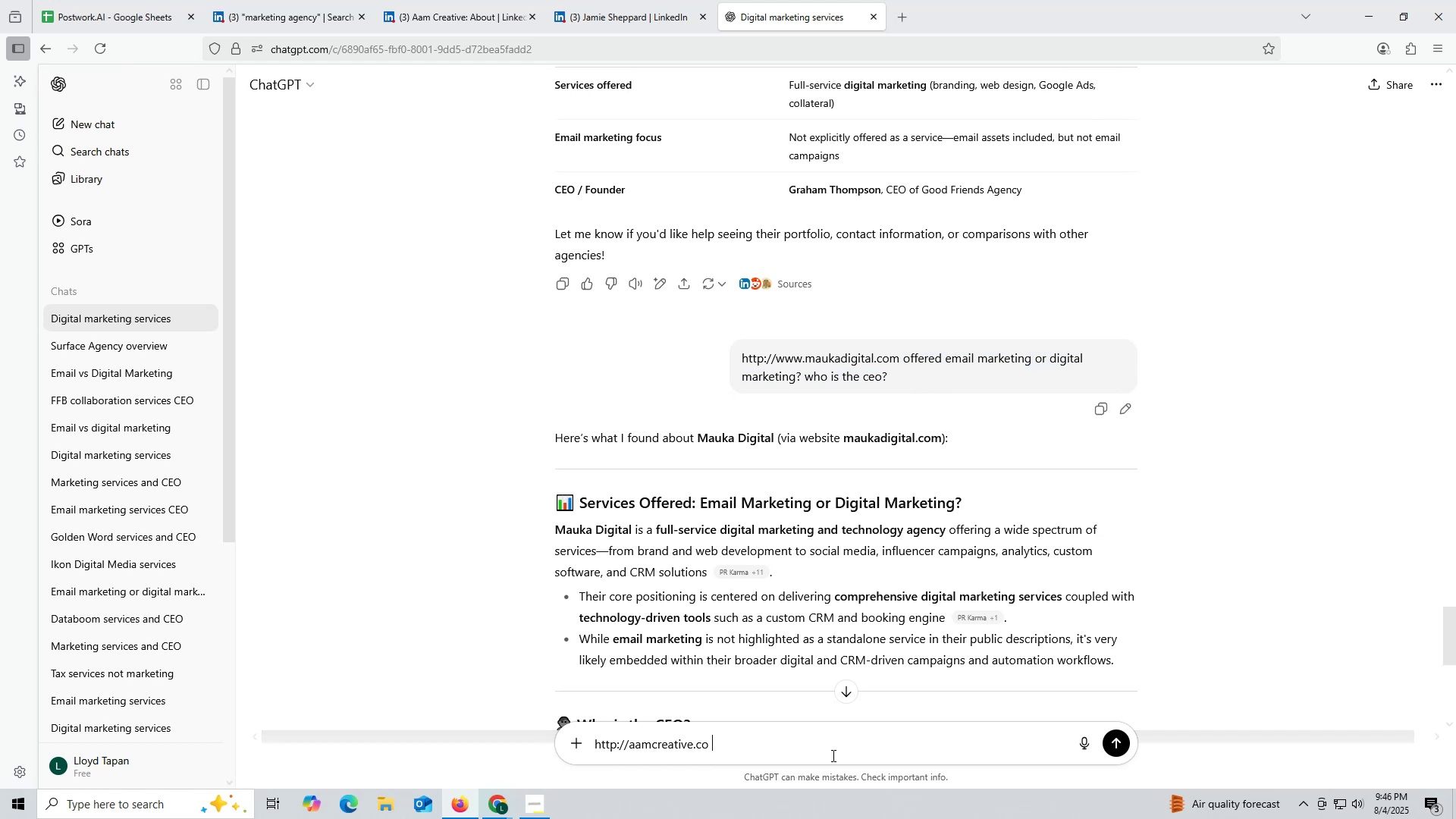 
left_click([832, 755])
 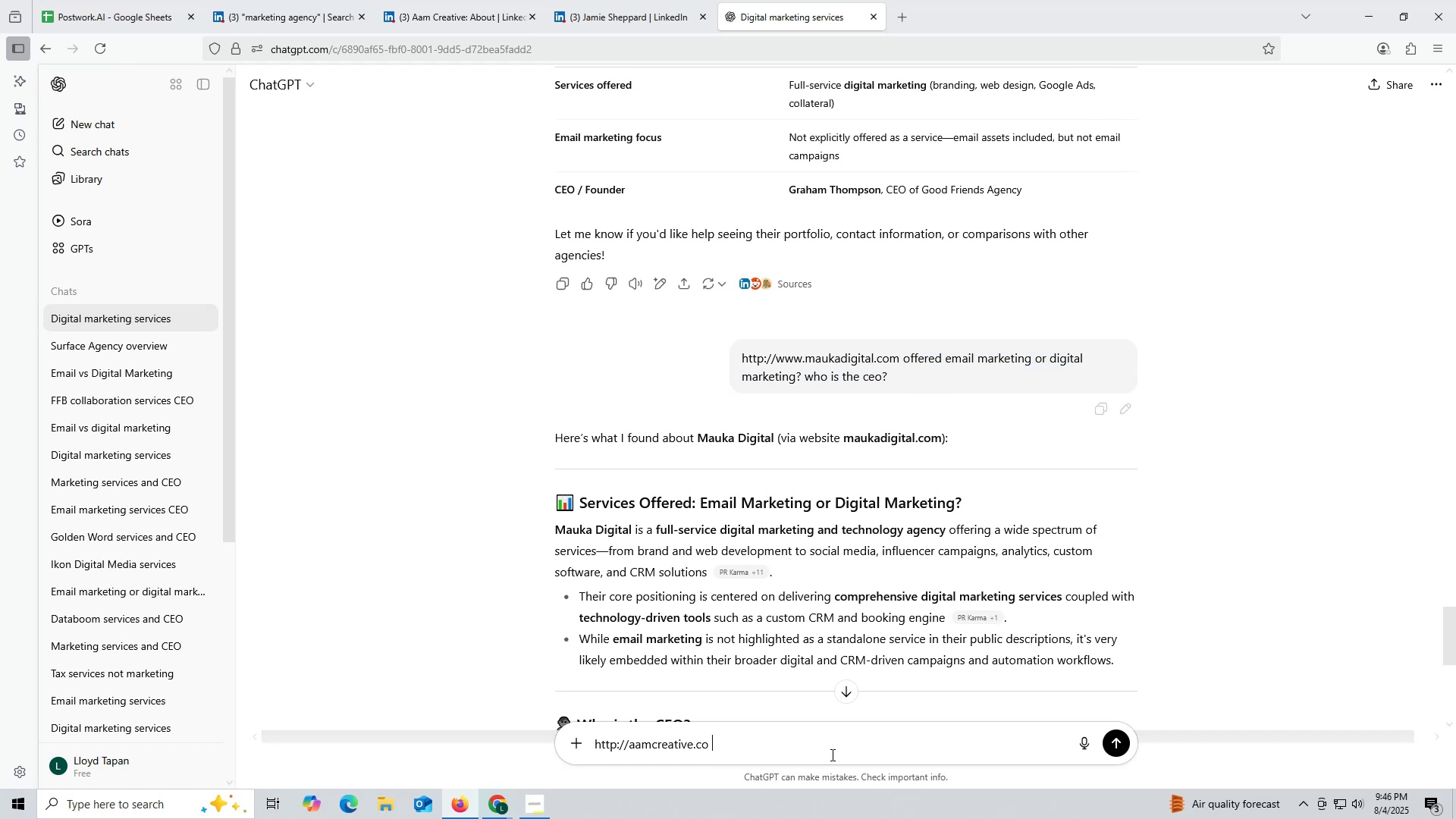 
key(Control+V)
 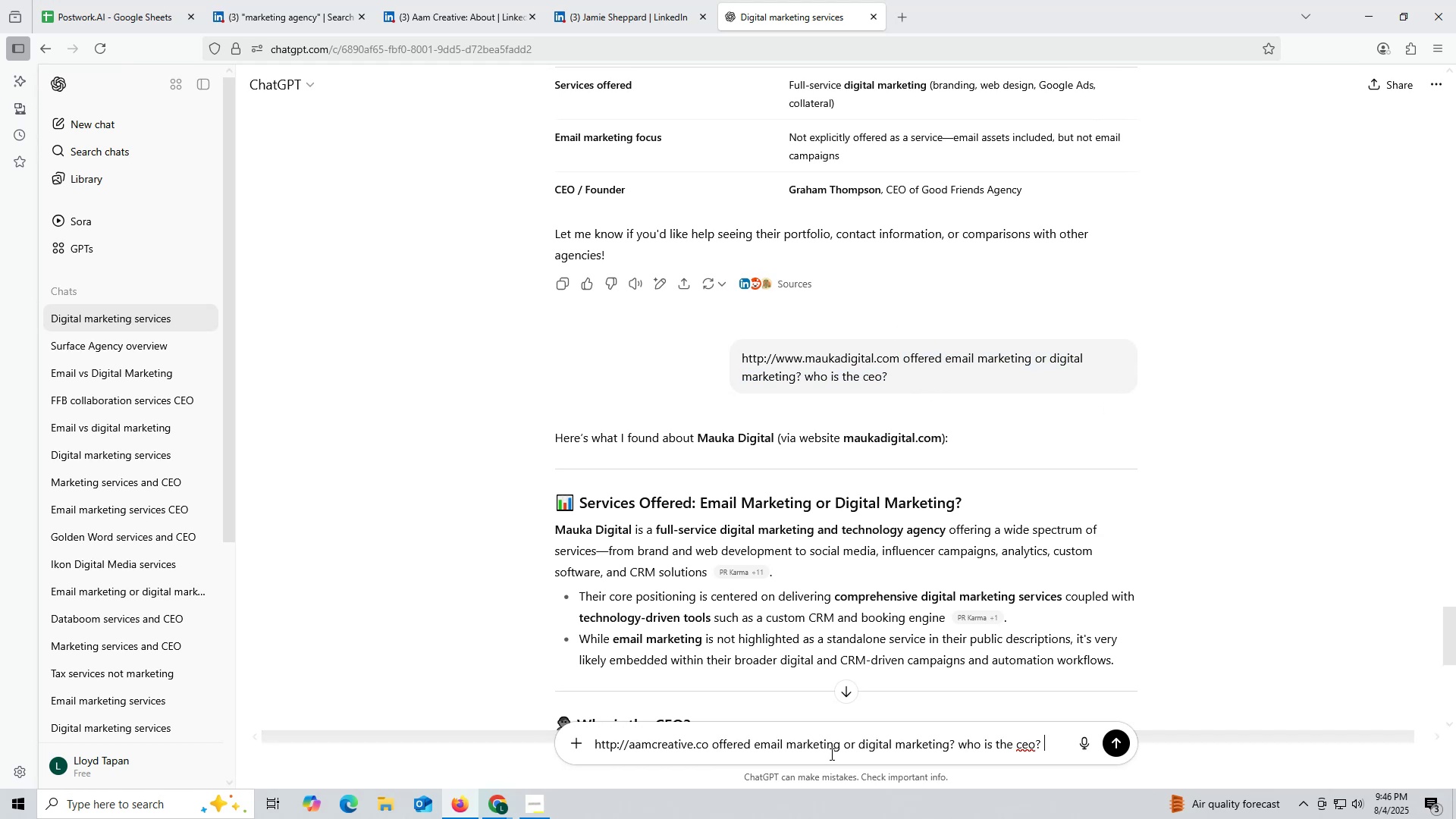 
key(Enter)
 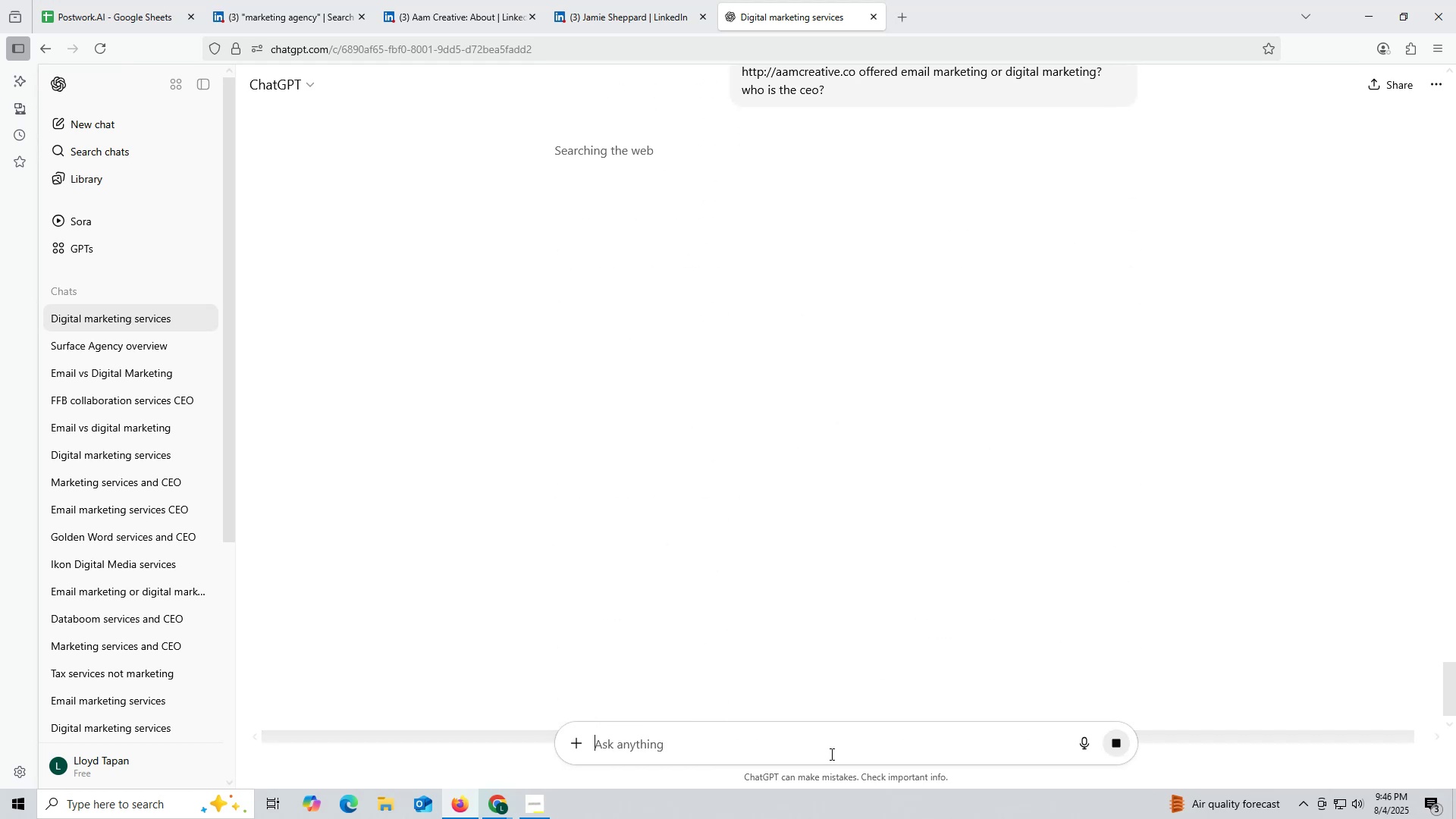 
wait(11.25)
 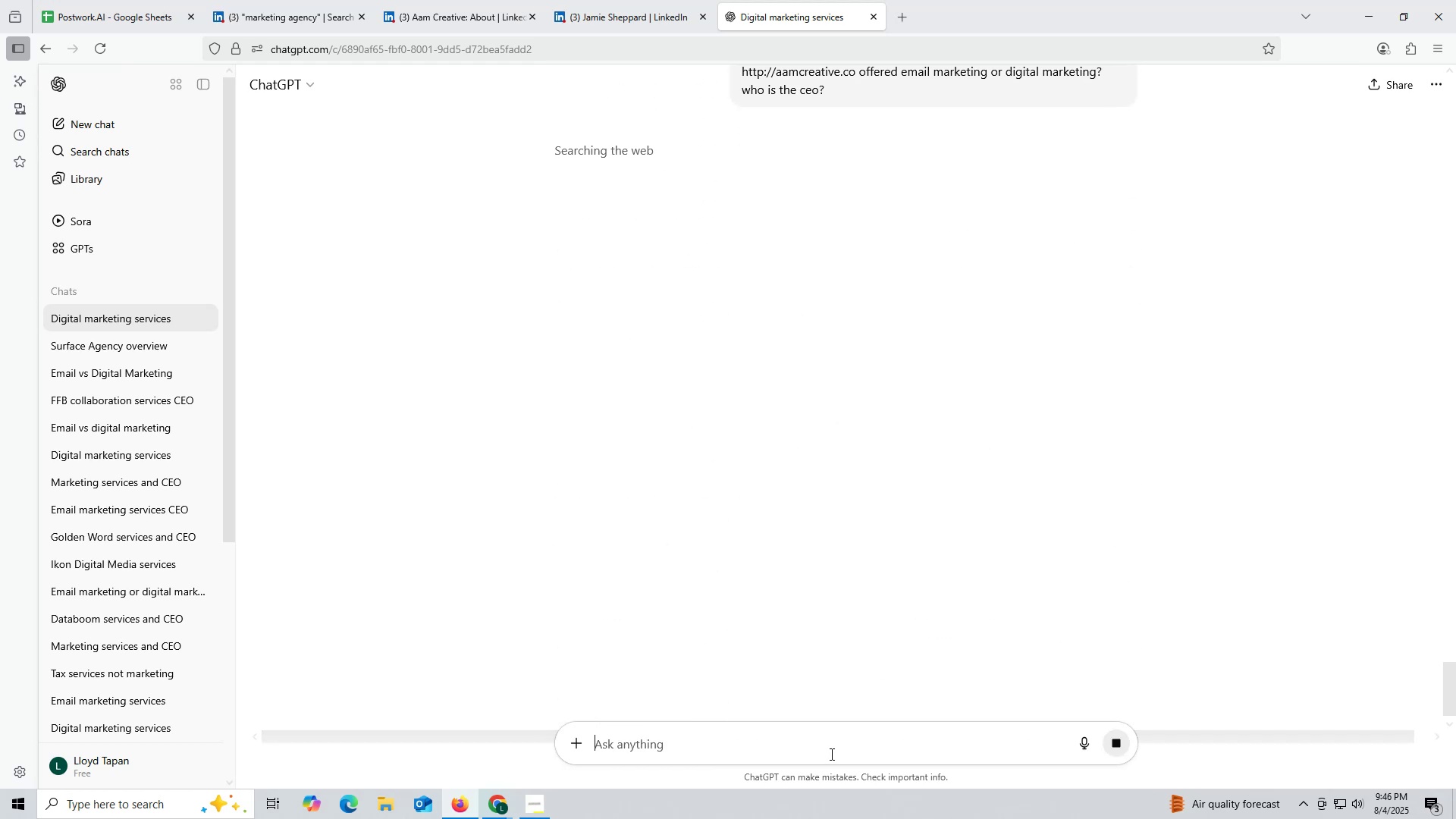 
scroll: coordinate [864, 551], scroll_direction: down, amount: 8.0
 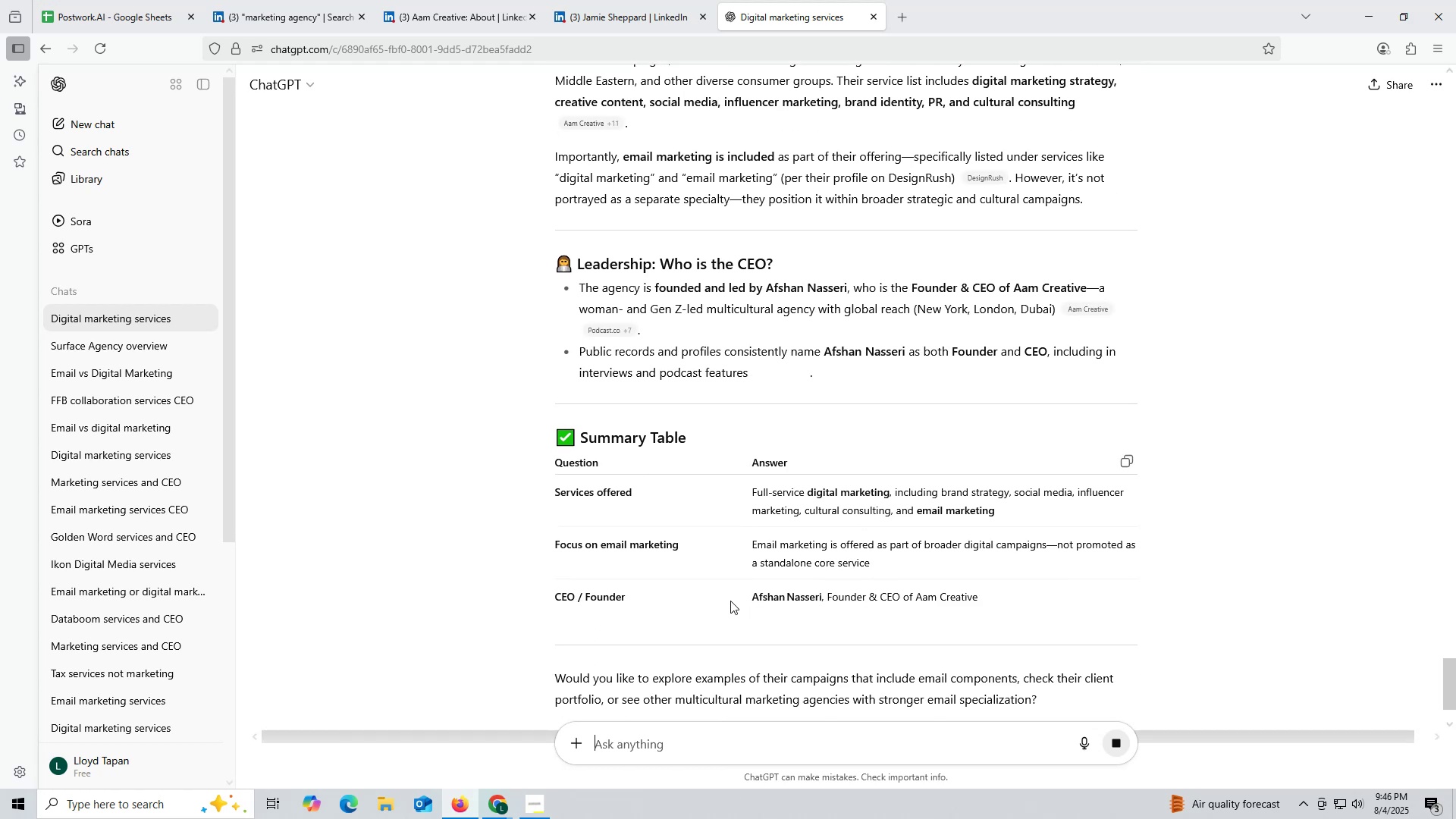 
left_click_drag(start_coordinate=[736, 593], to_coordinate=[821, 601])
 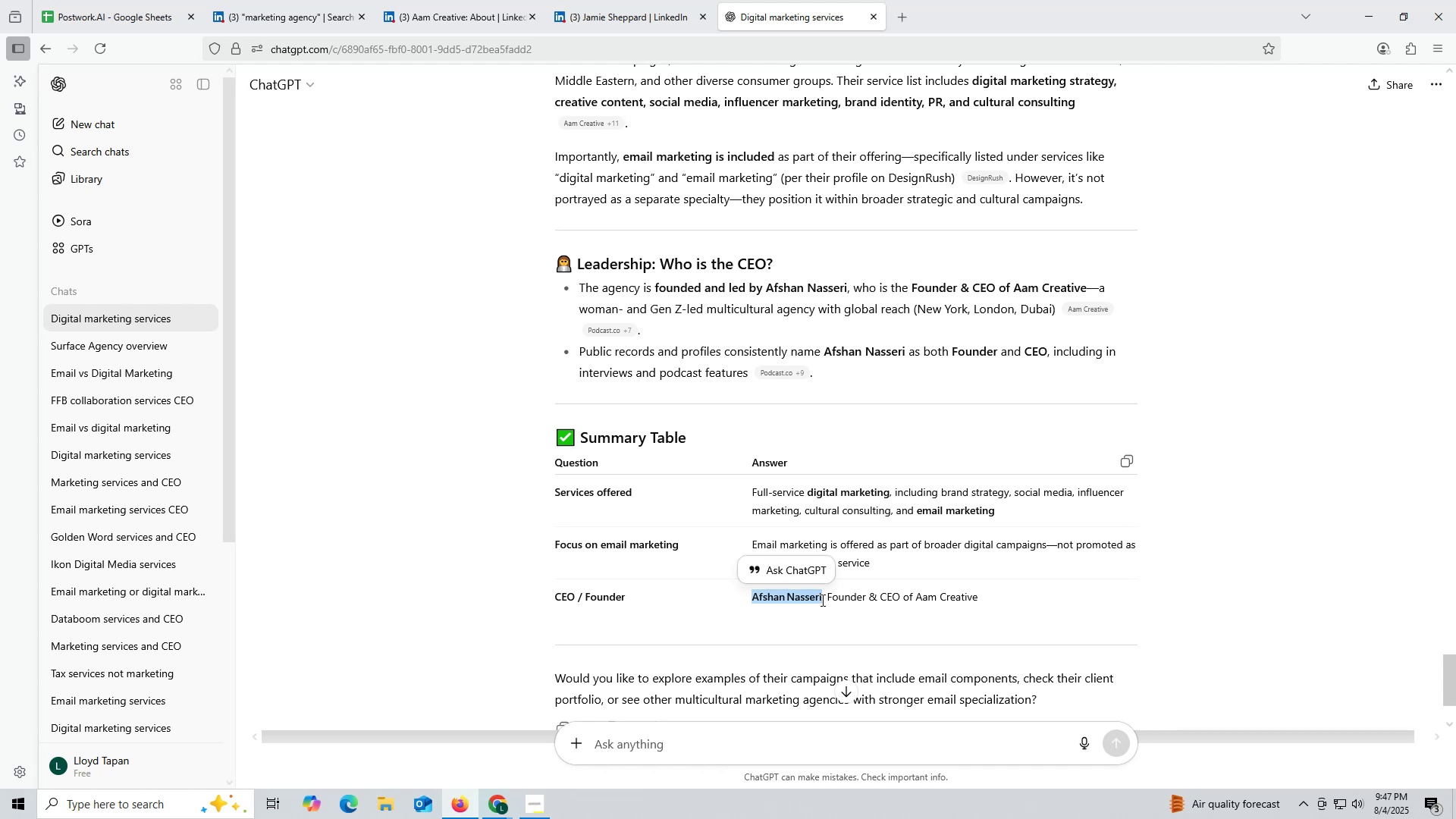 
key(Control+ControlLeft)
 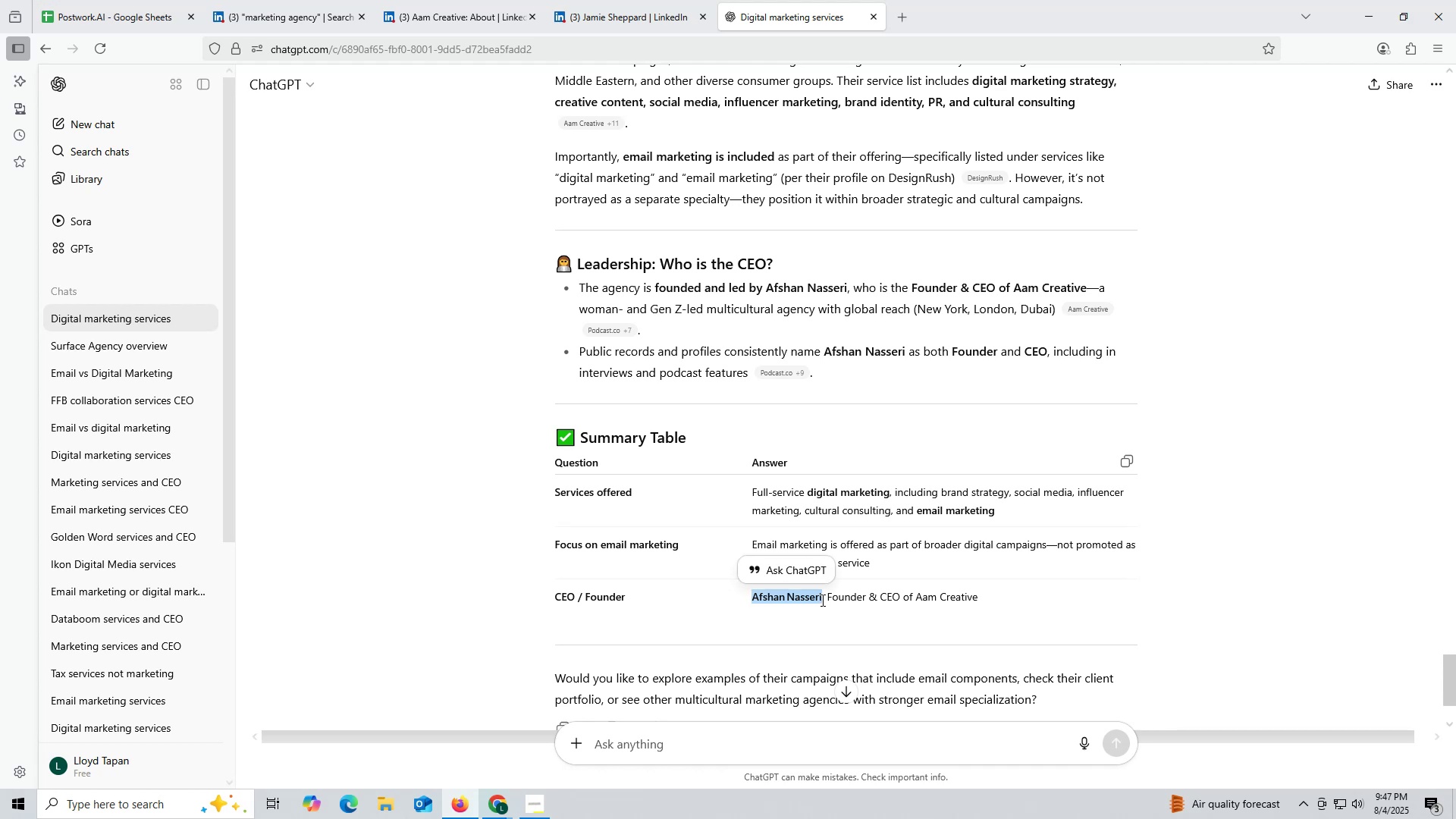 
key(Control+C)
 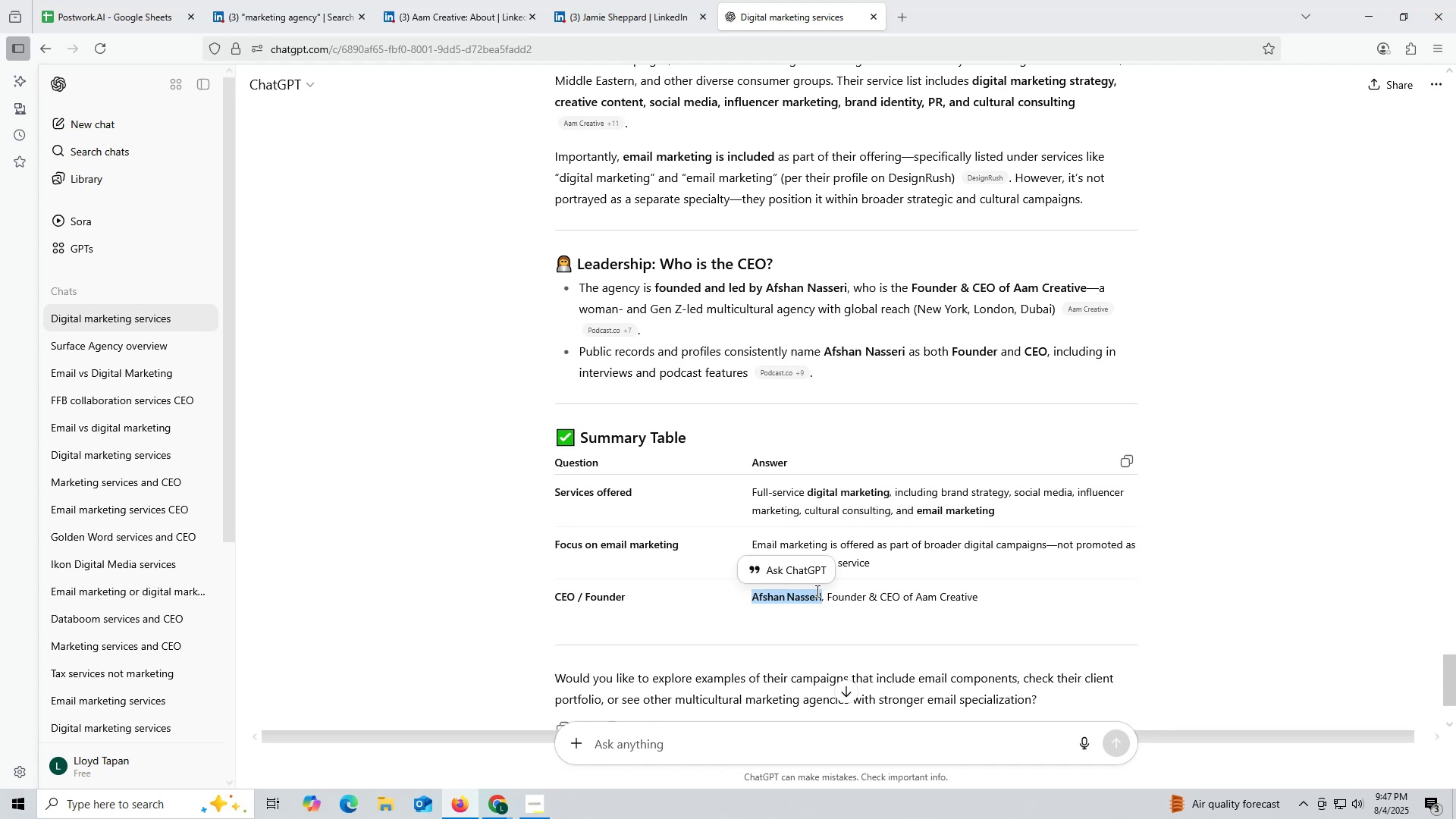 
wait(9.86)
 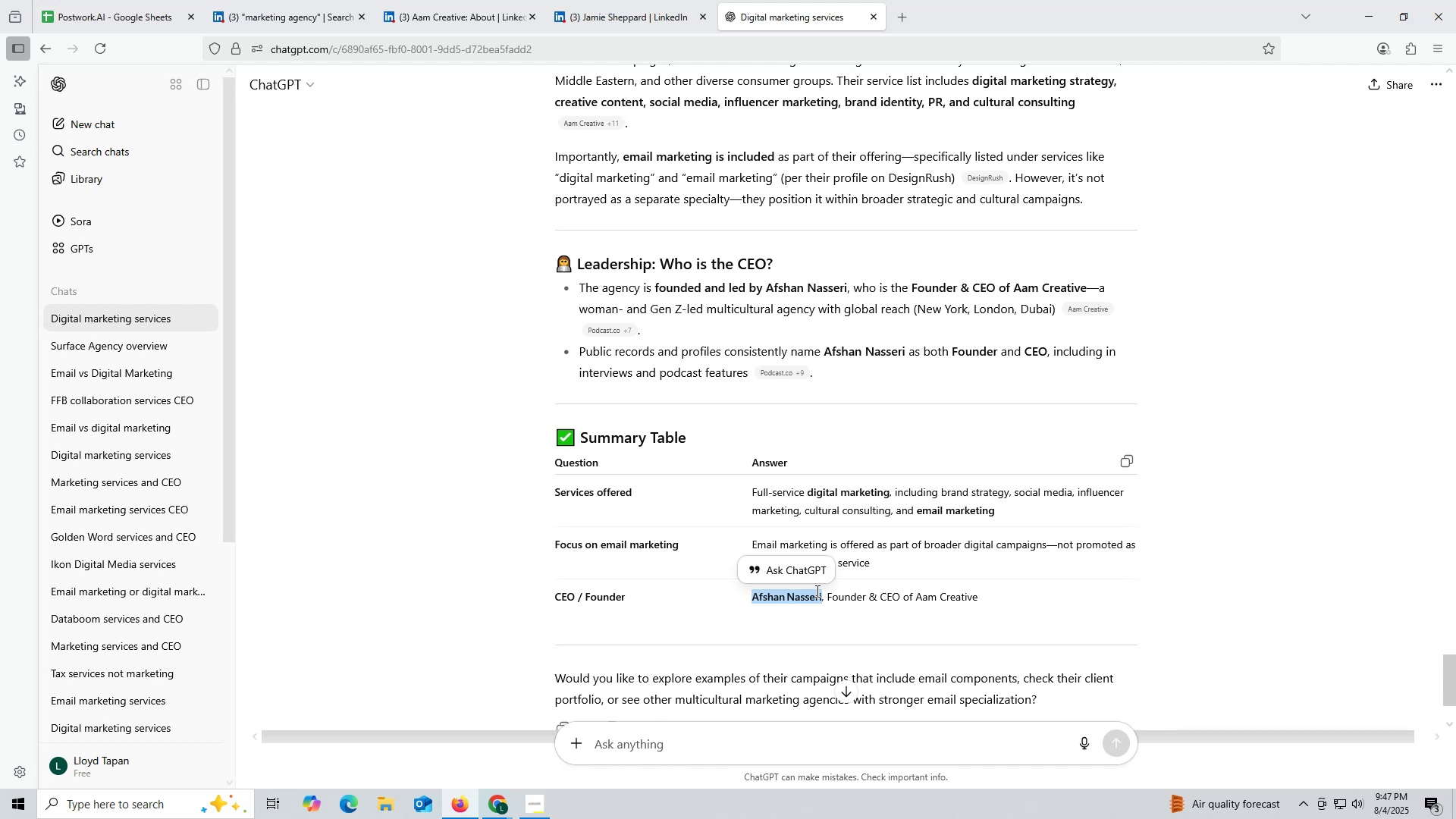 
left_click([601, 21])
 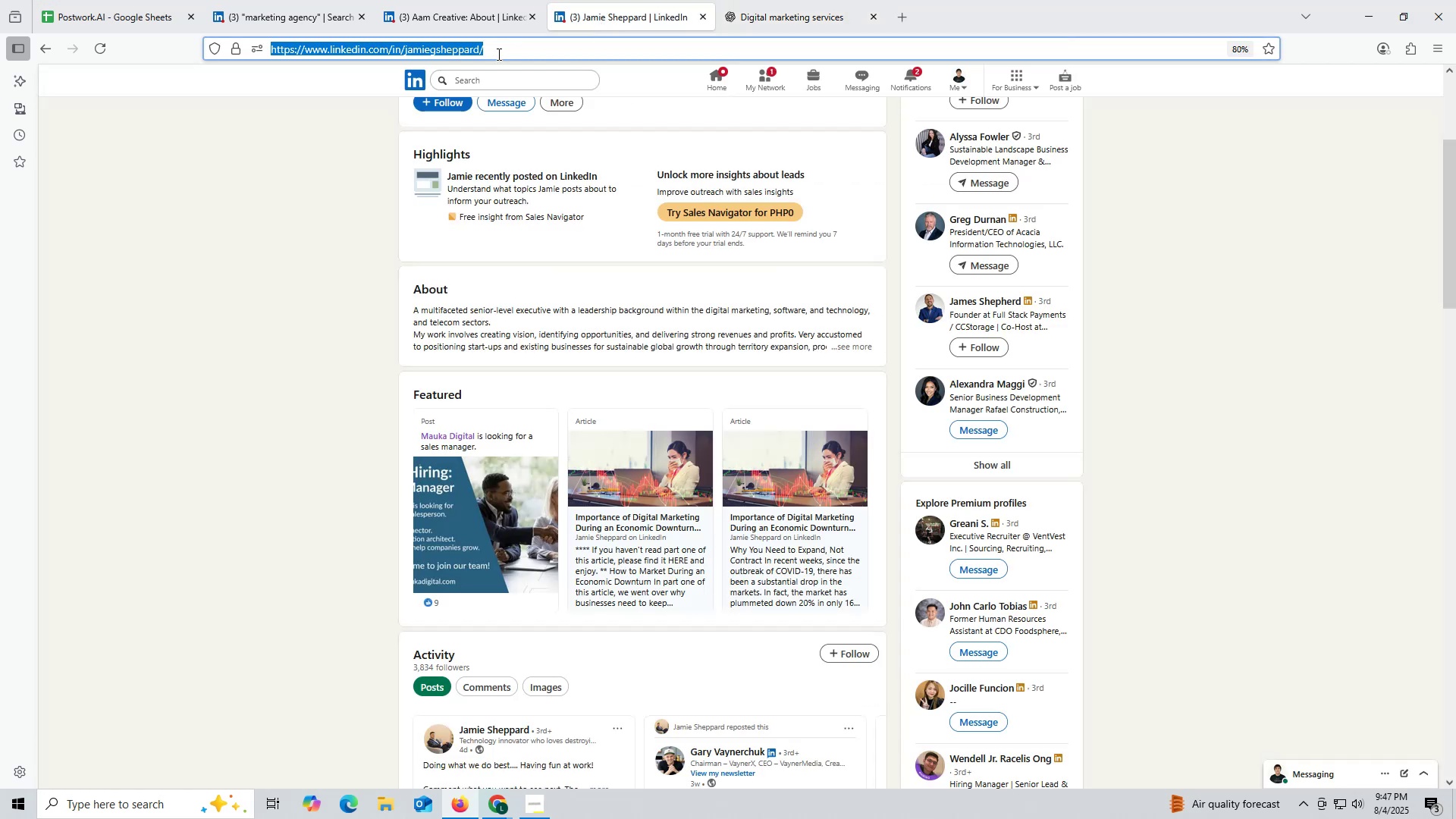 
key(Control+ControlLeft)
 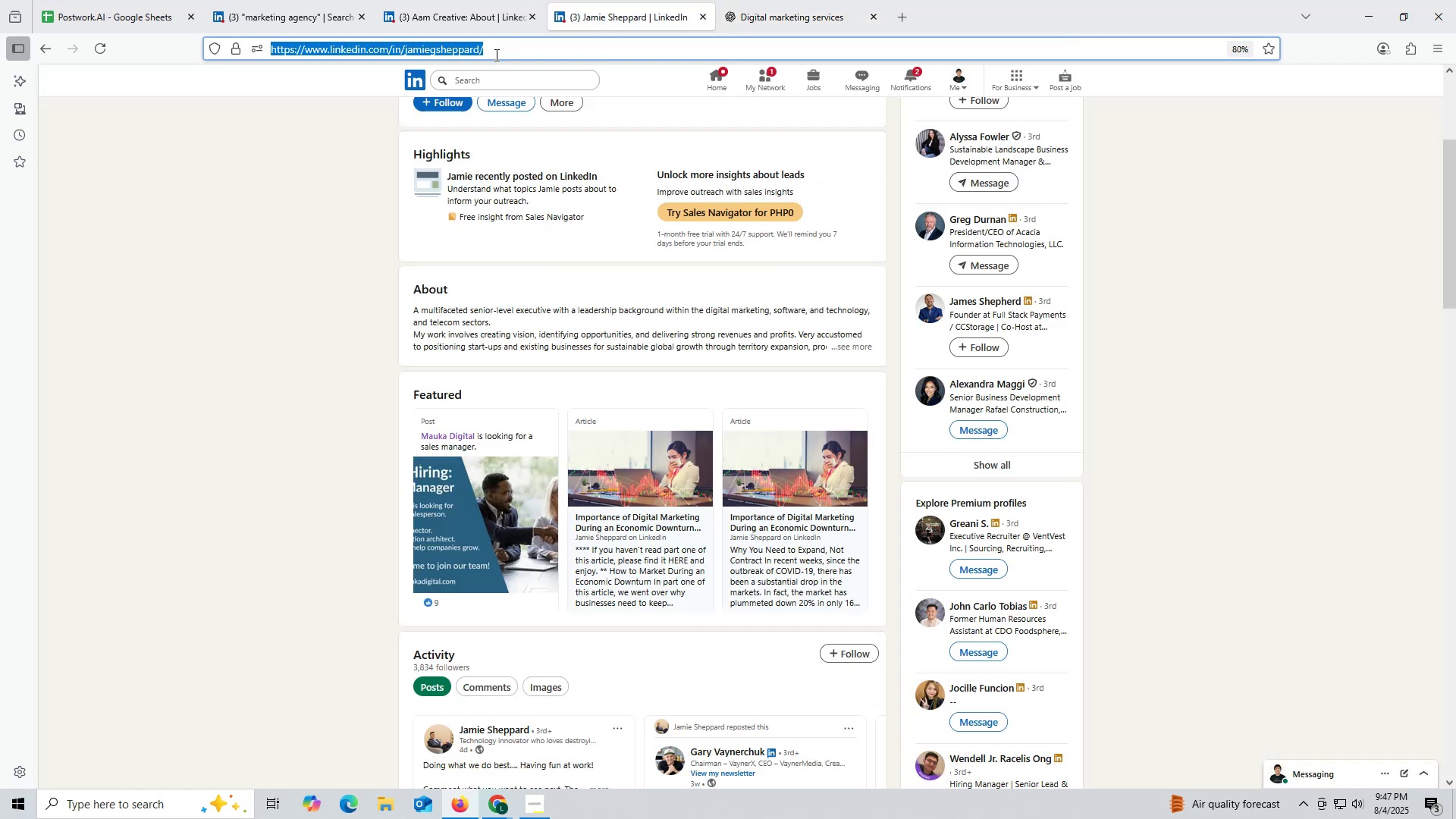 
key(Control+V)
 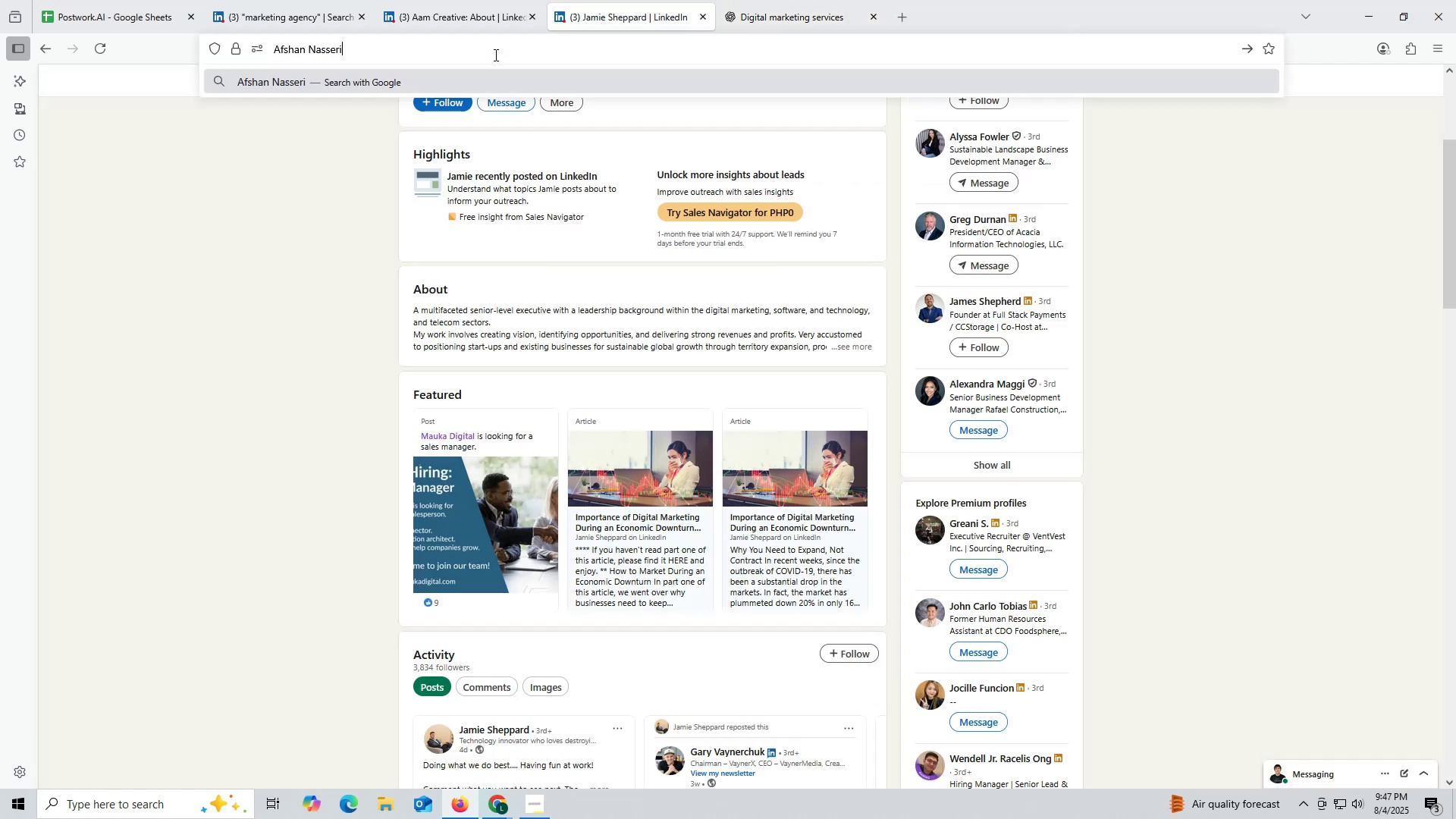 
key(Space)
 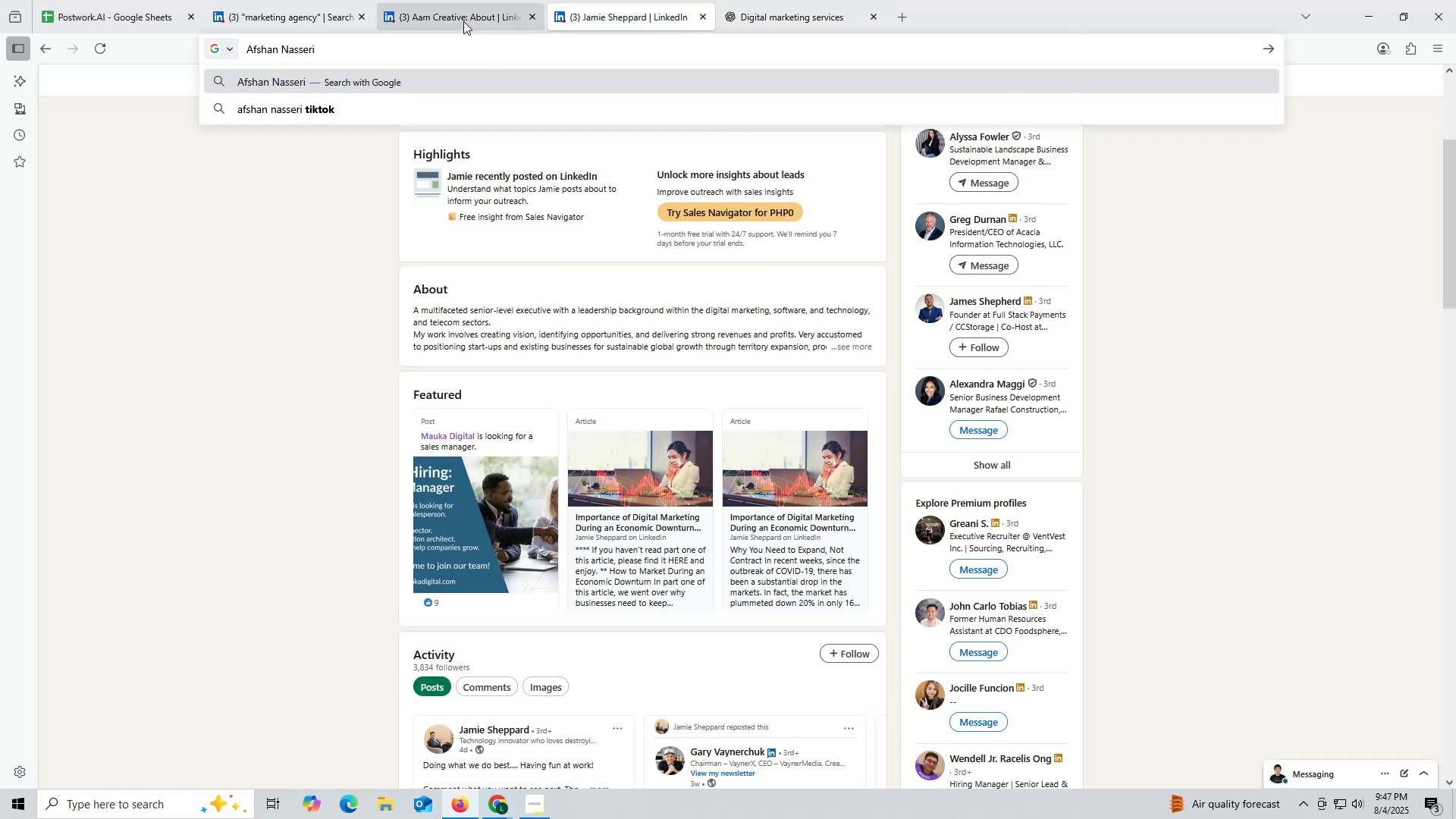 
left_click([463, 21])
 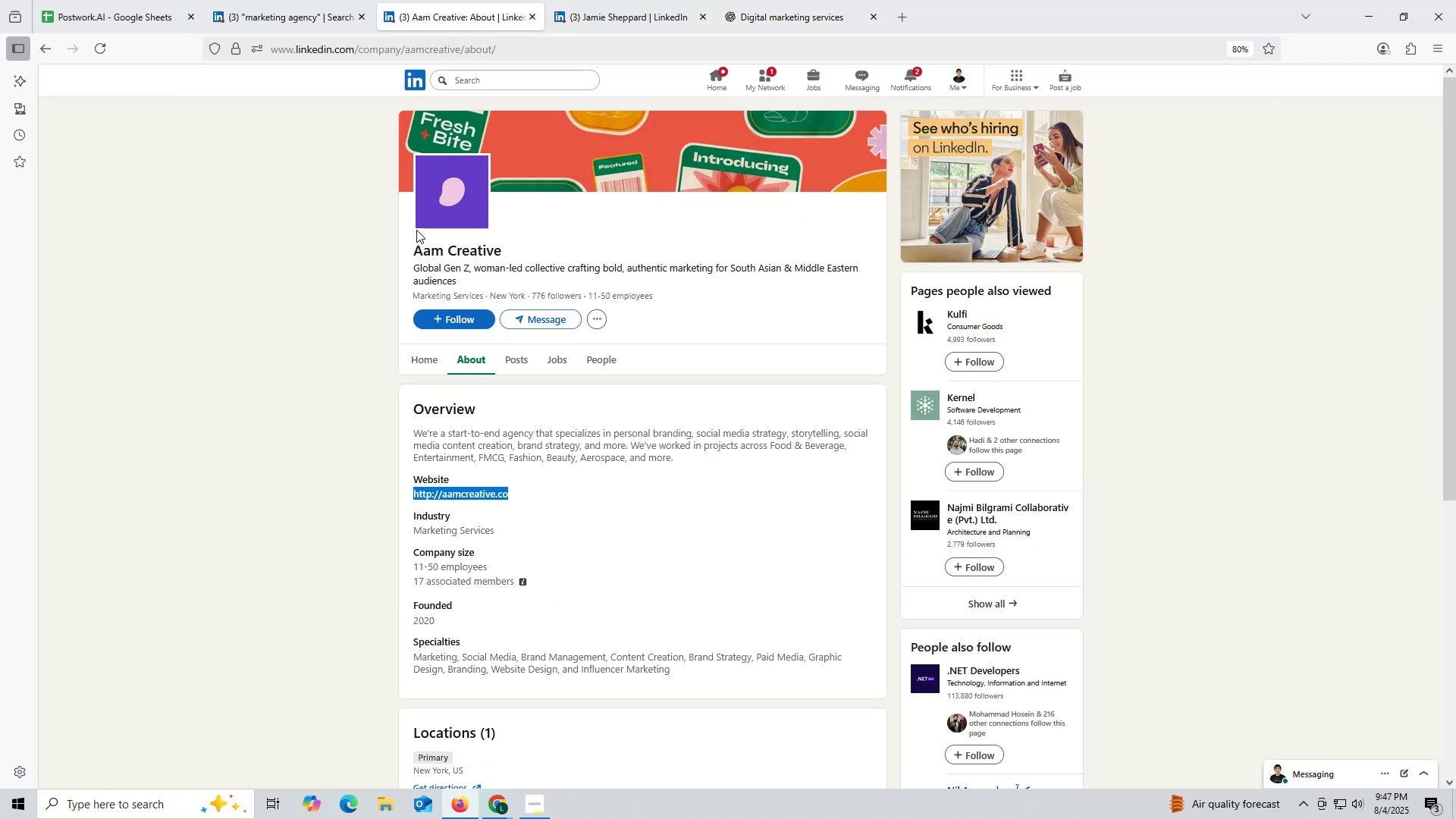 
left_click_drag(start_coordinate=[400, 247], to_coordinate=[552, 249])
 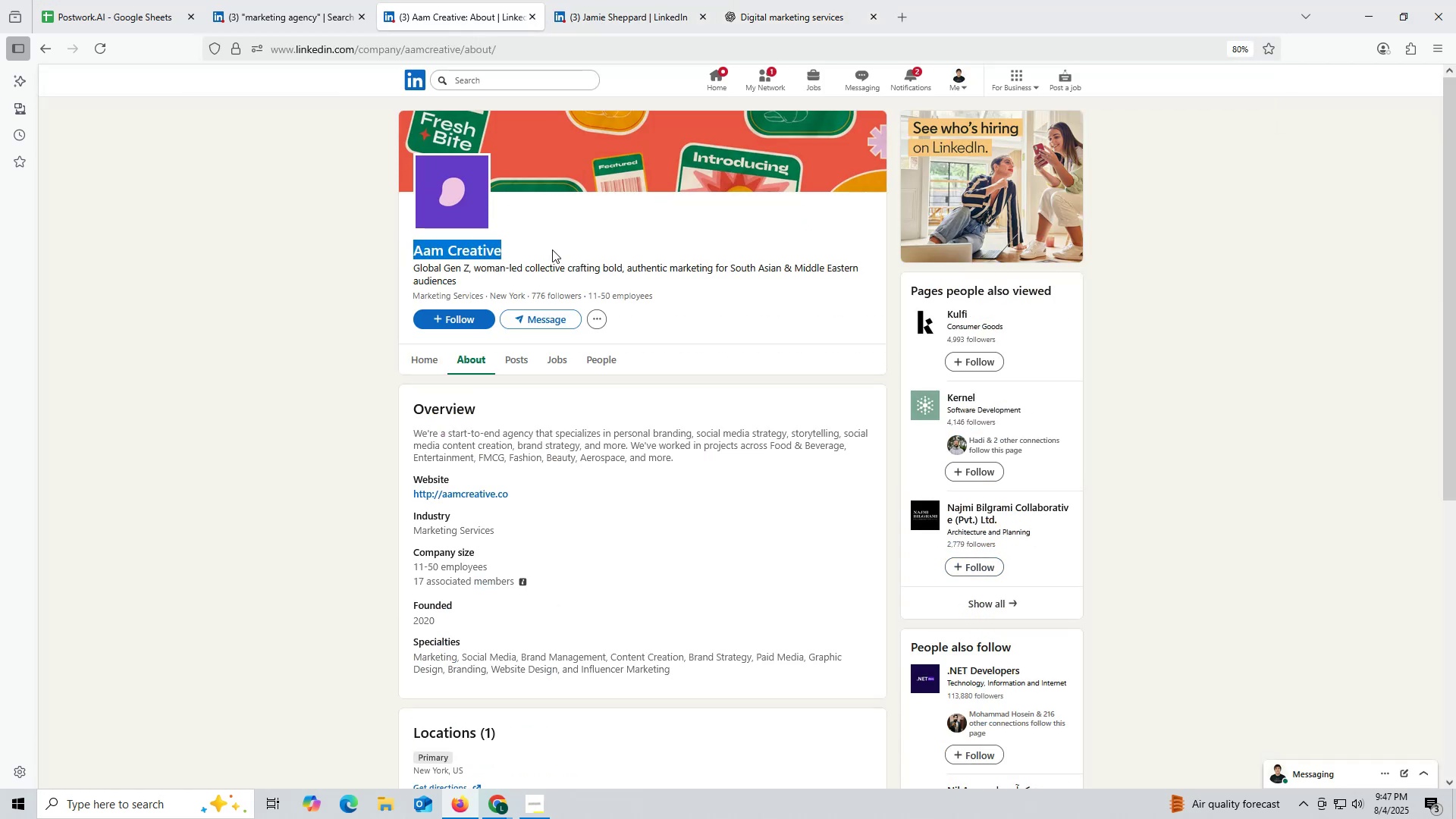 
key(Control+ControlLeft)
 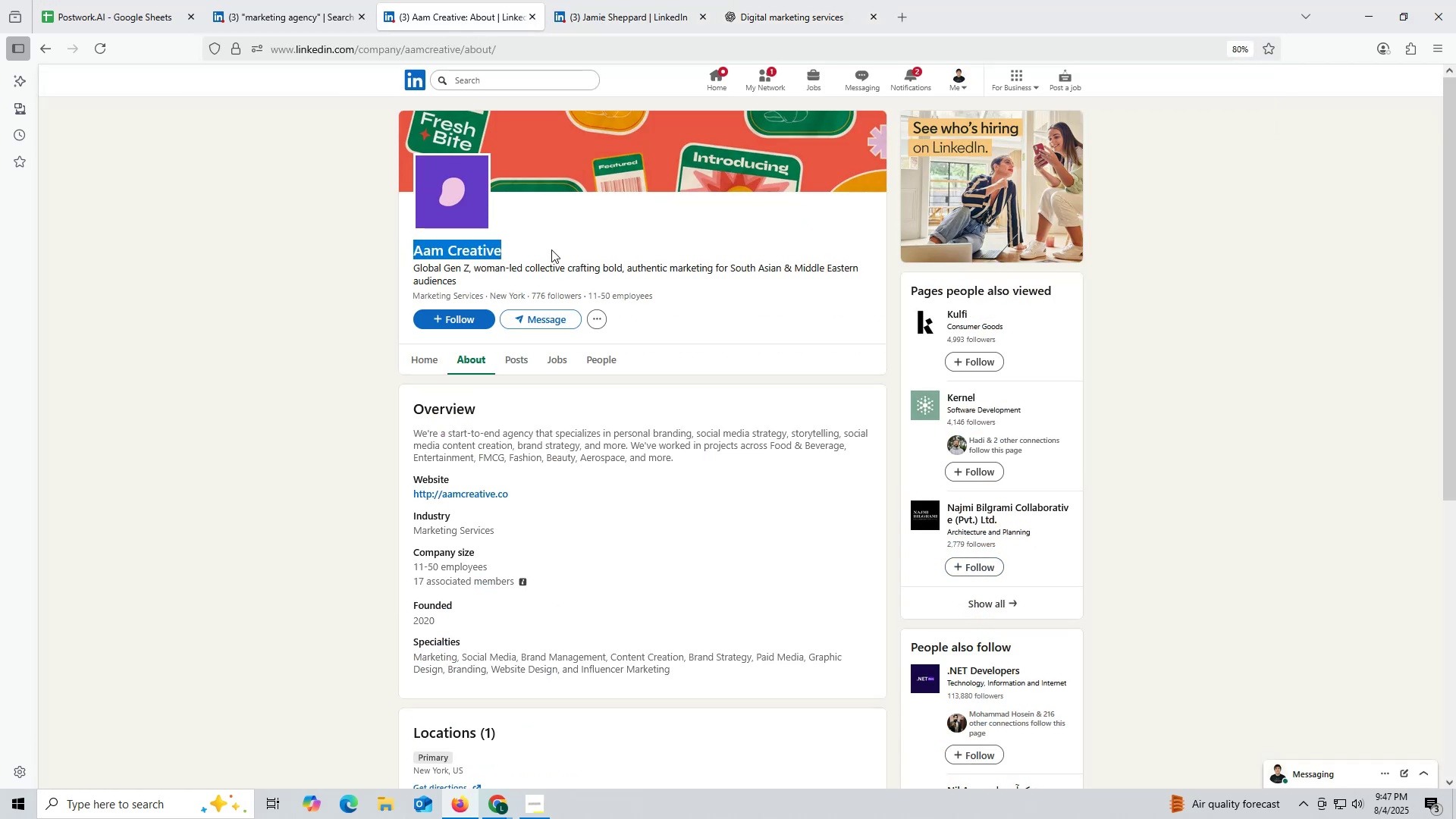 
key(Control+C)
 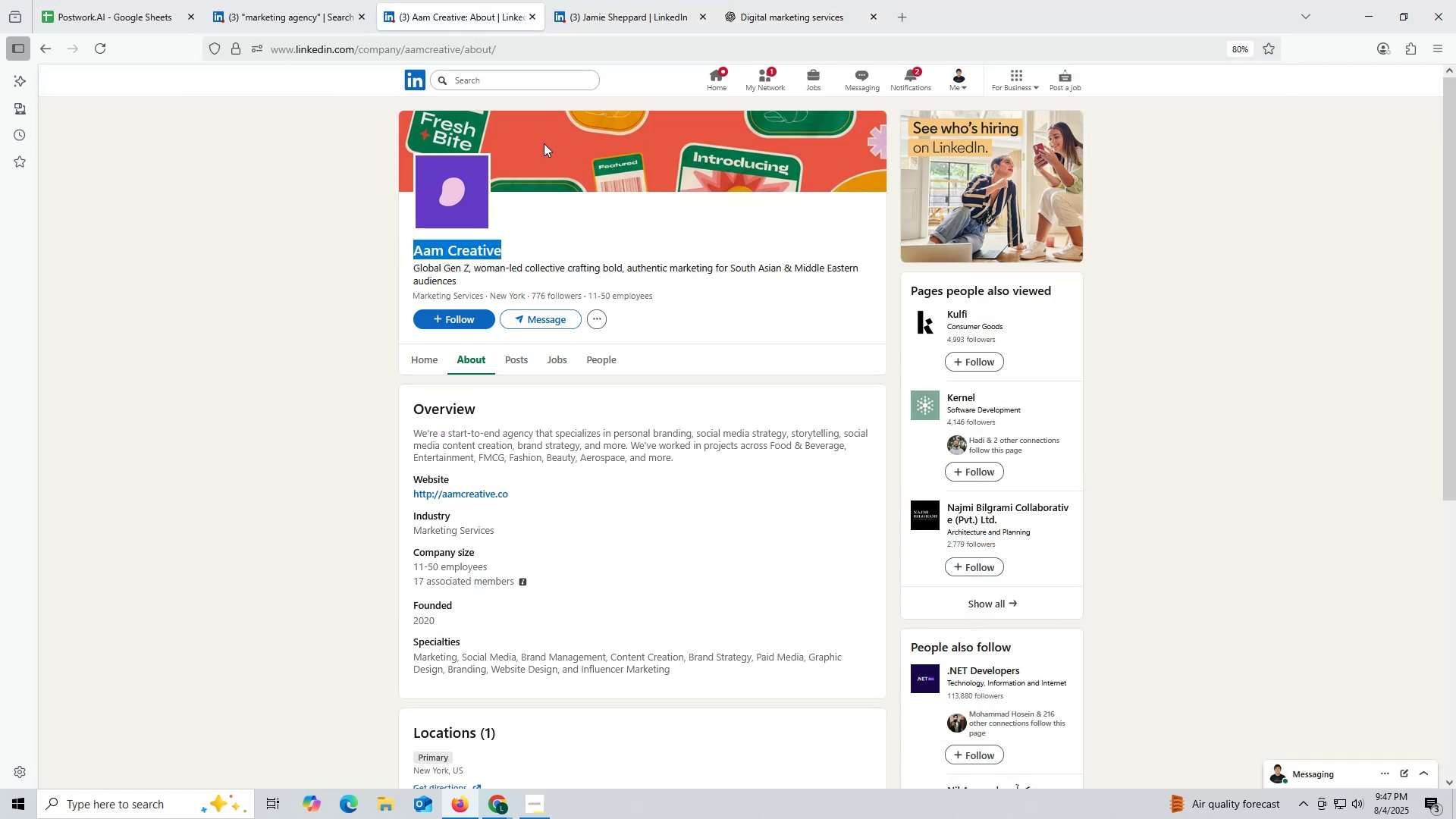 
wait(6.85)
 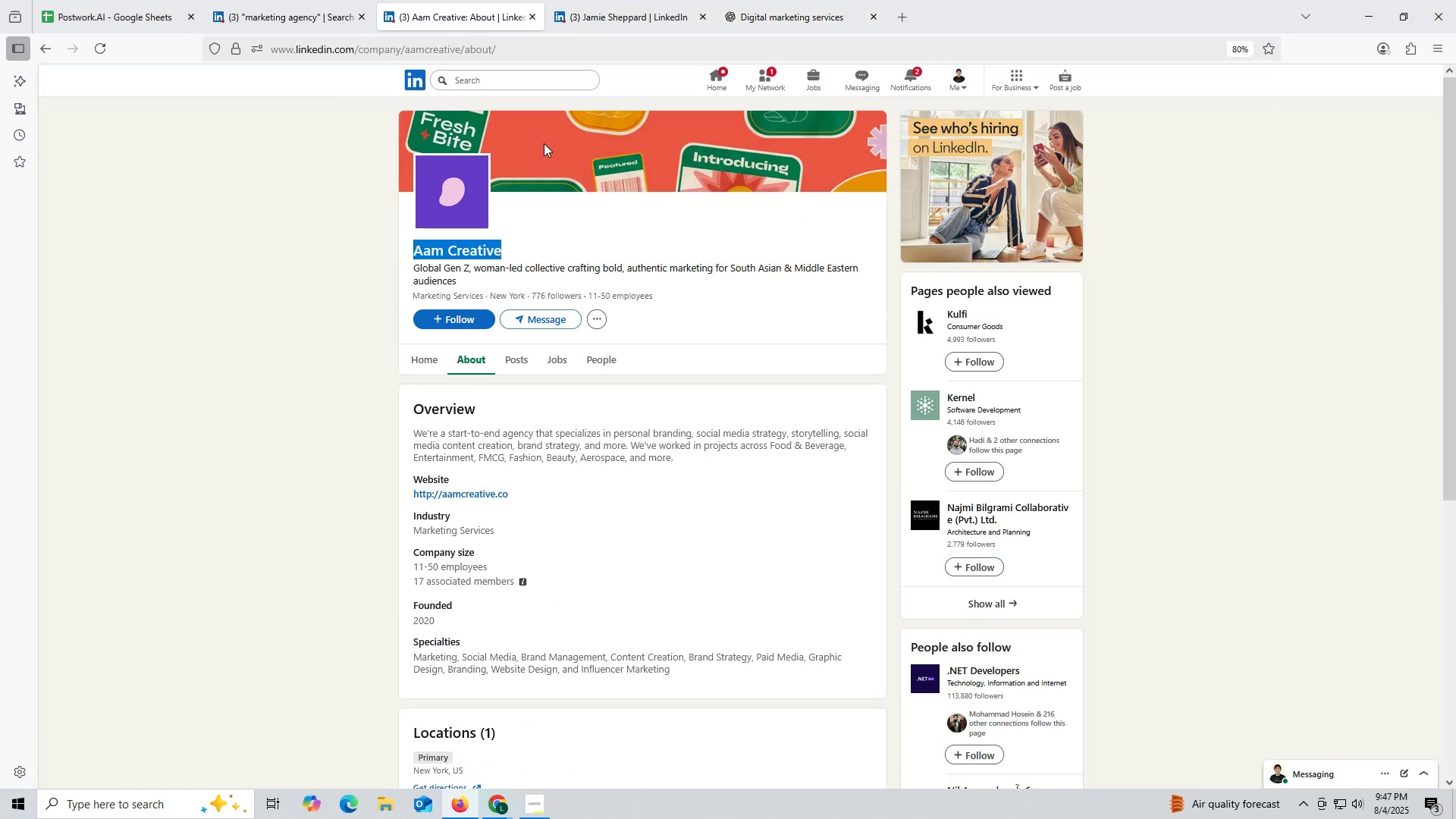 
left_click([597, 16])
 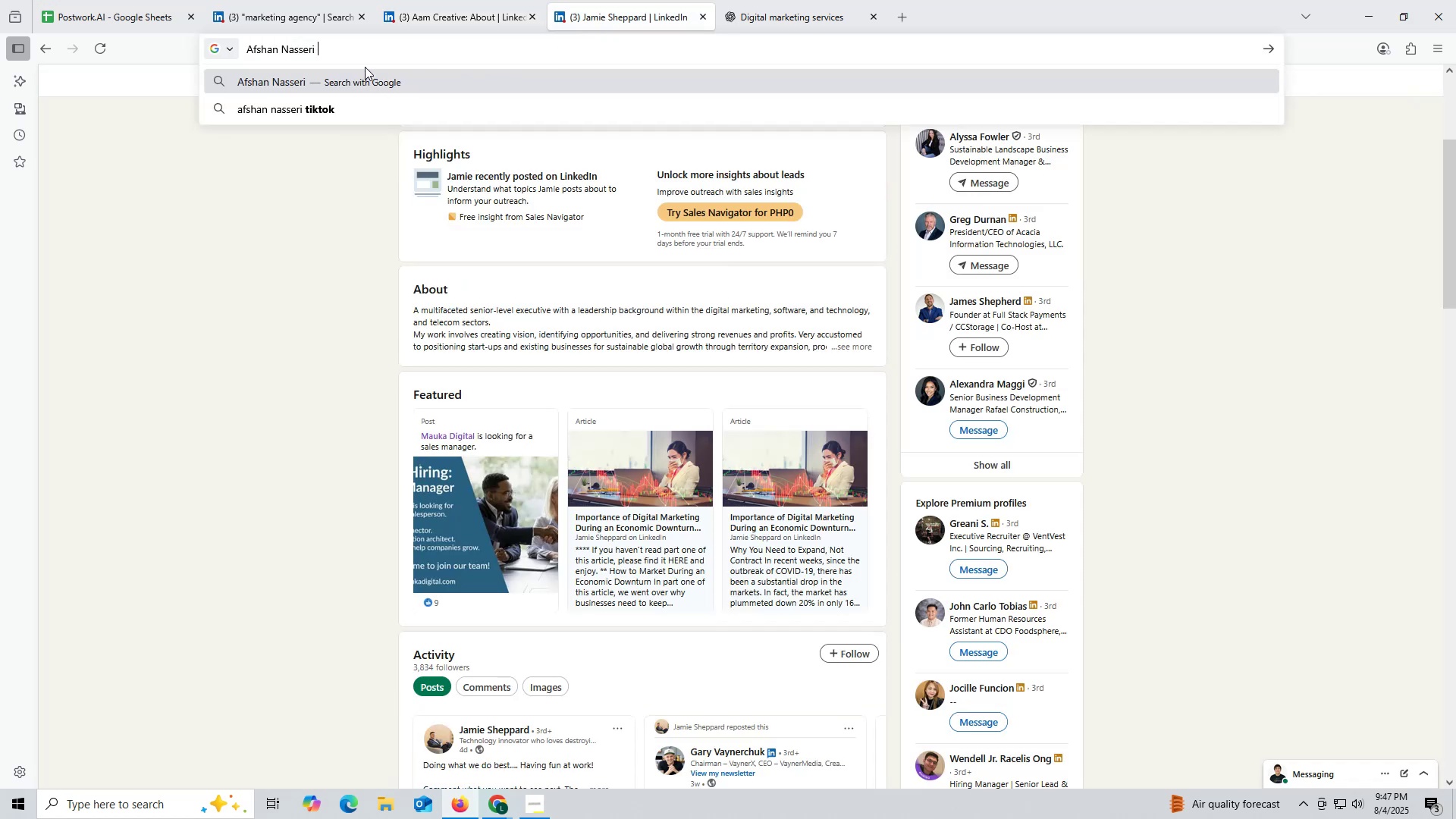 
key(Control+ControlLeft)
 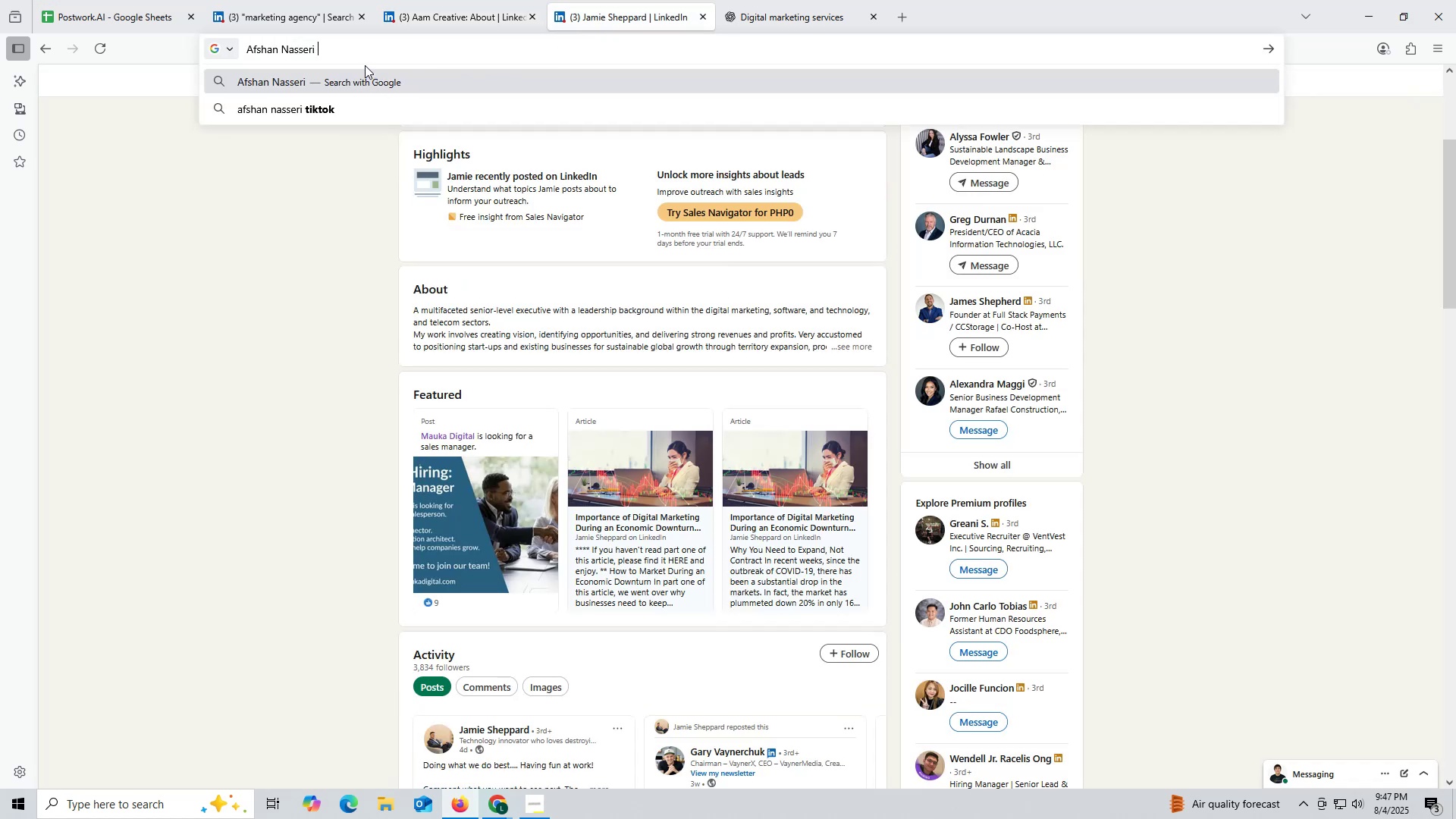 
key(Control+V)
 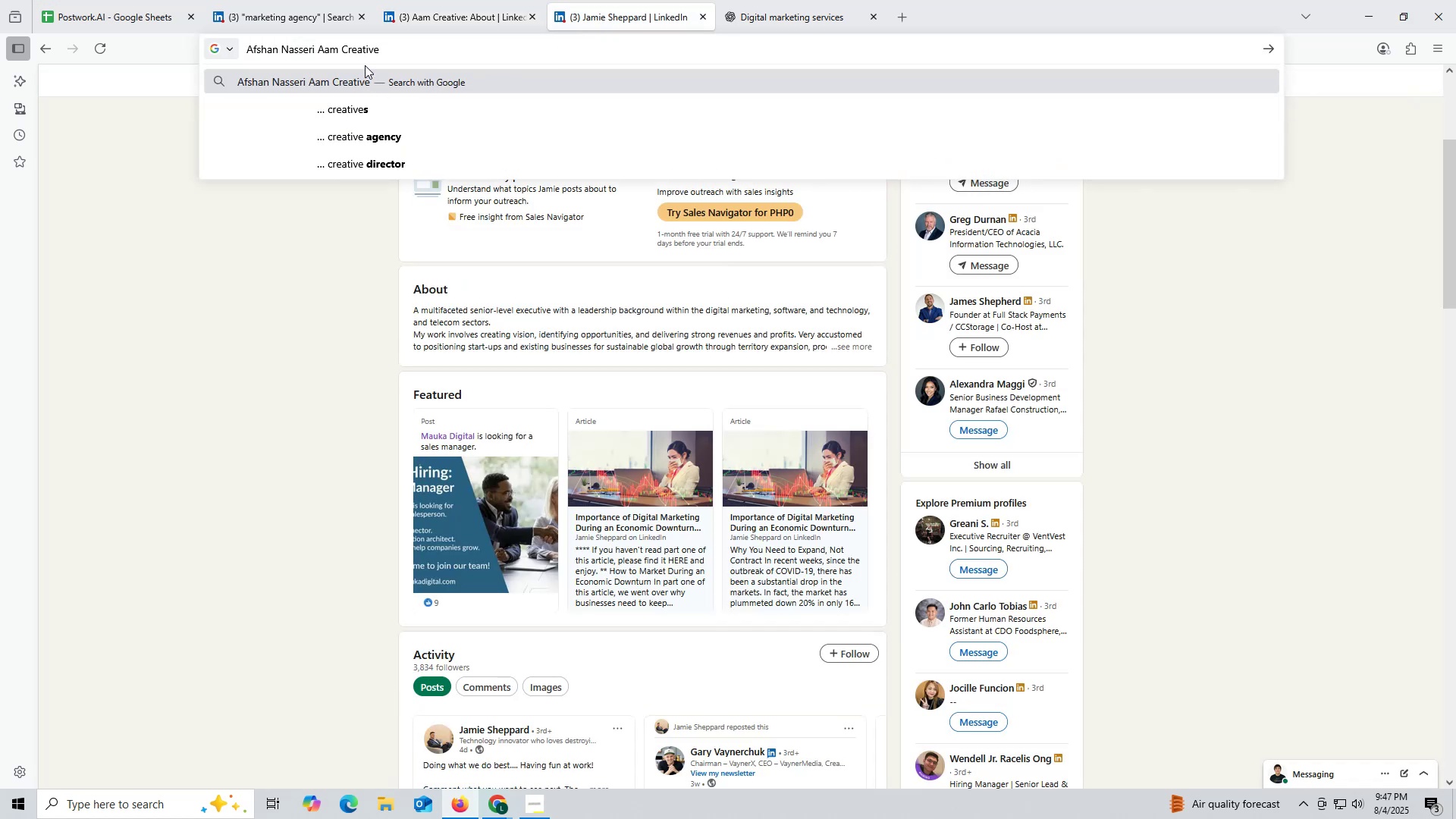 
type( li)
 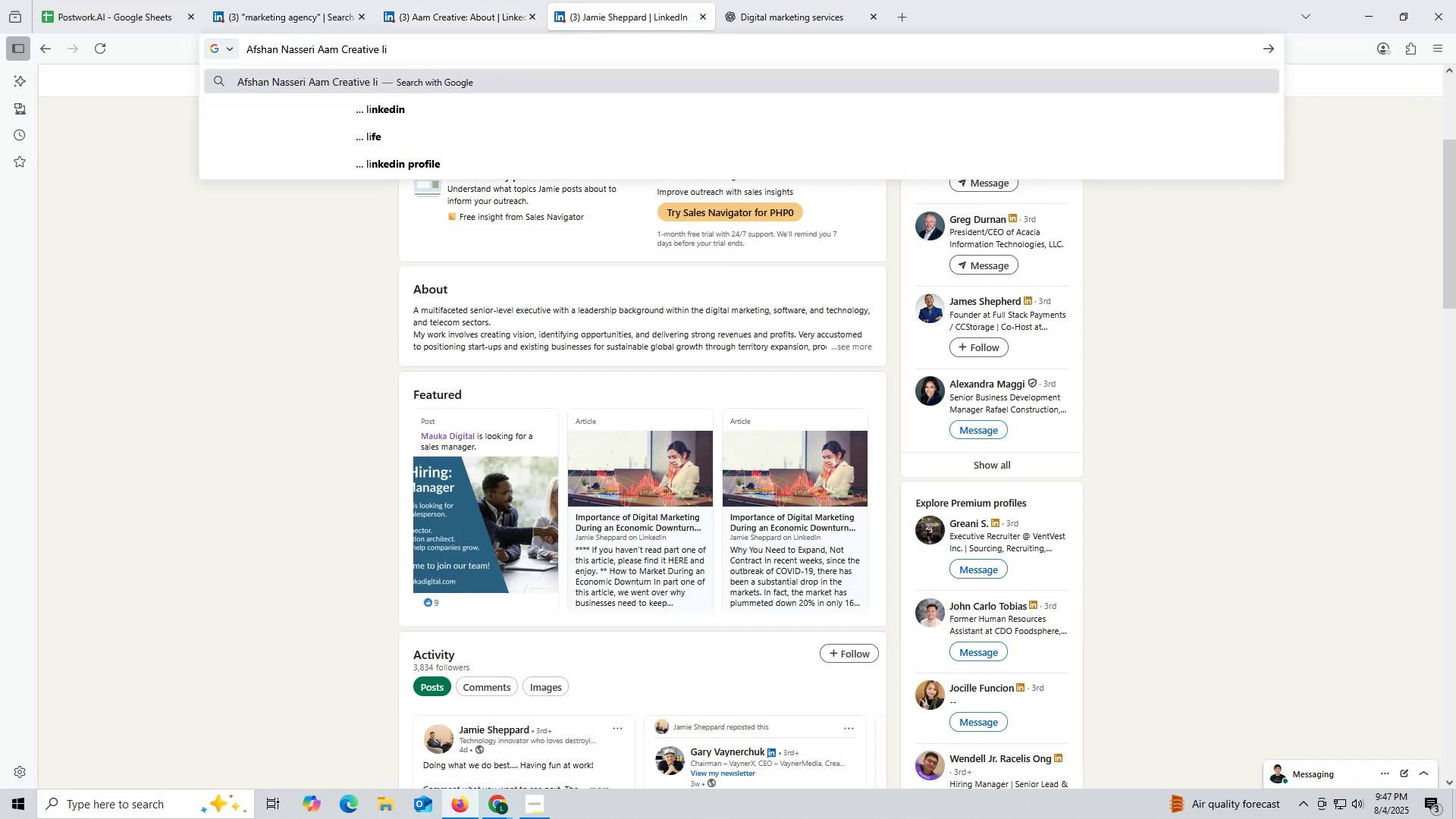 
key(Enter)
 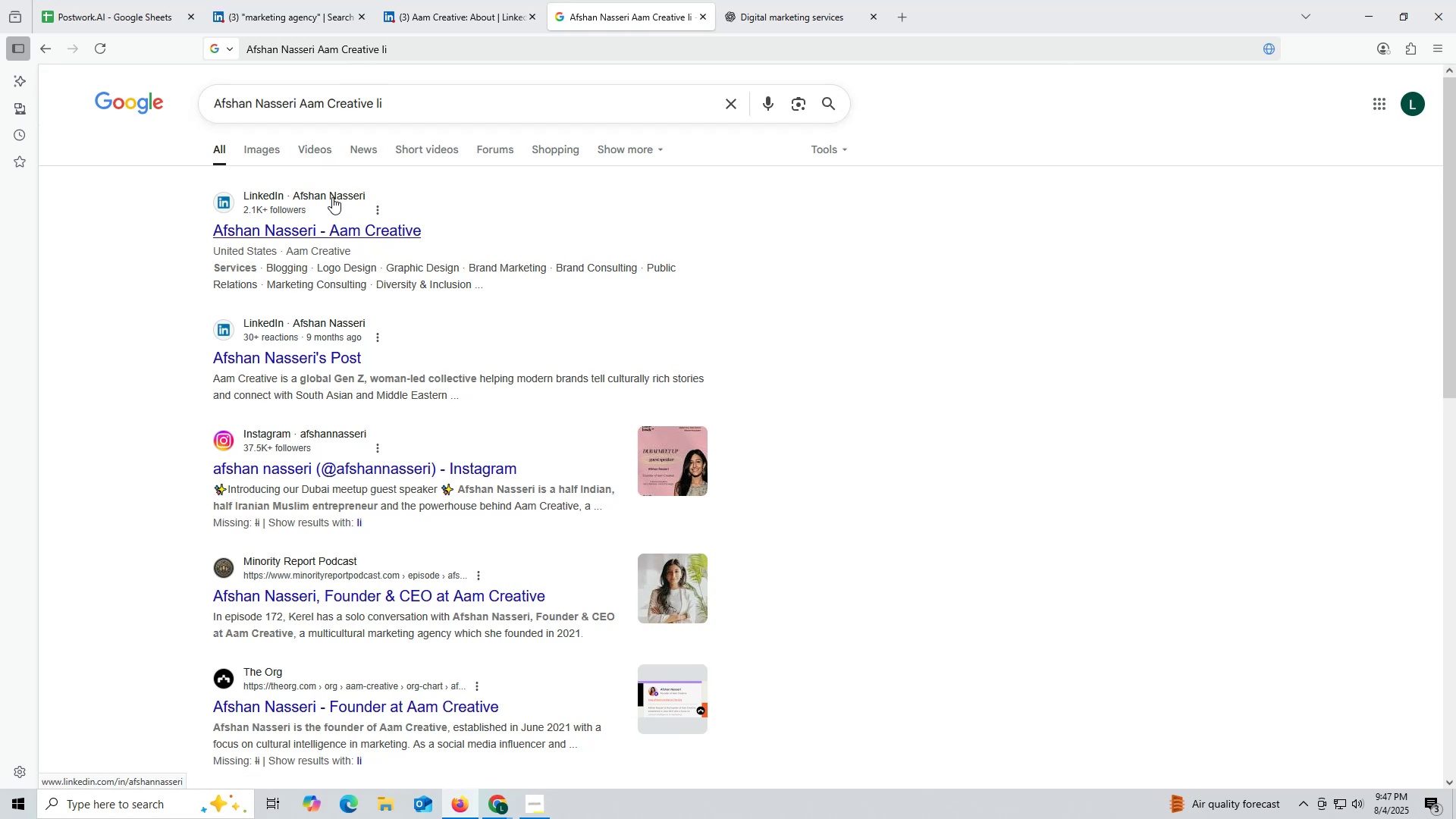 
left_click([326, 228])
 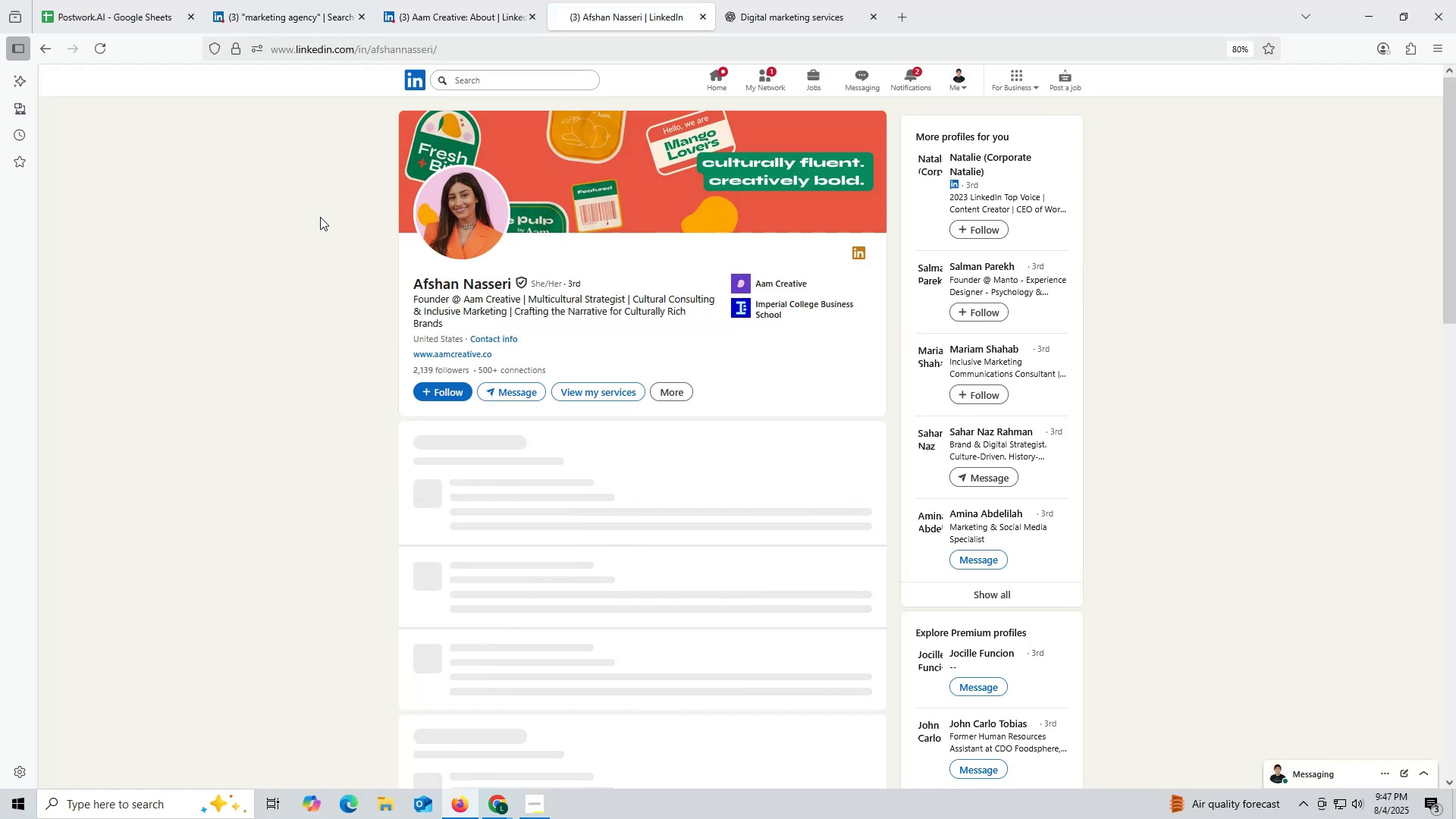 
left_click([466, 23])
 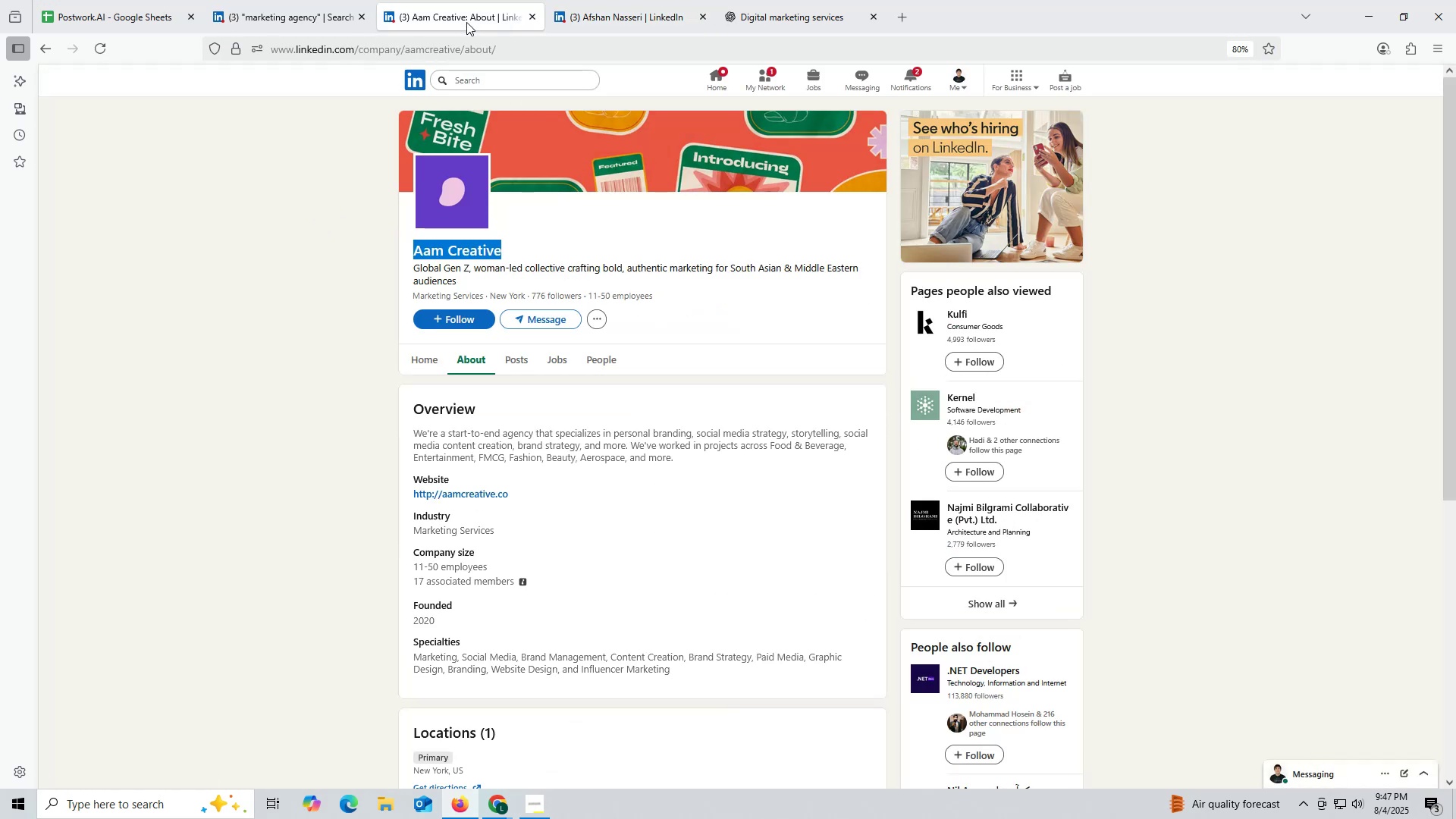 
wait(5.34)
 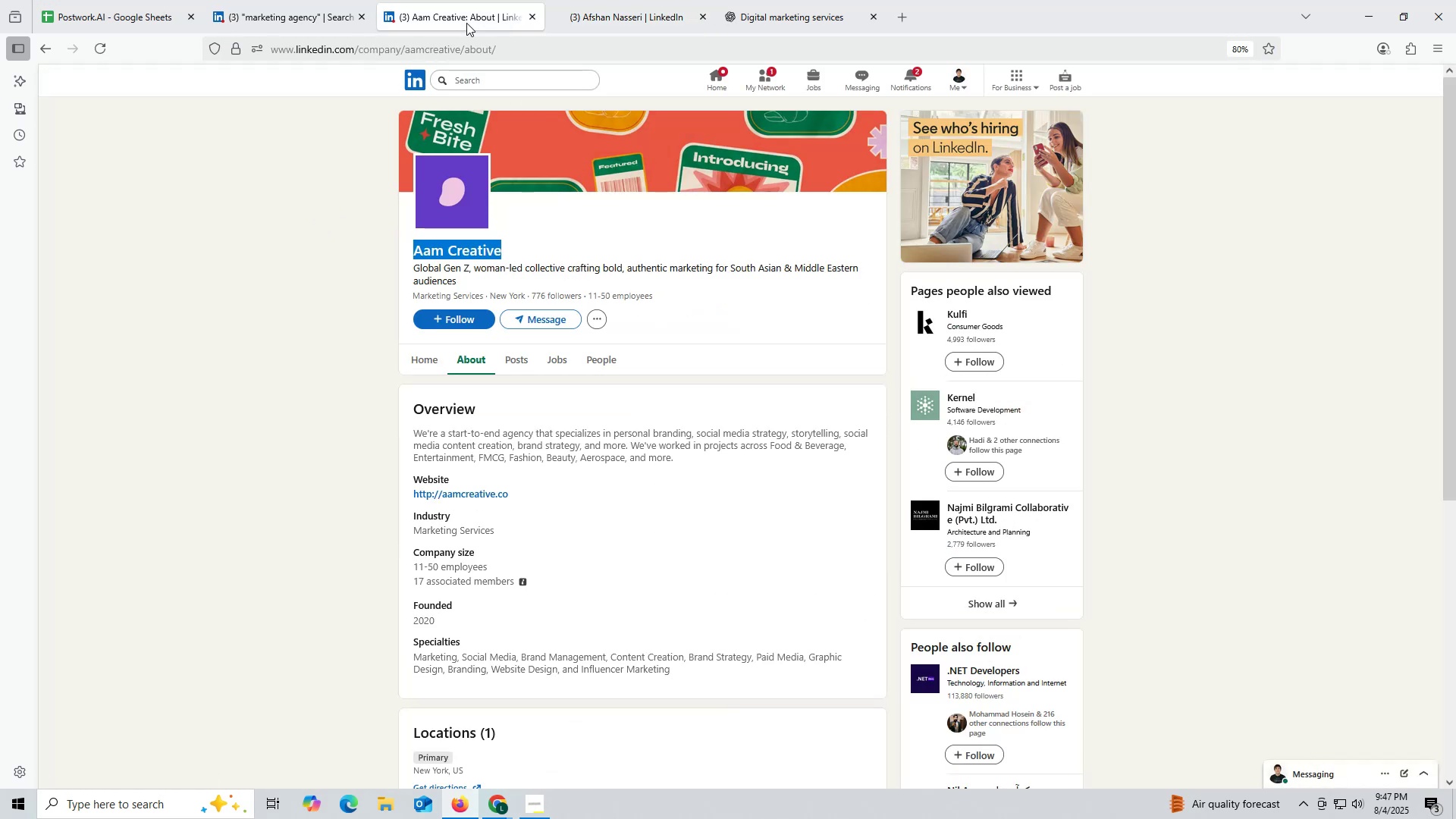 
left_click([318, 11])
 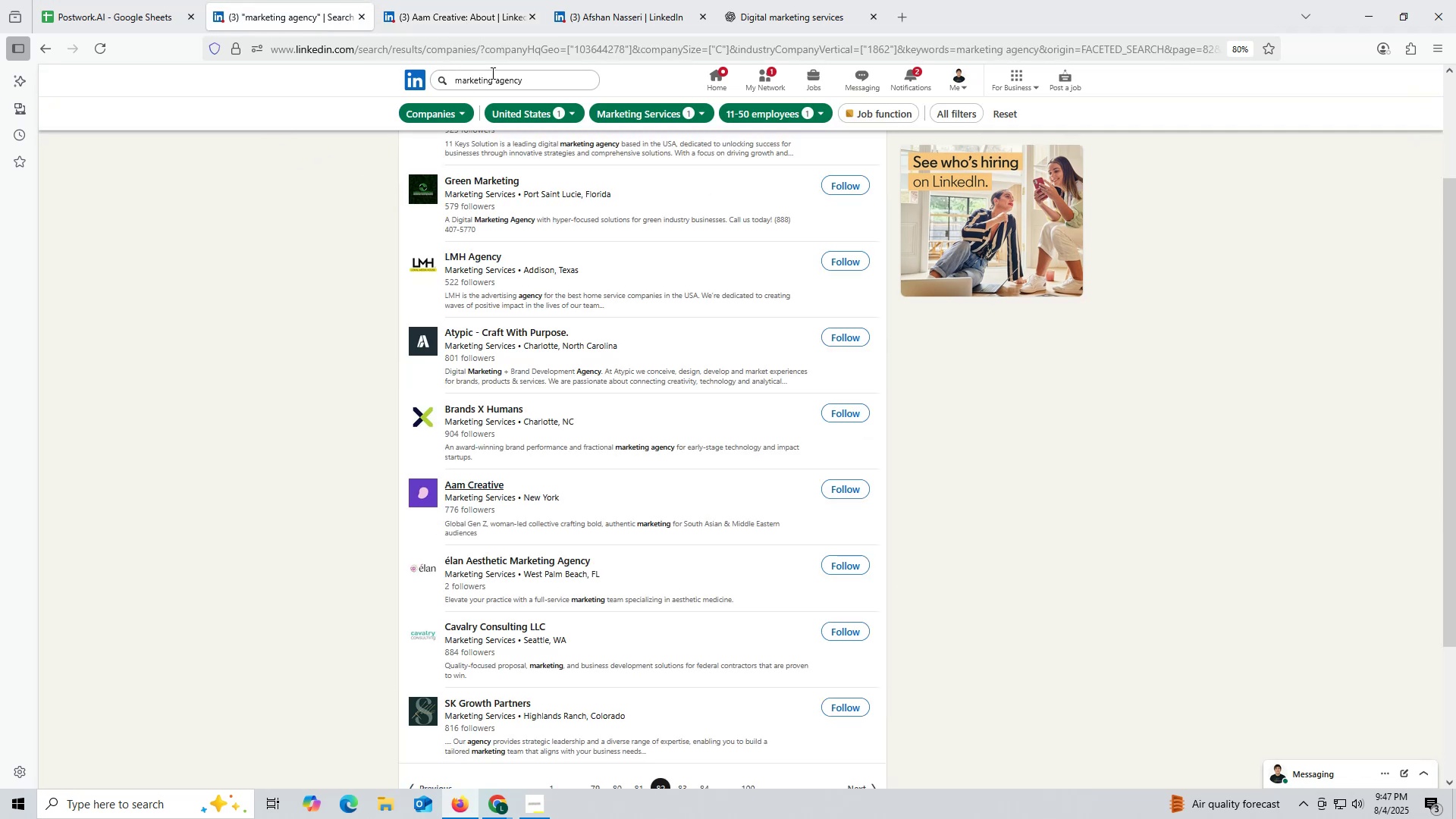 
mouse_move([507, 12])
 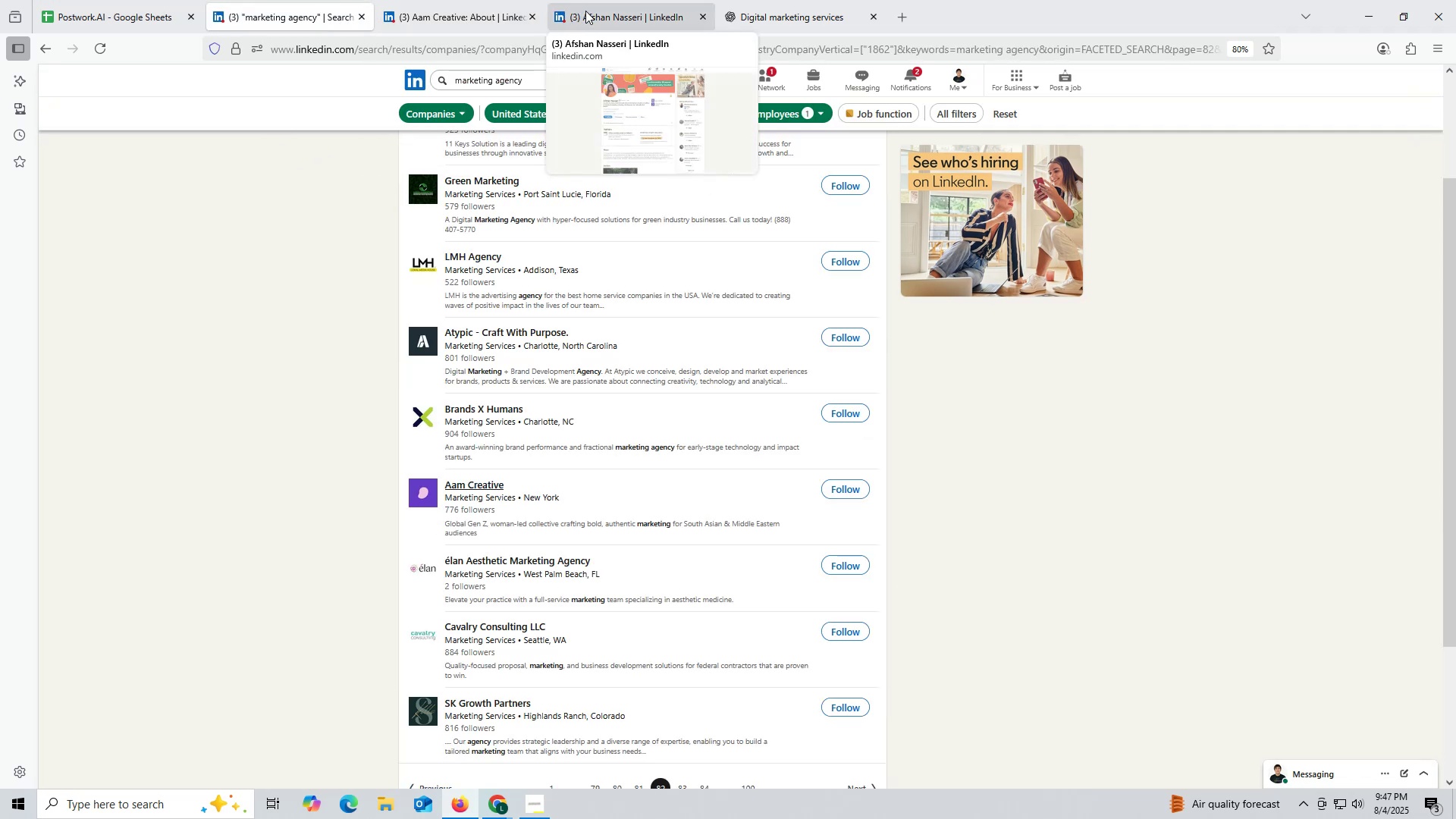 
left_click([585, 11])
 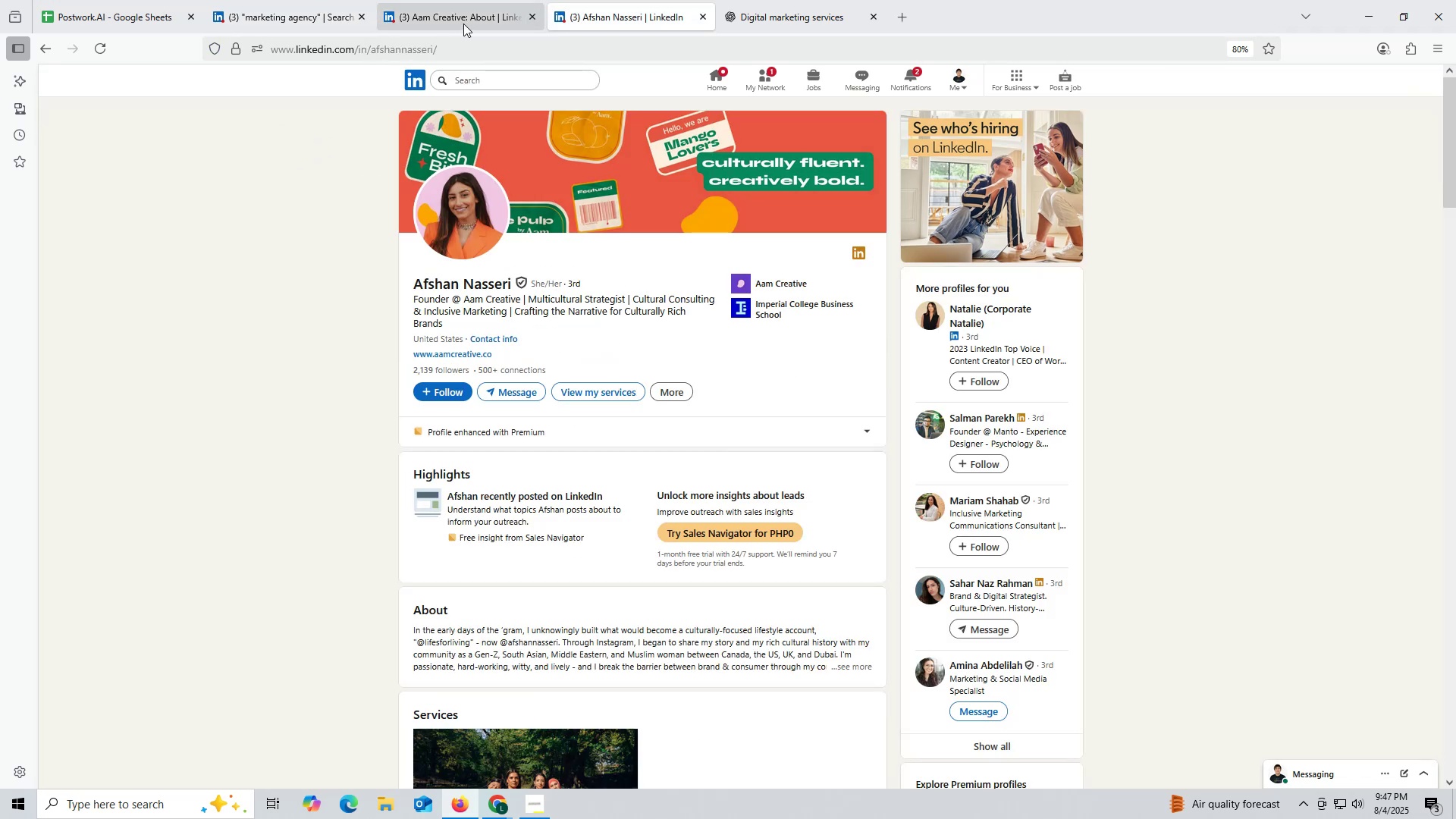 
left_click([463, 9])
 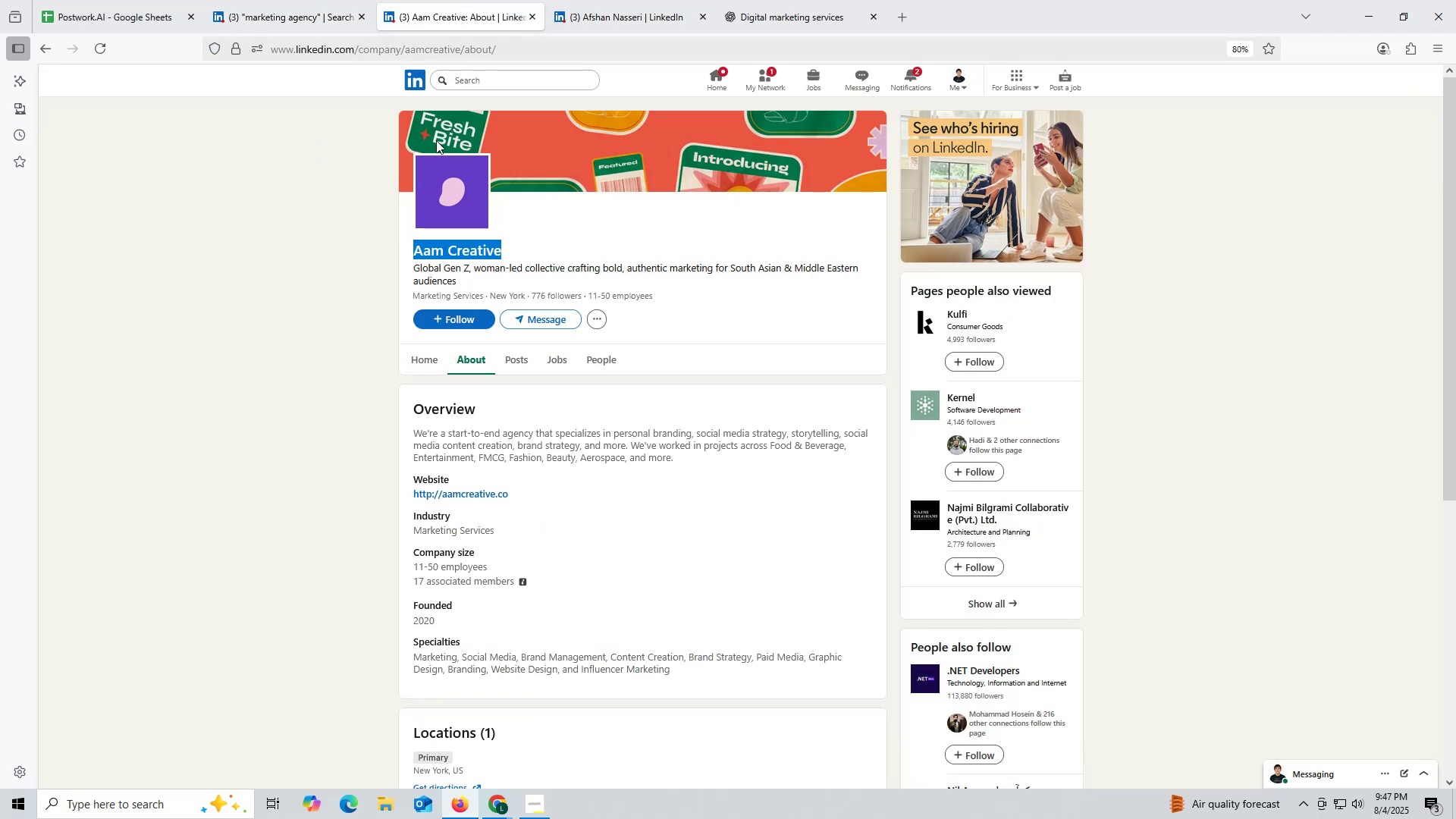 
key(Control+ControlLeft)
 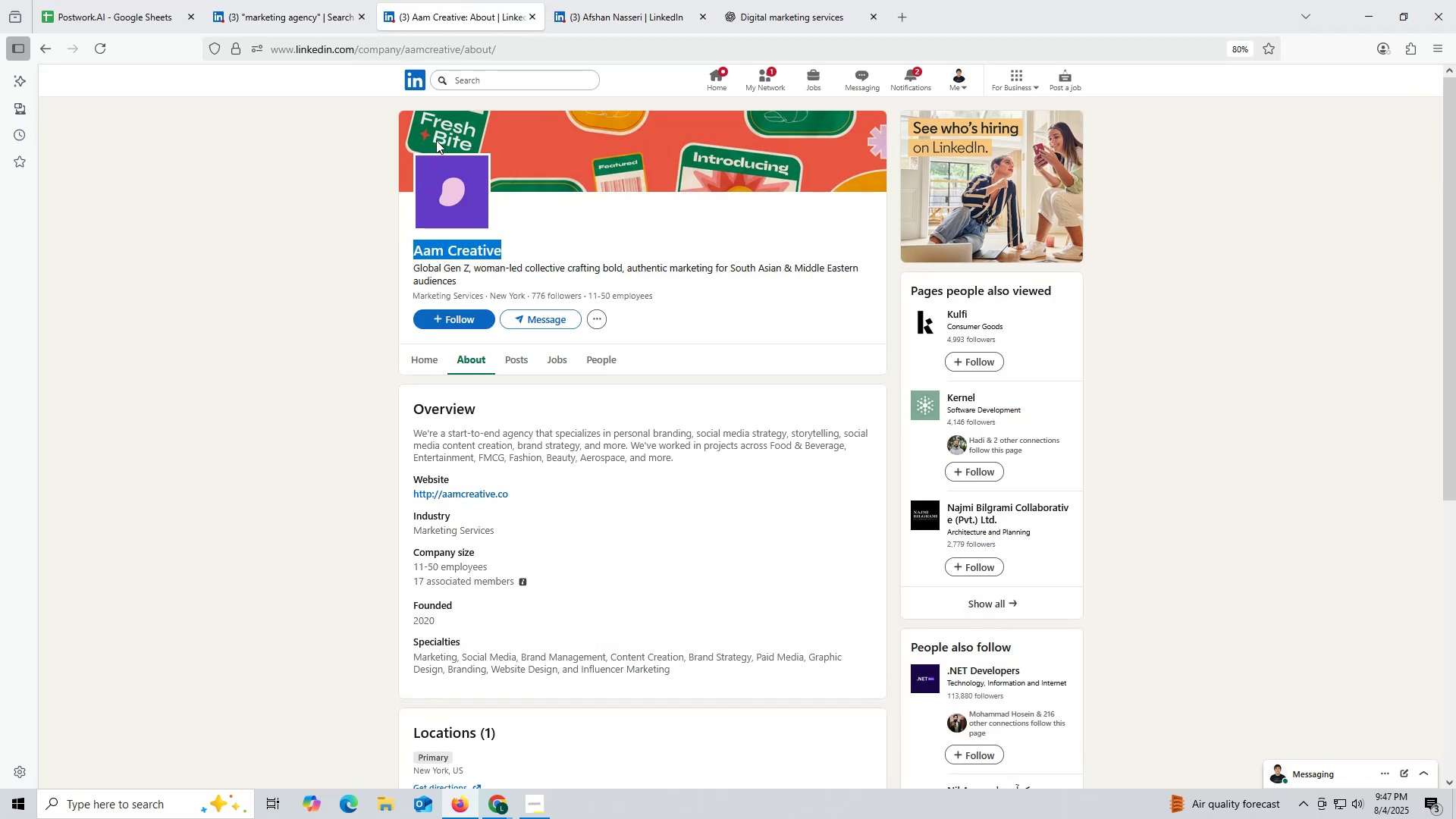 
key(Control+C)
 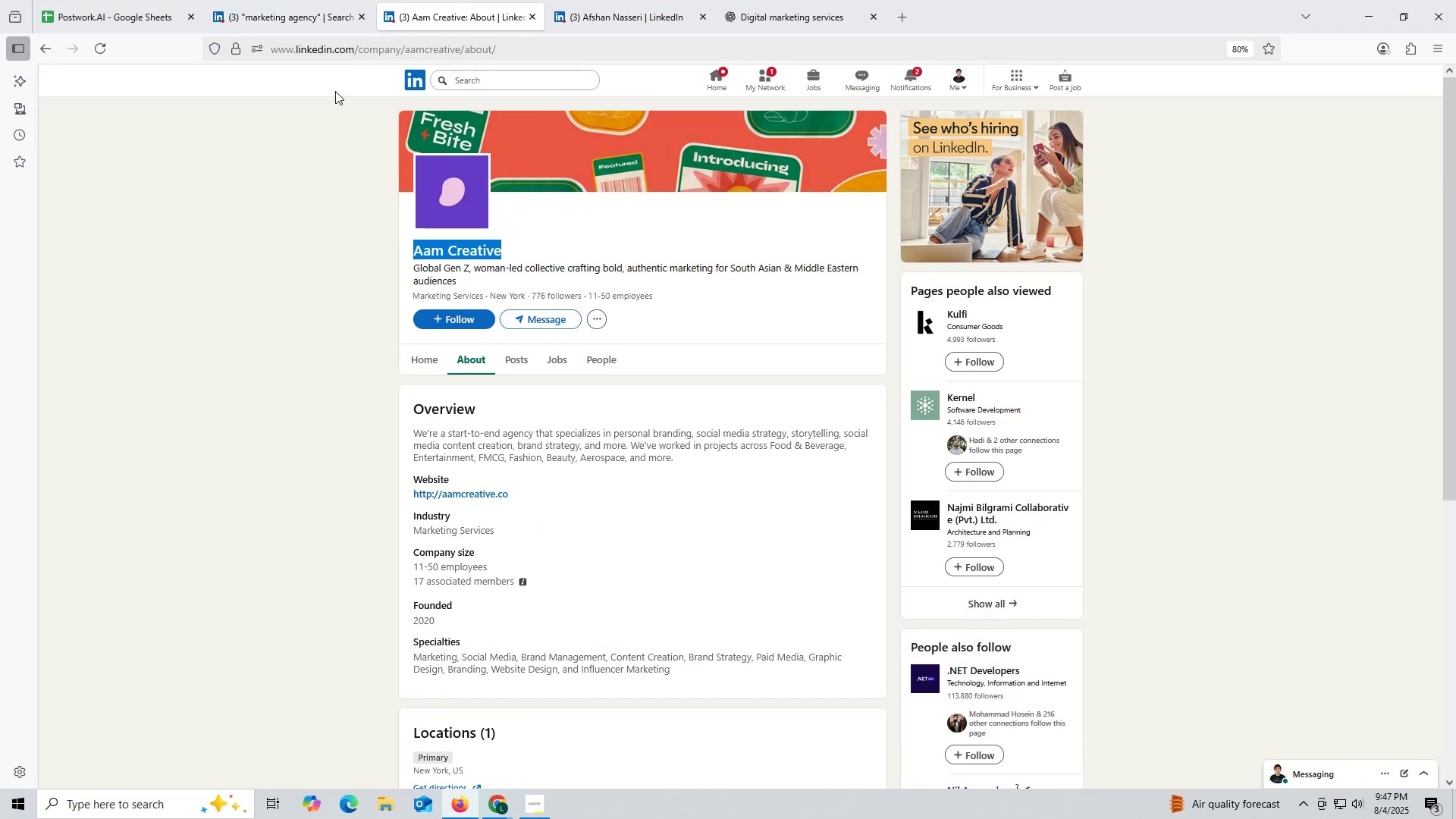 
key(Control+ControlLeft)
 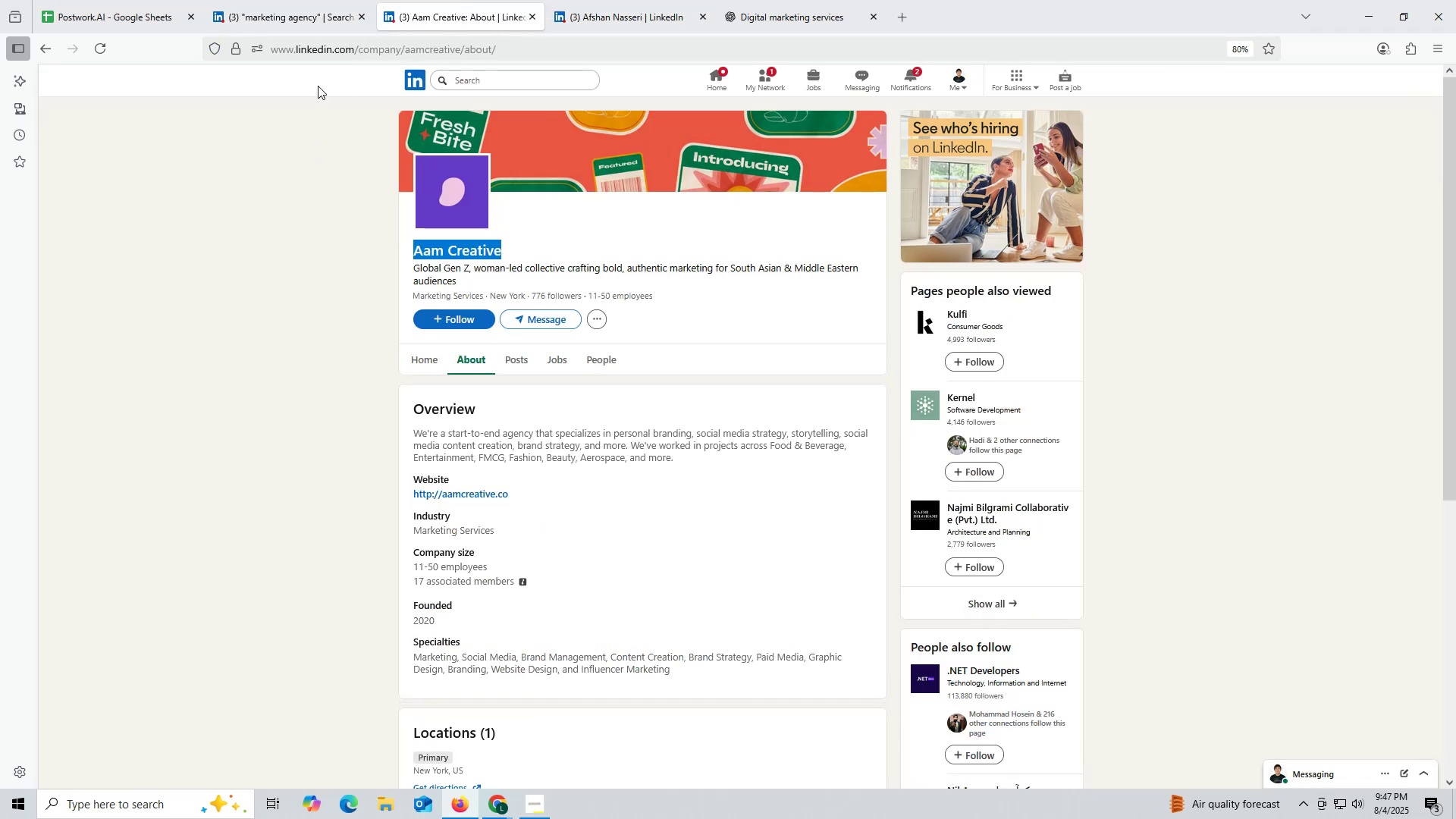 
key(Control+C)
 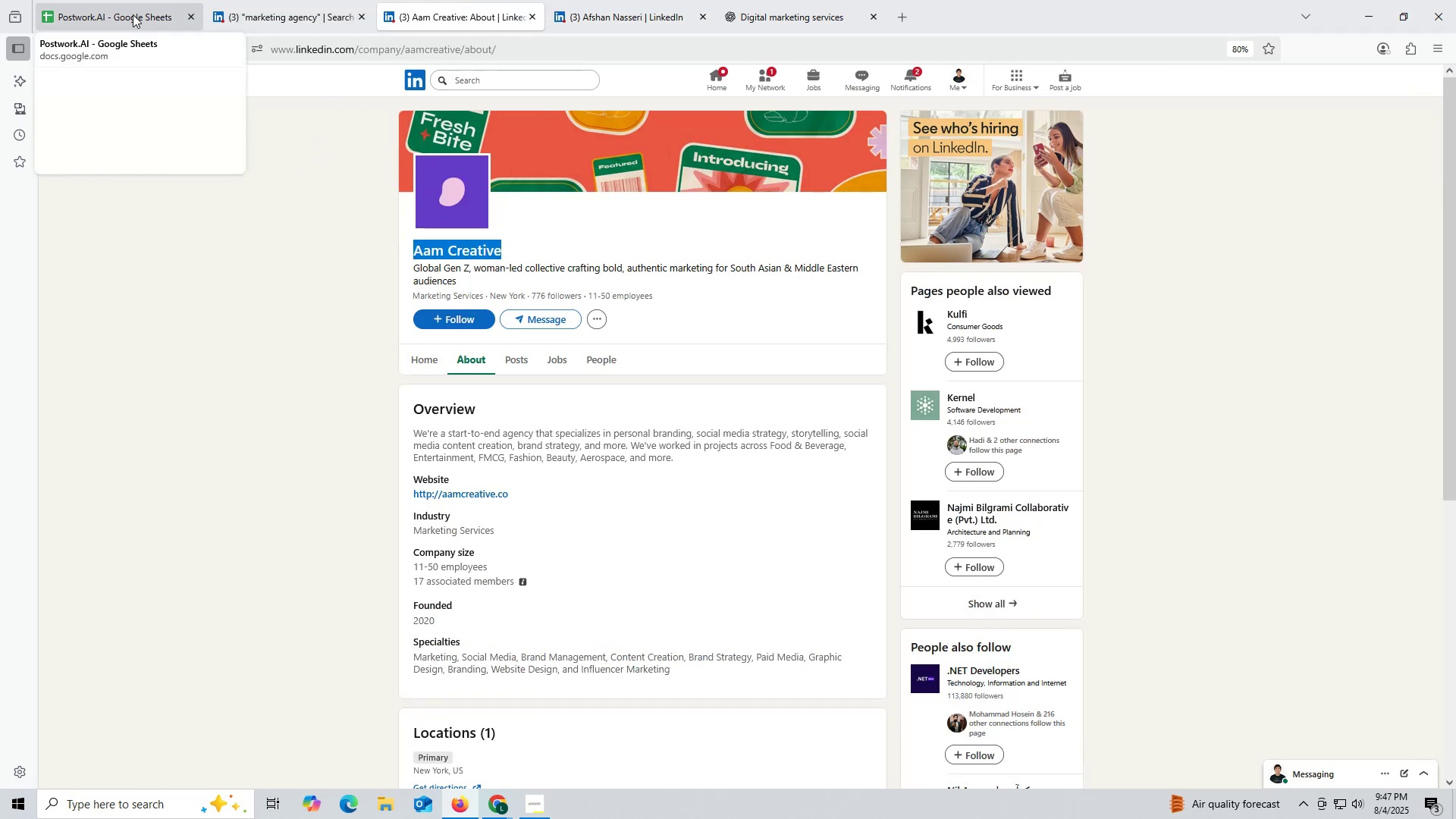 
left_click([127, 8])
 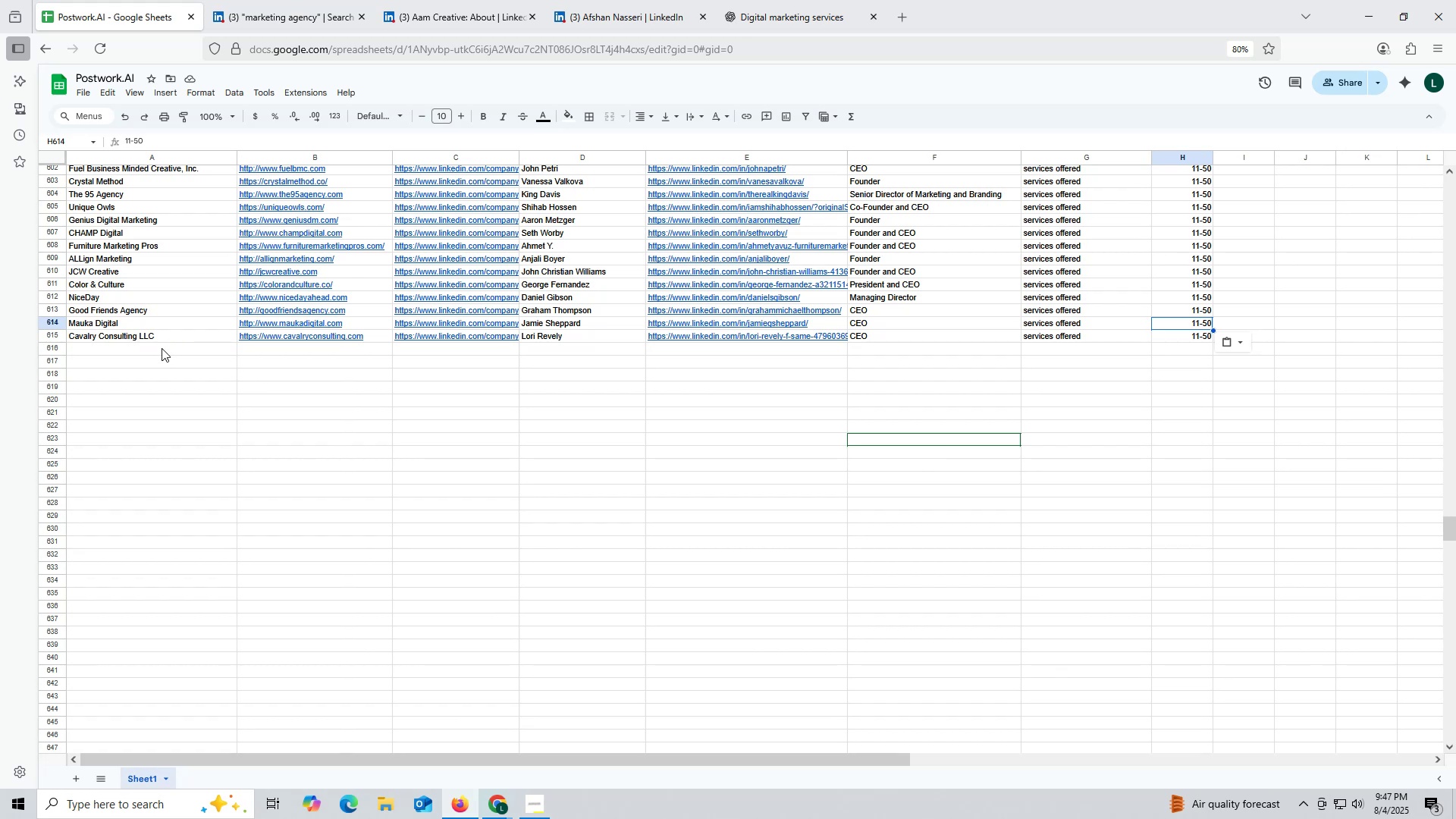 
double_click([162, 350])
 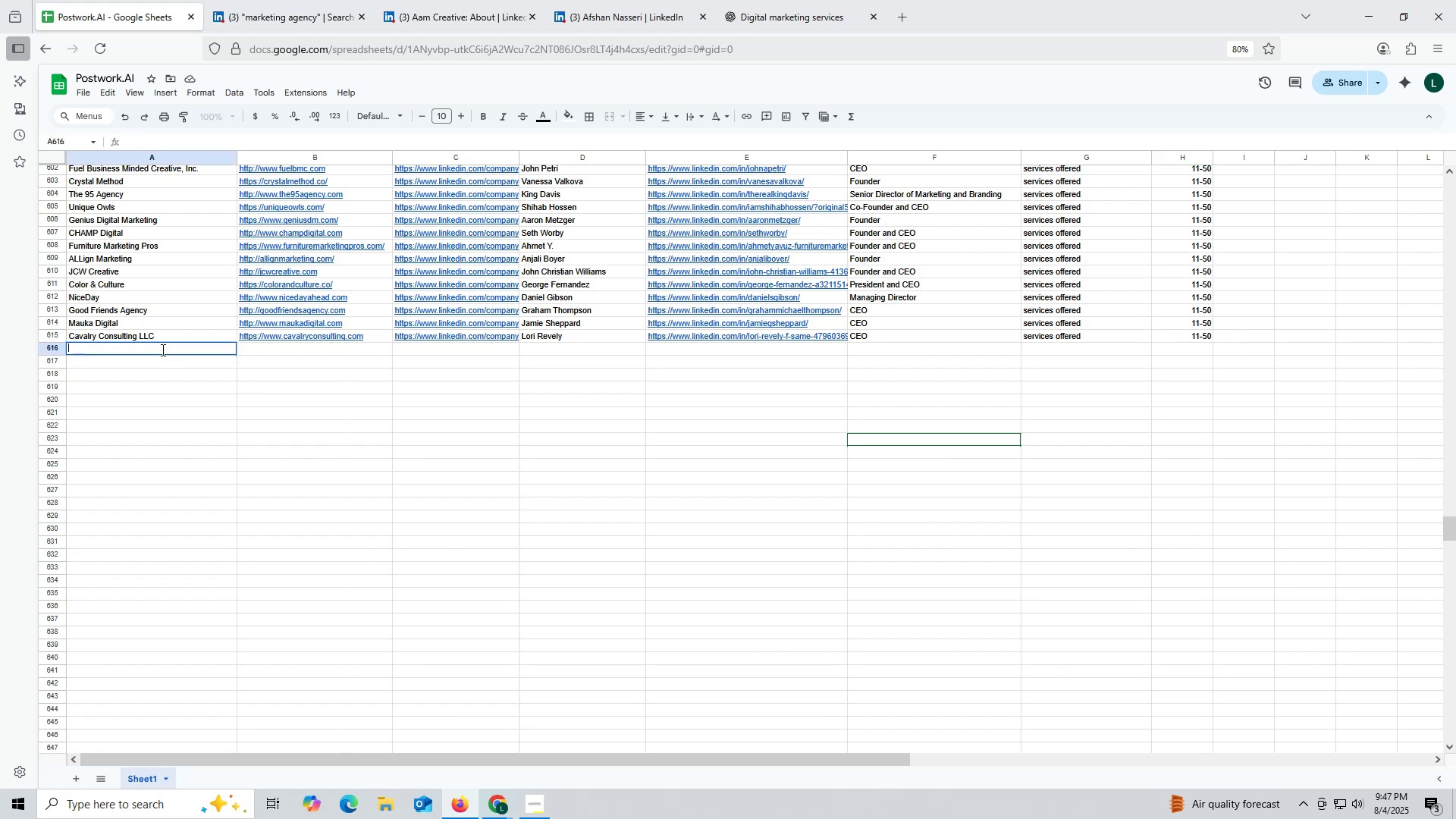 
key(Control+ControlLeft)
 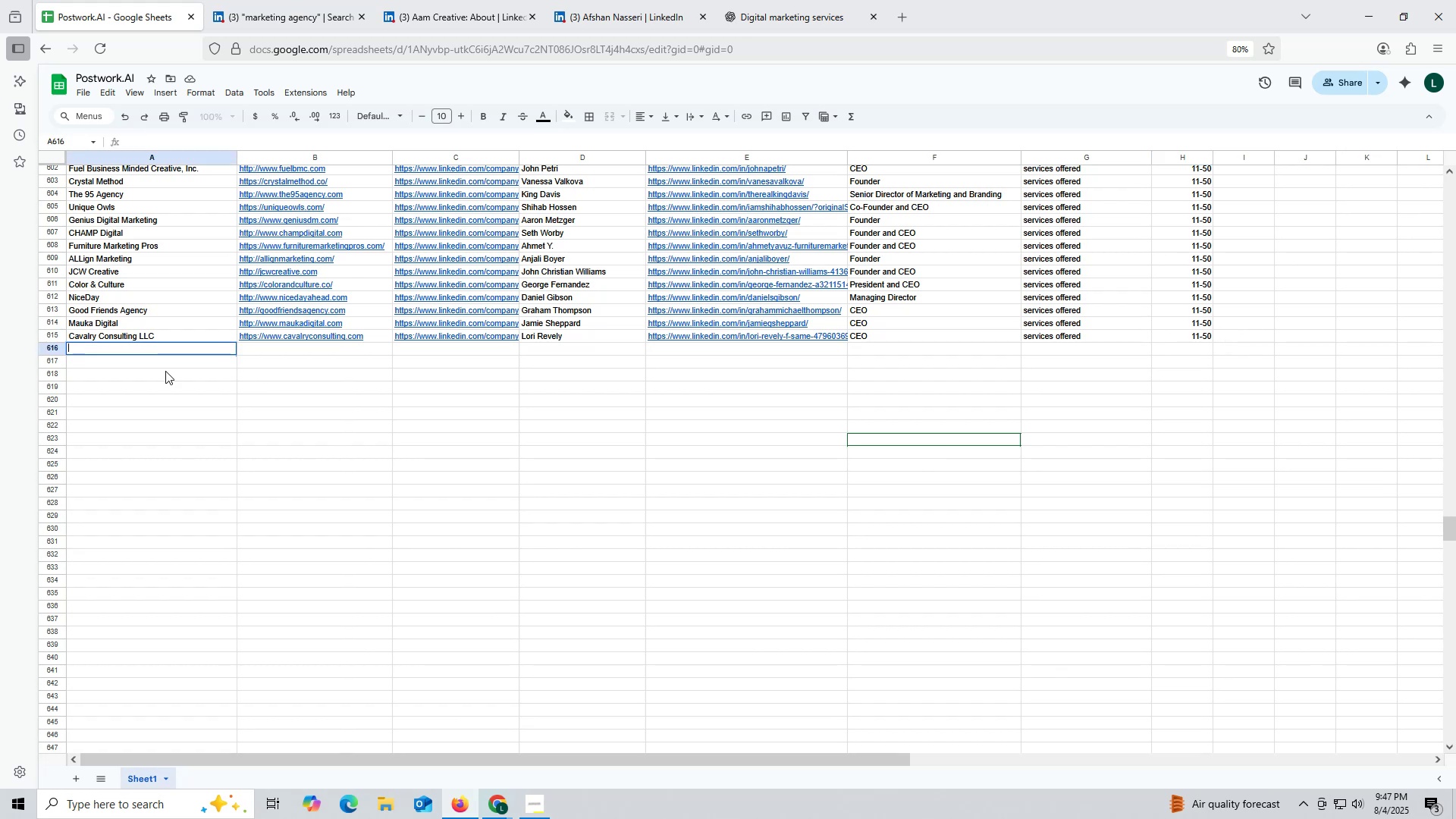 
key(Control+V)
 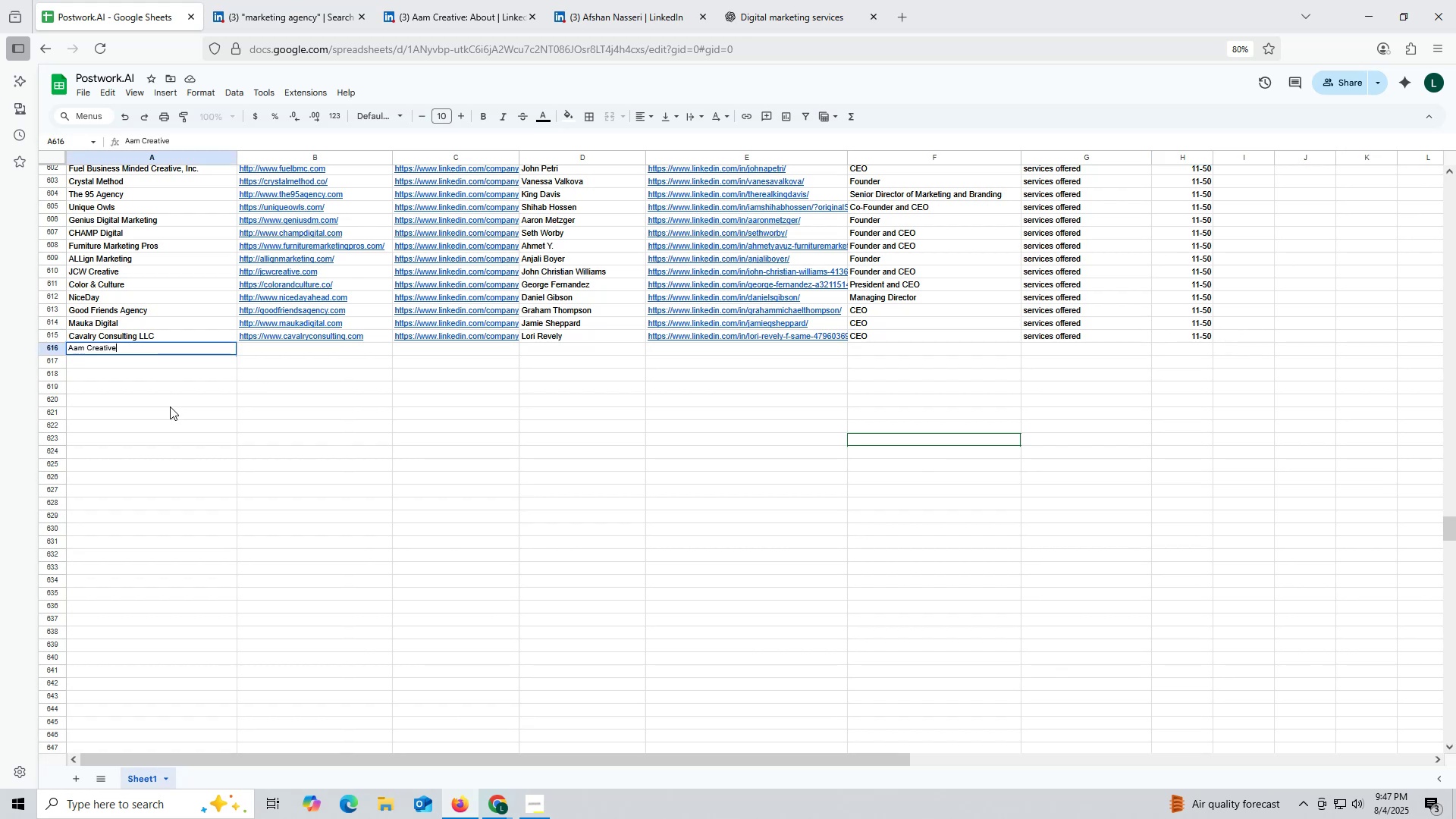 
triple_click([170, 406])
 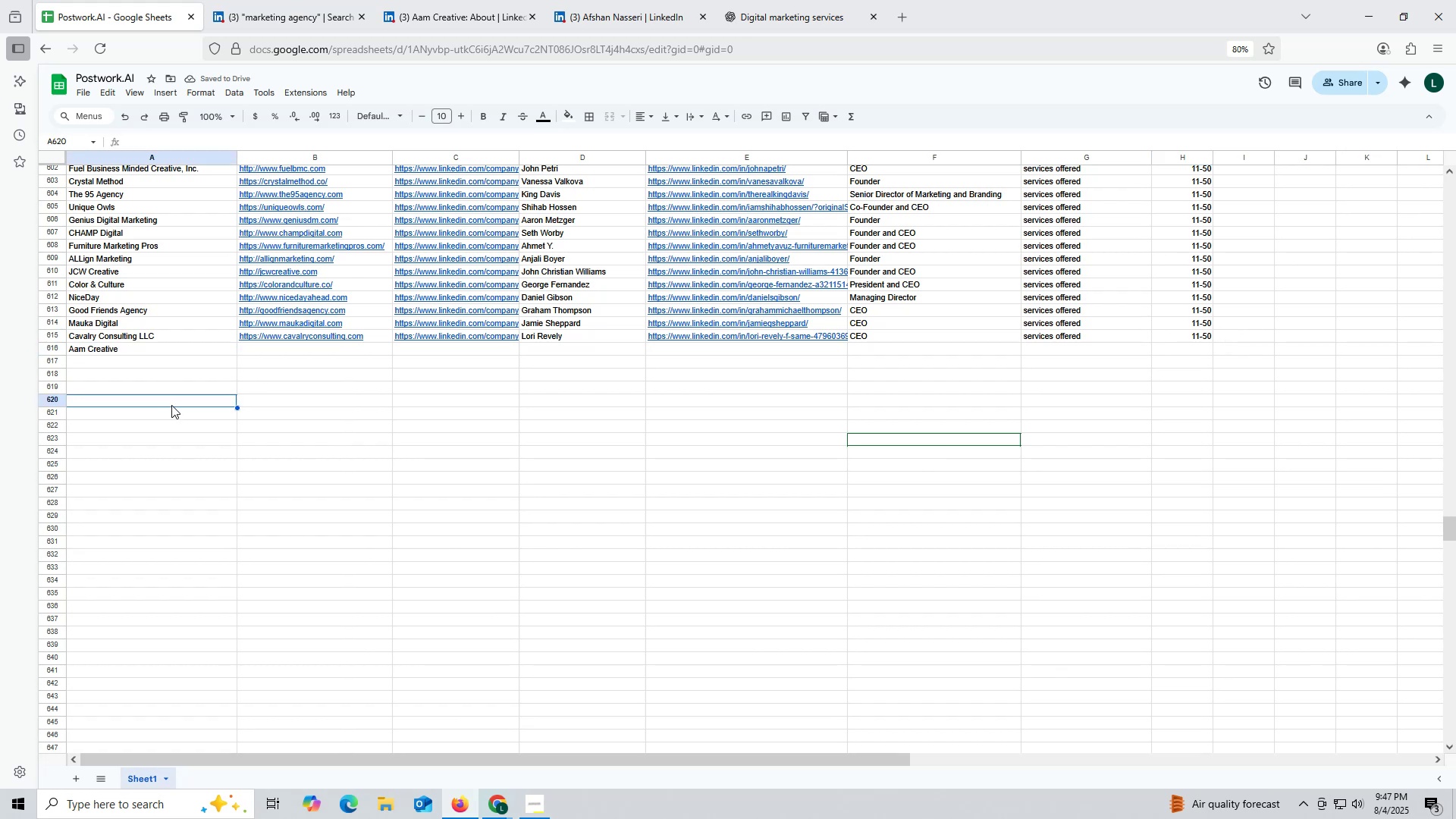 
wait(8.81)
 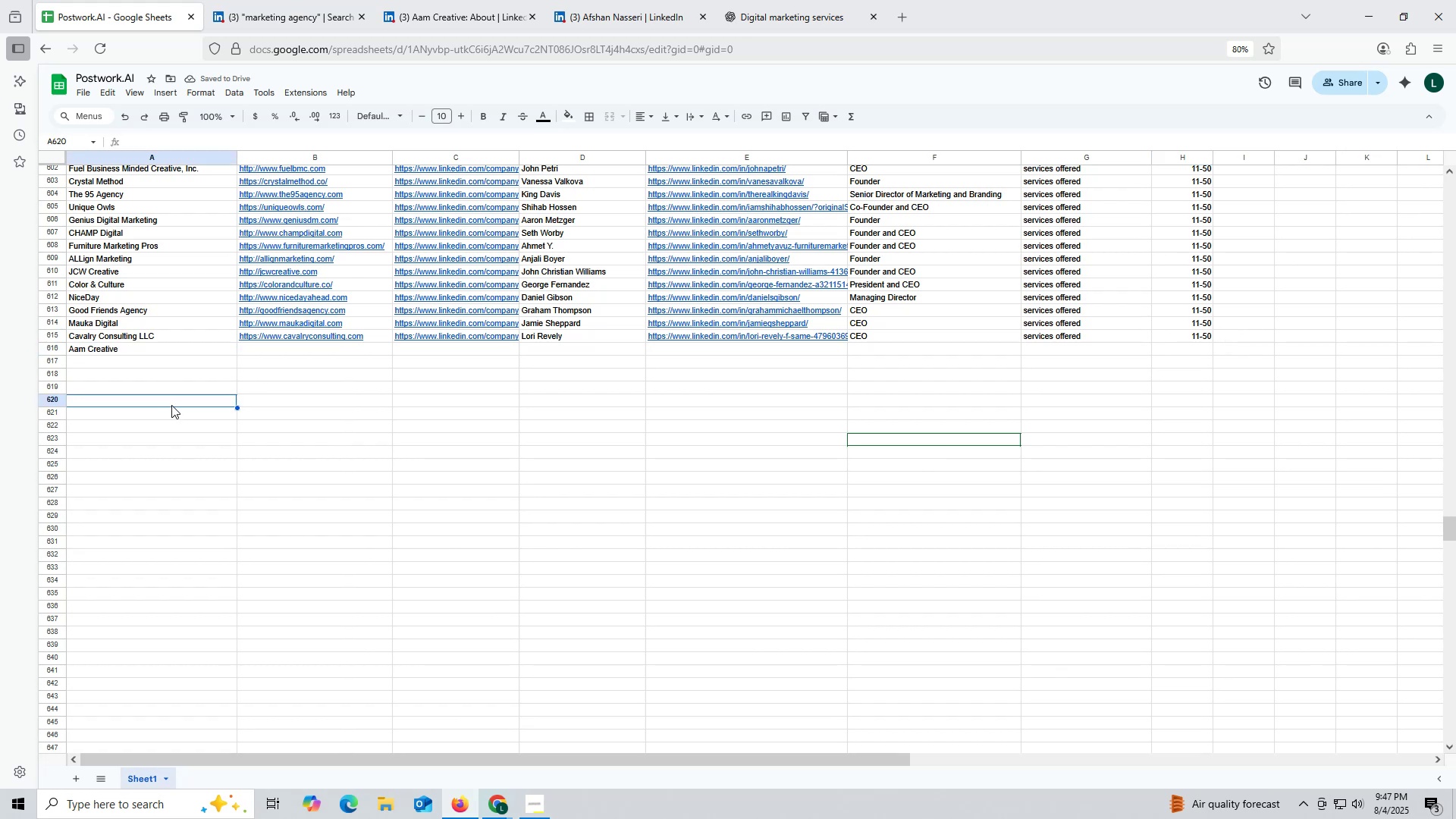 
left_click([424, 20])
 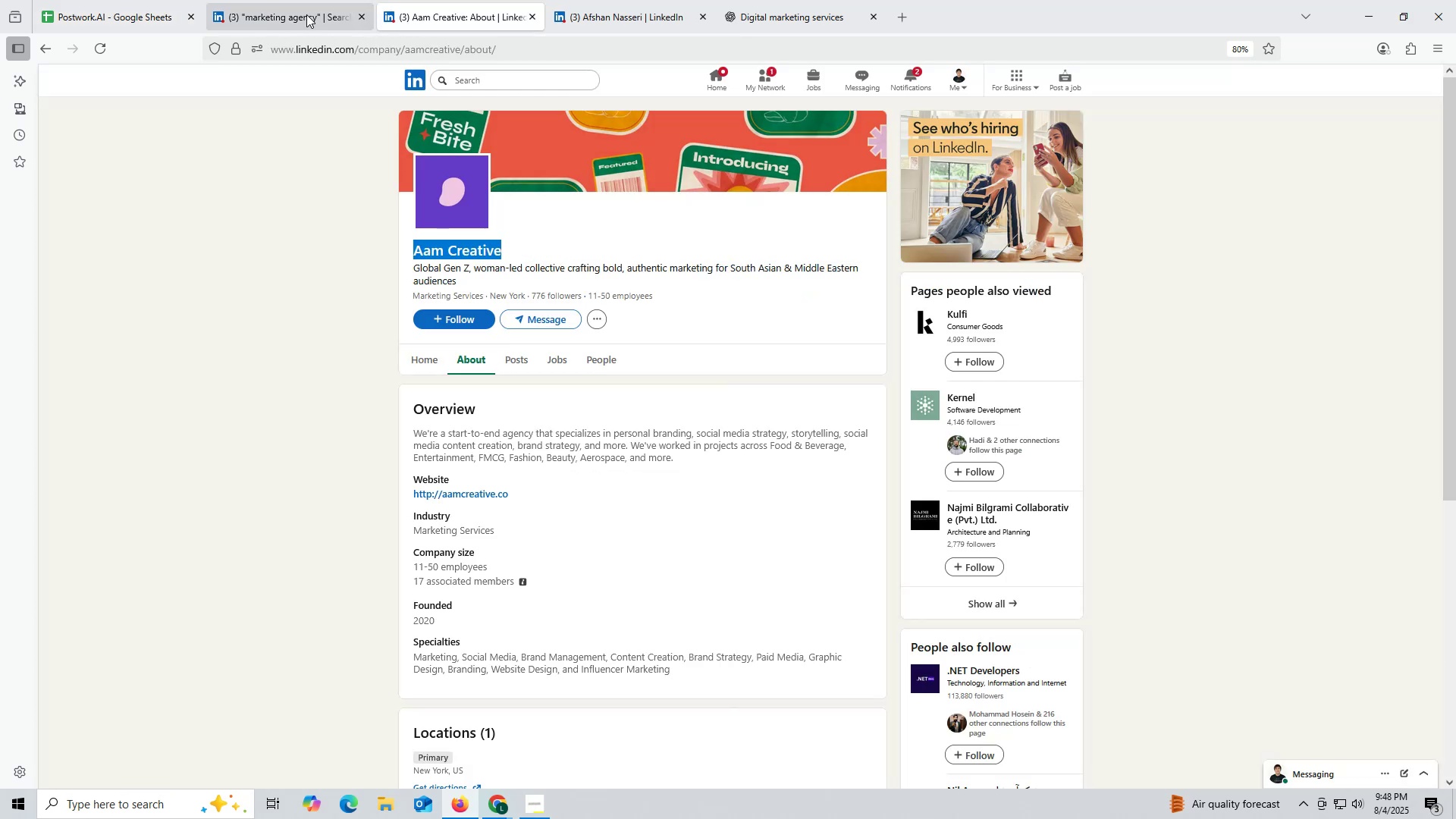 
left_click([306, 14])
 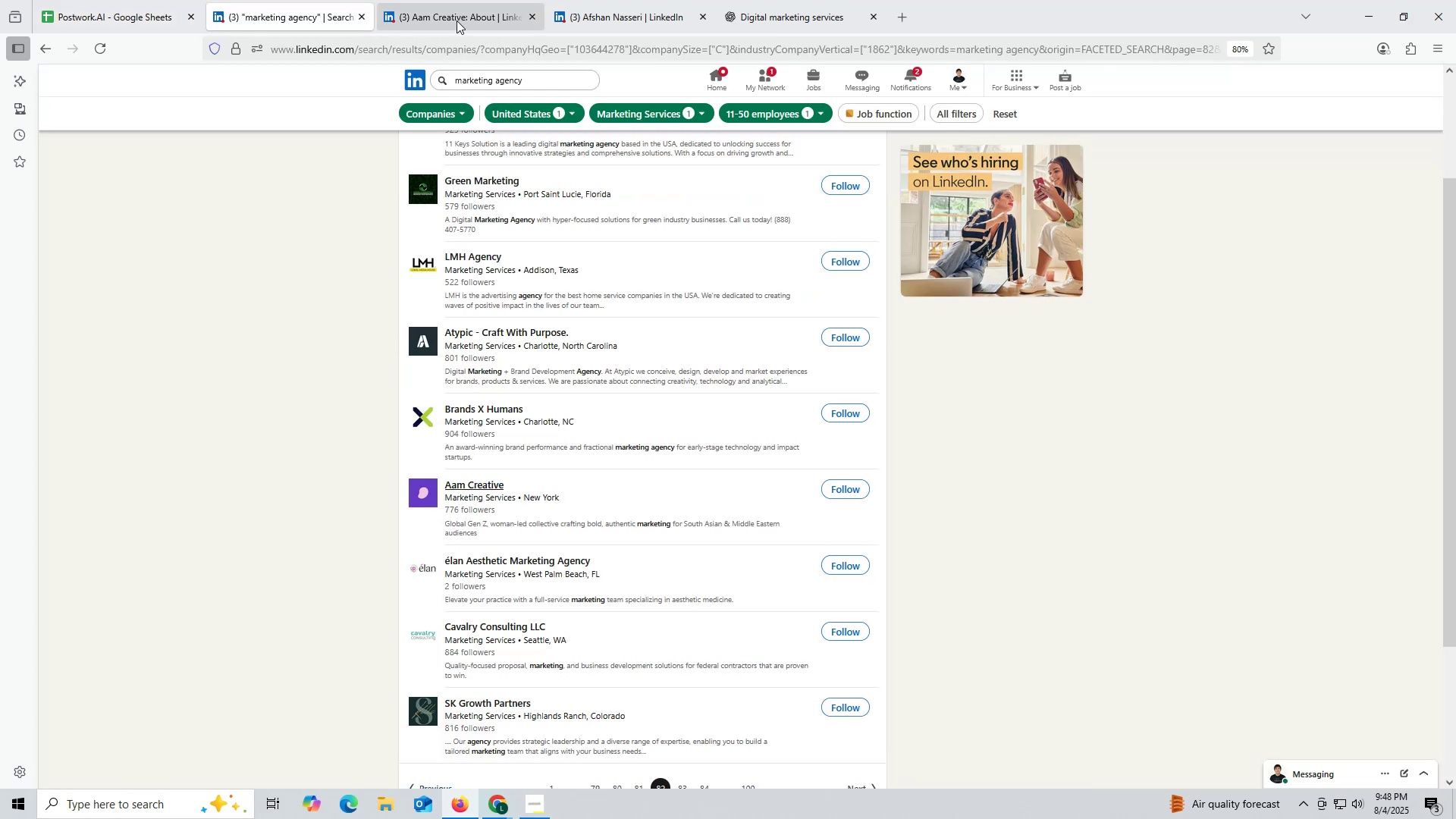 
left_click([457, 20])
 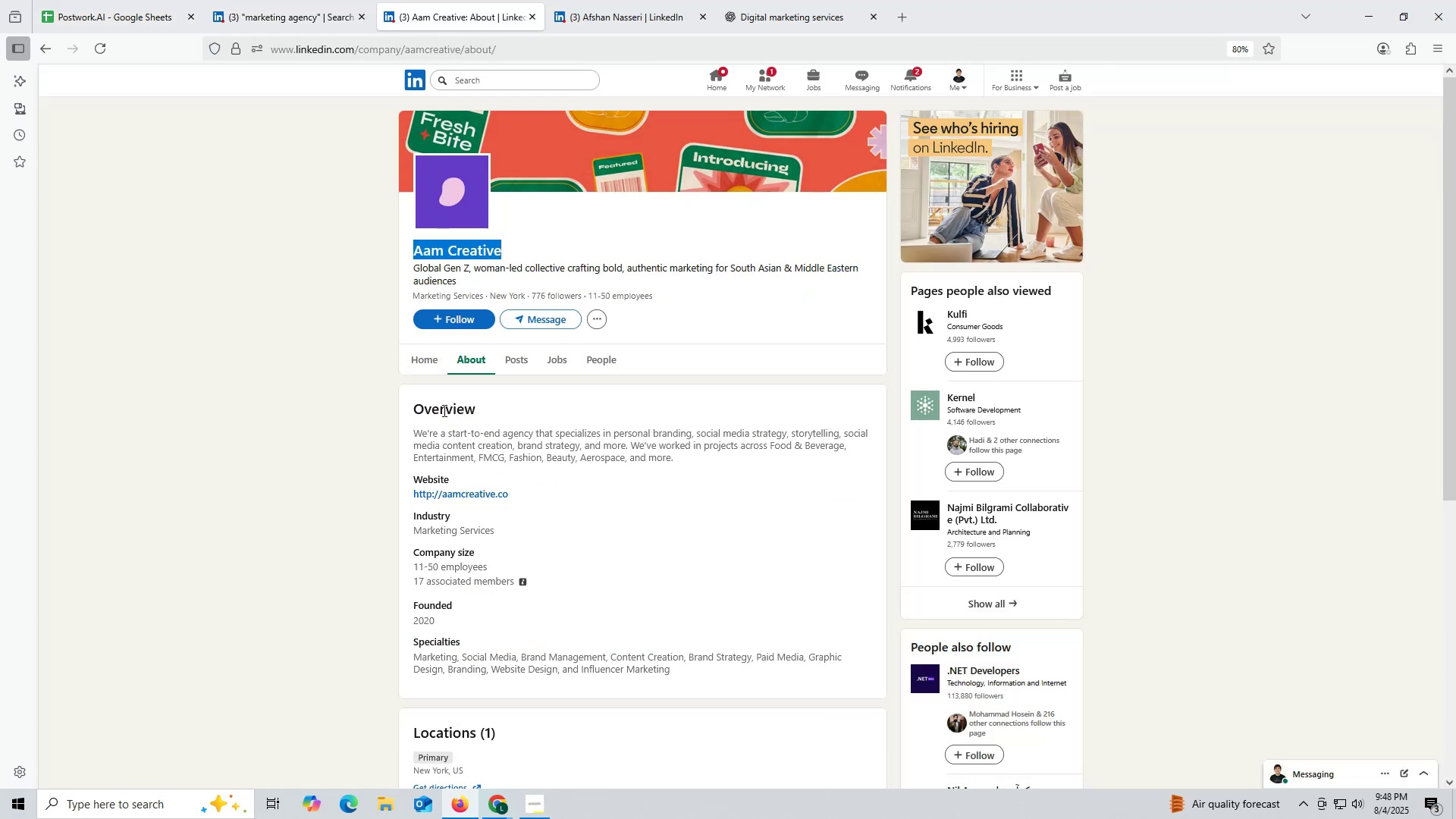 
left_click_drag(start_coordinate=[413, 493], to_coordinate=[541, 493])
 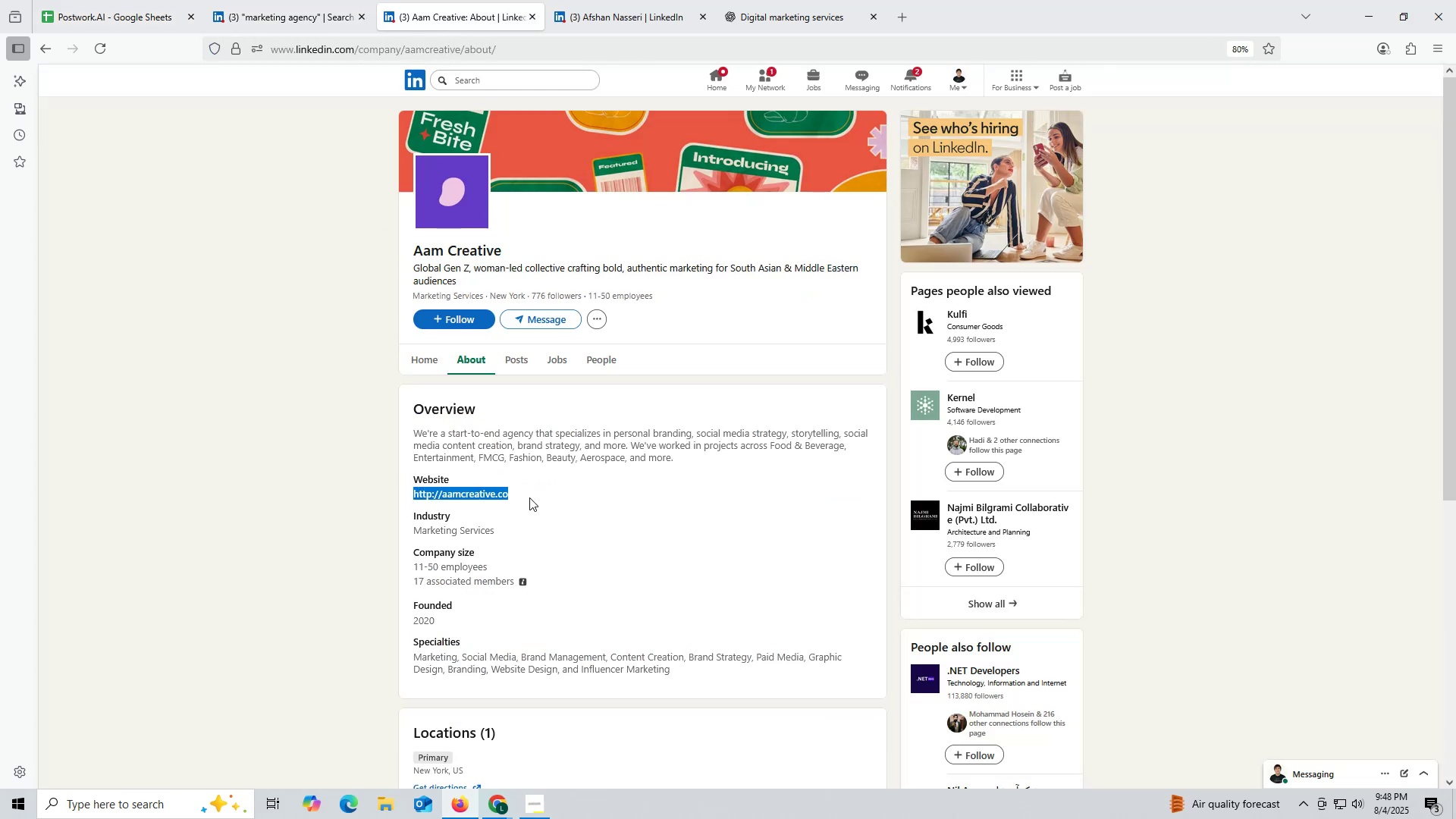 
key(Control+ControlLeft)
 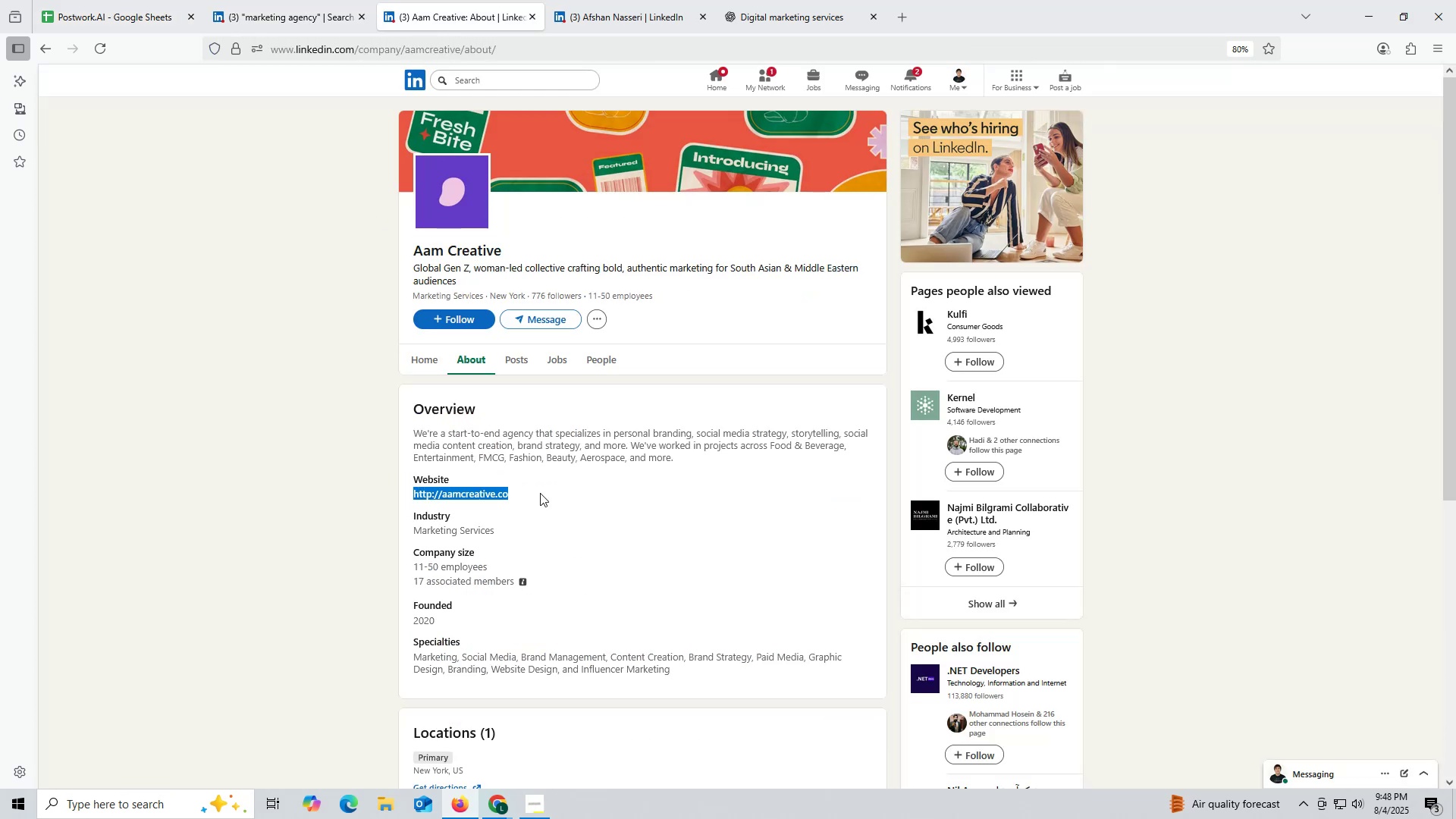 
key(Control+C)
 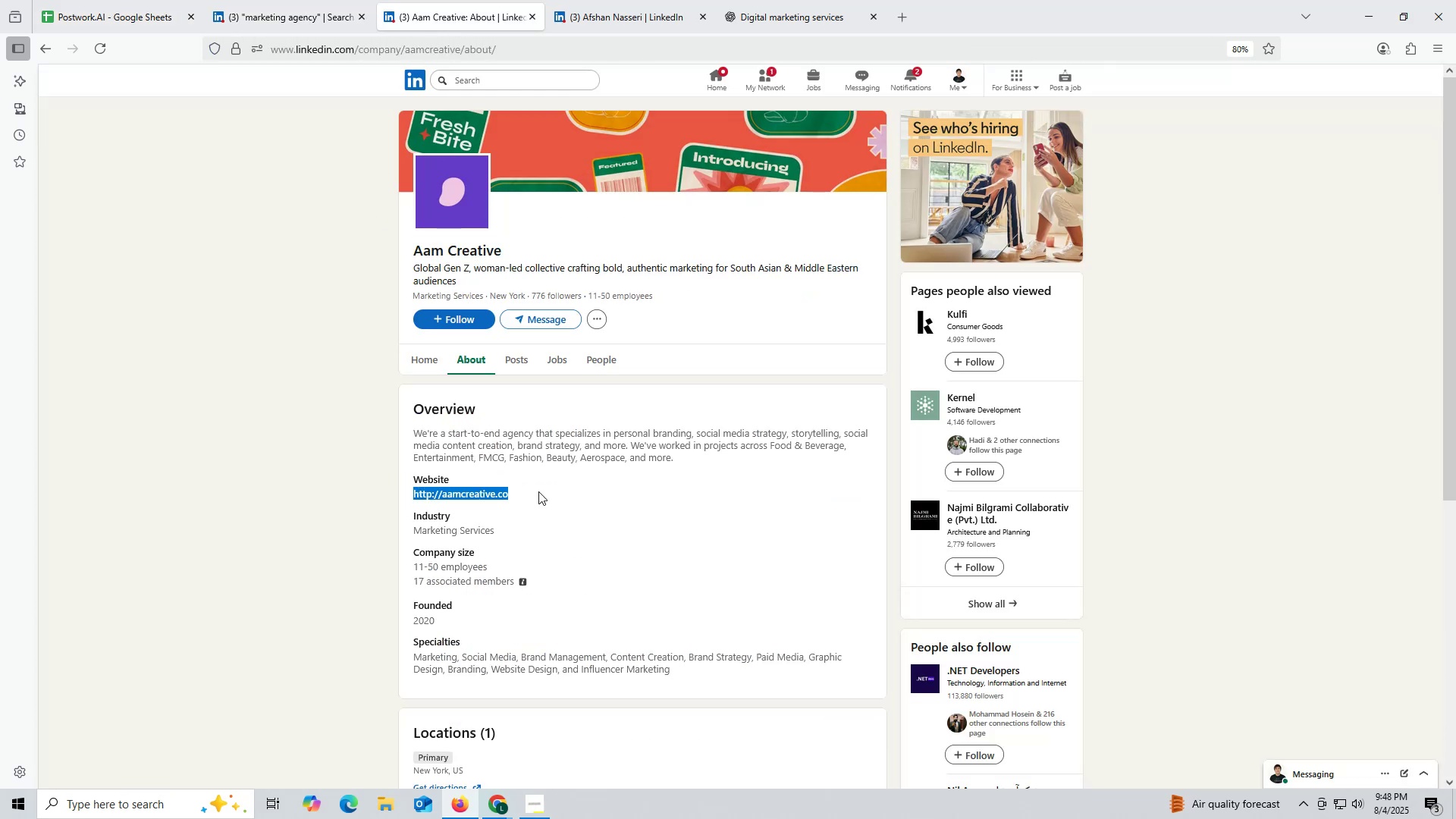 
key(Control+ControlLeft)
 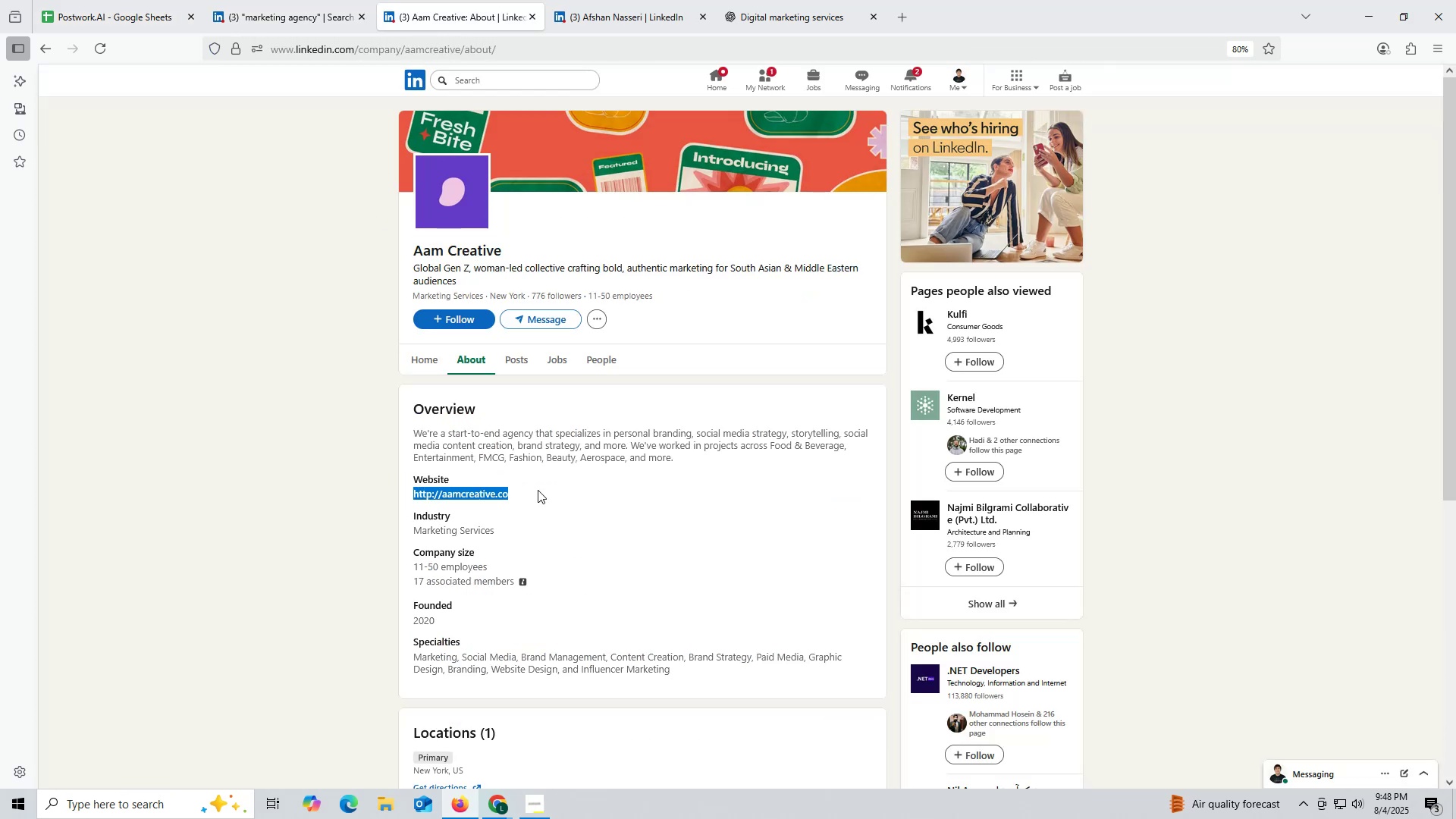 
key(Control+C)
 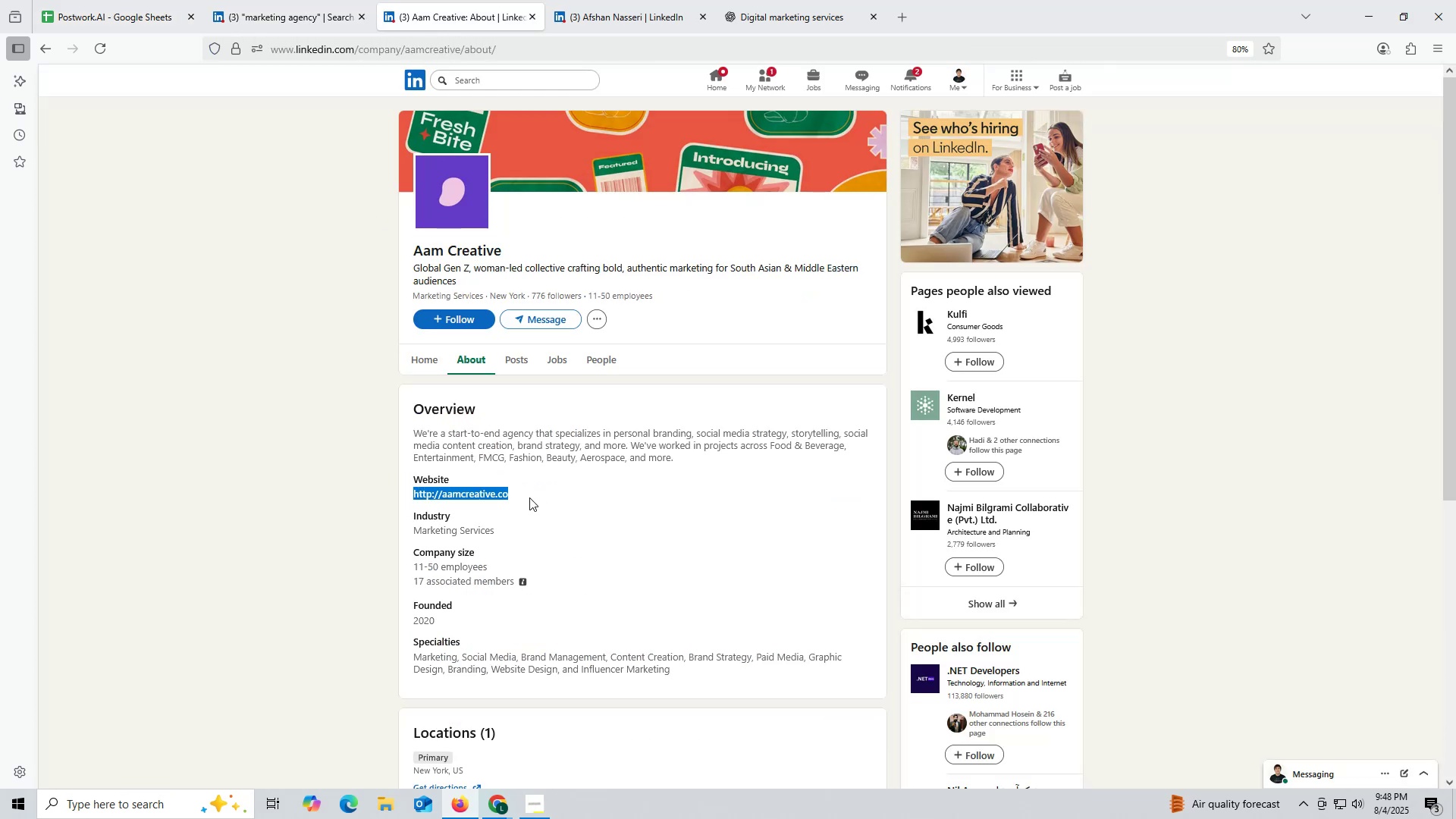 
key(Control+ControlLeft)
 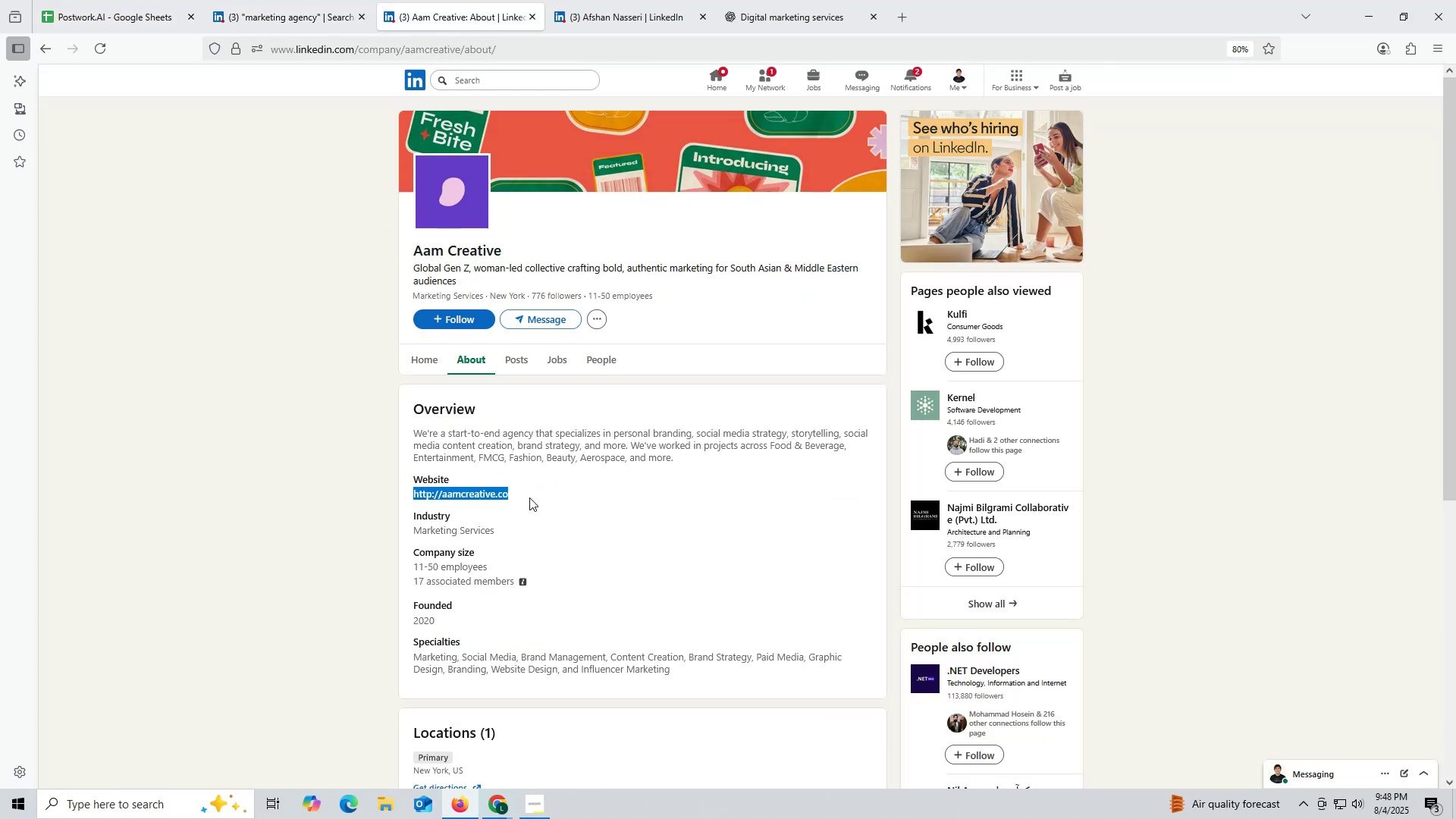 
key(Control+C)
 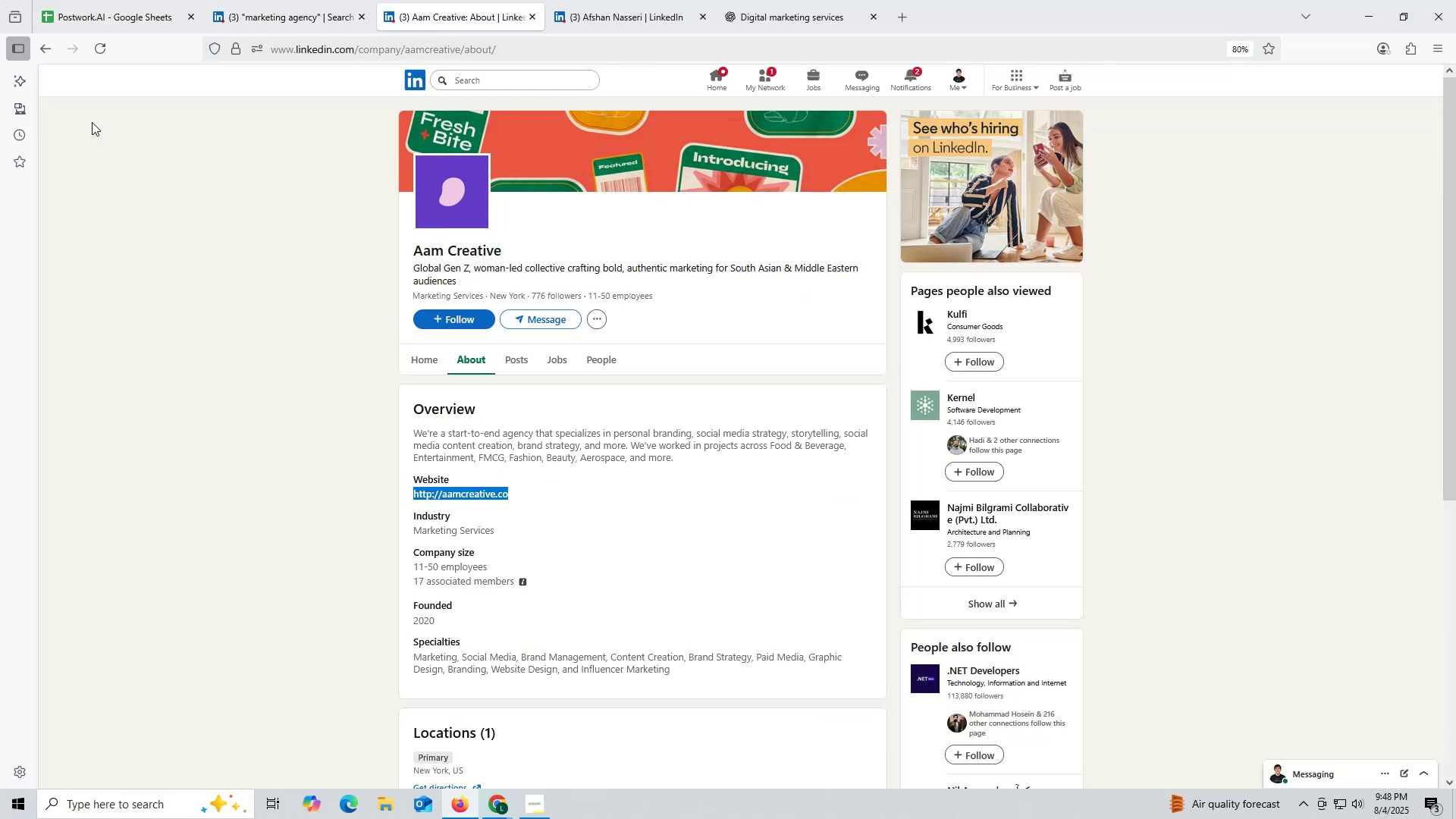 
left_click([109, 5])
 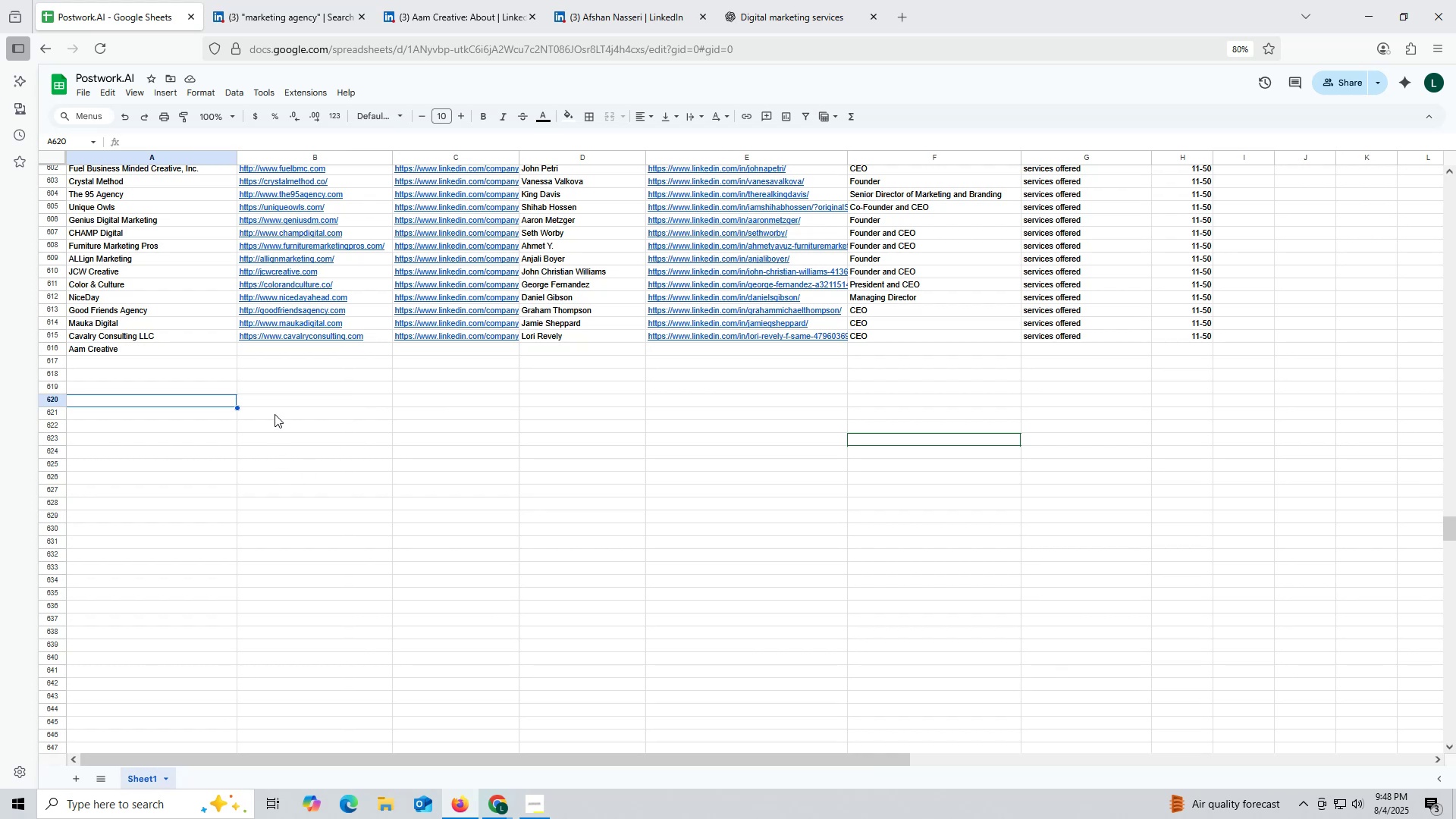 
double_click([294, 347])
 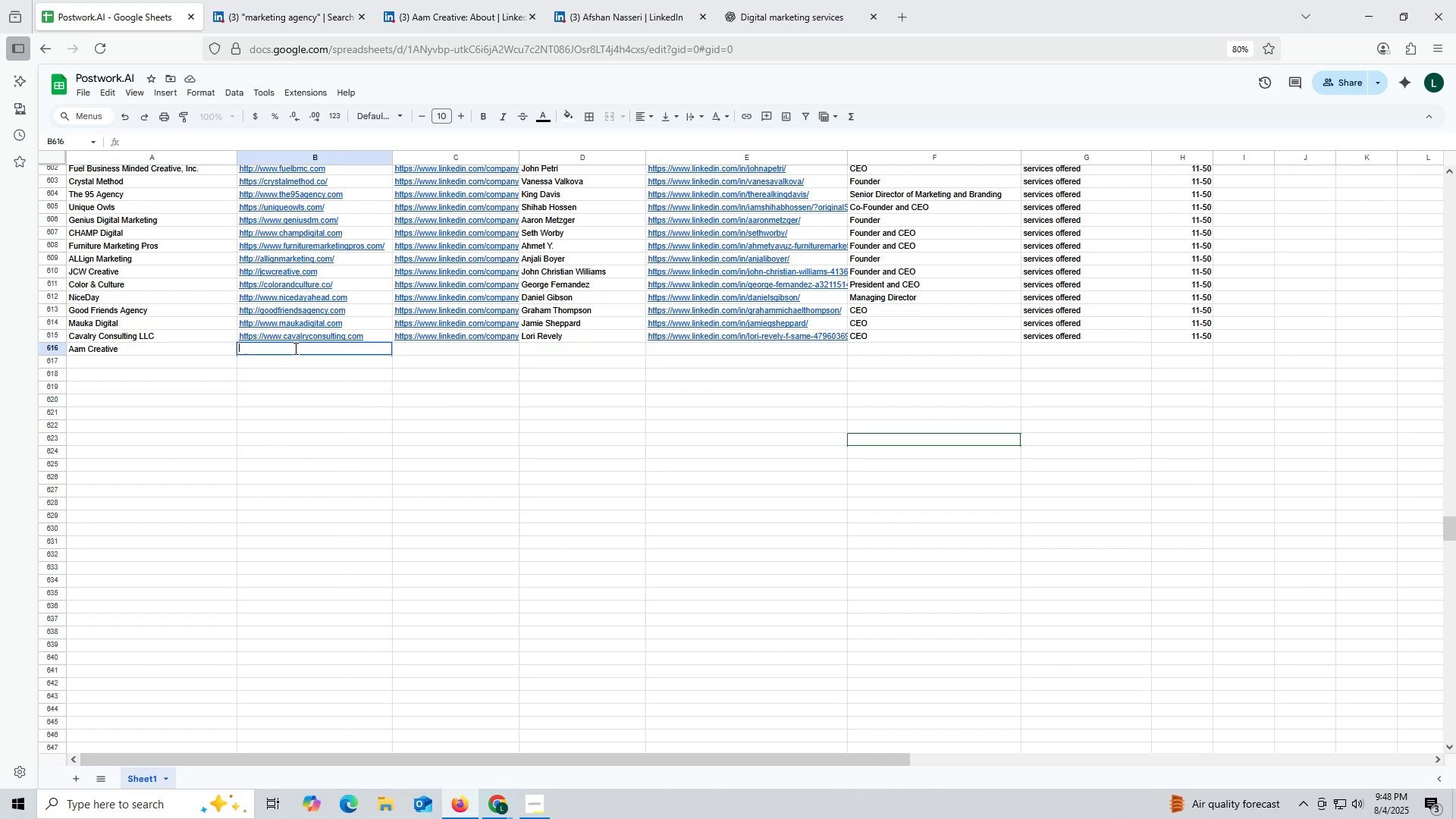 
key(Control+ControlLeft)
 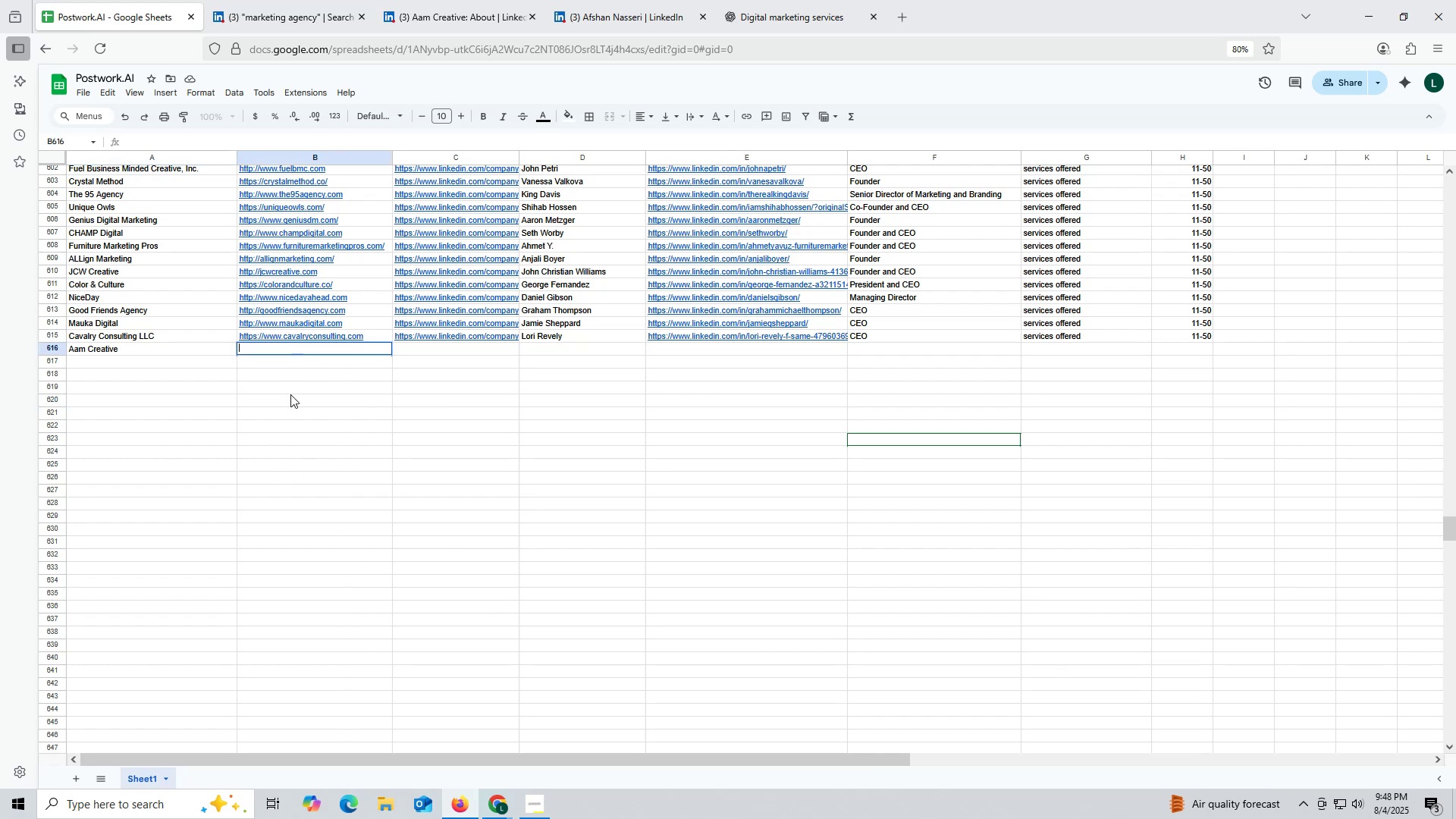 
key(Control+V)
 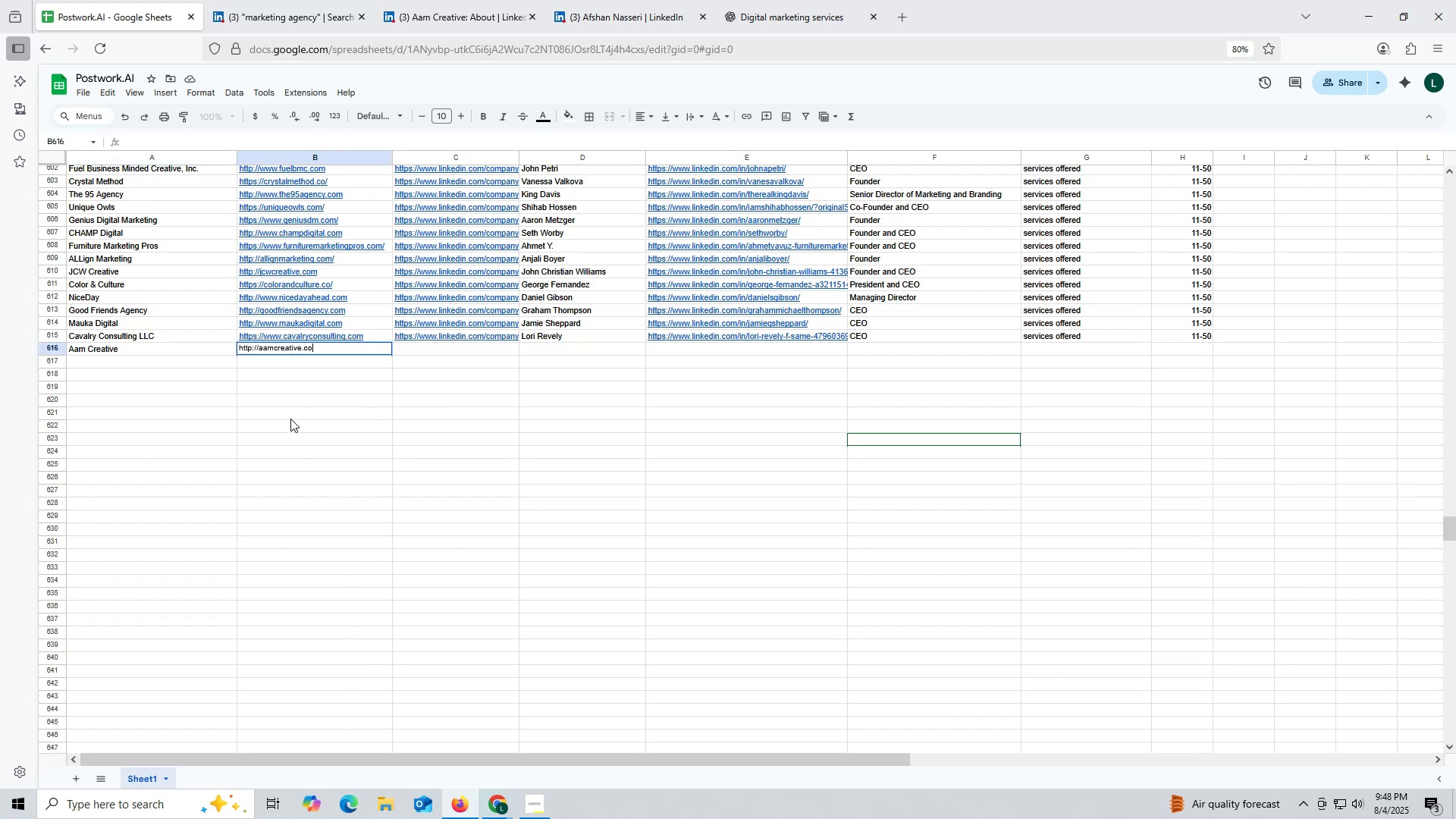 
triple_click([290, 419])
 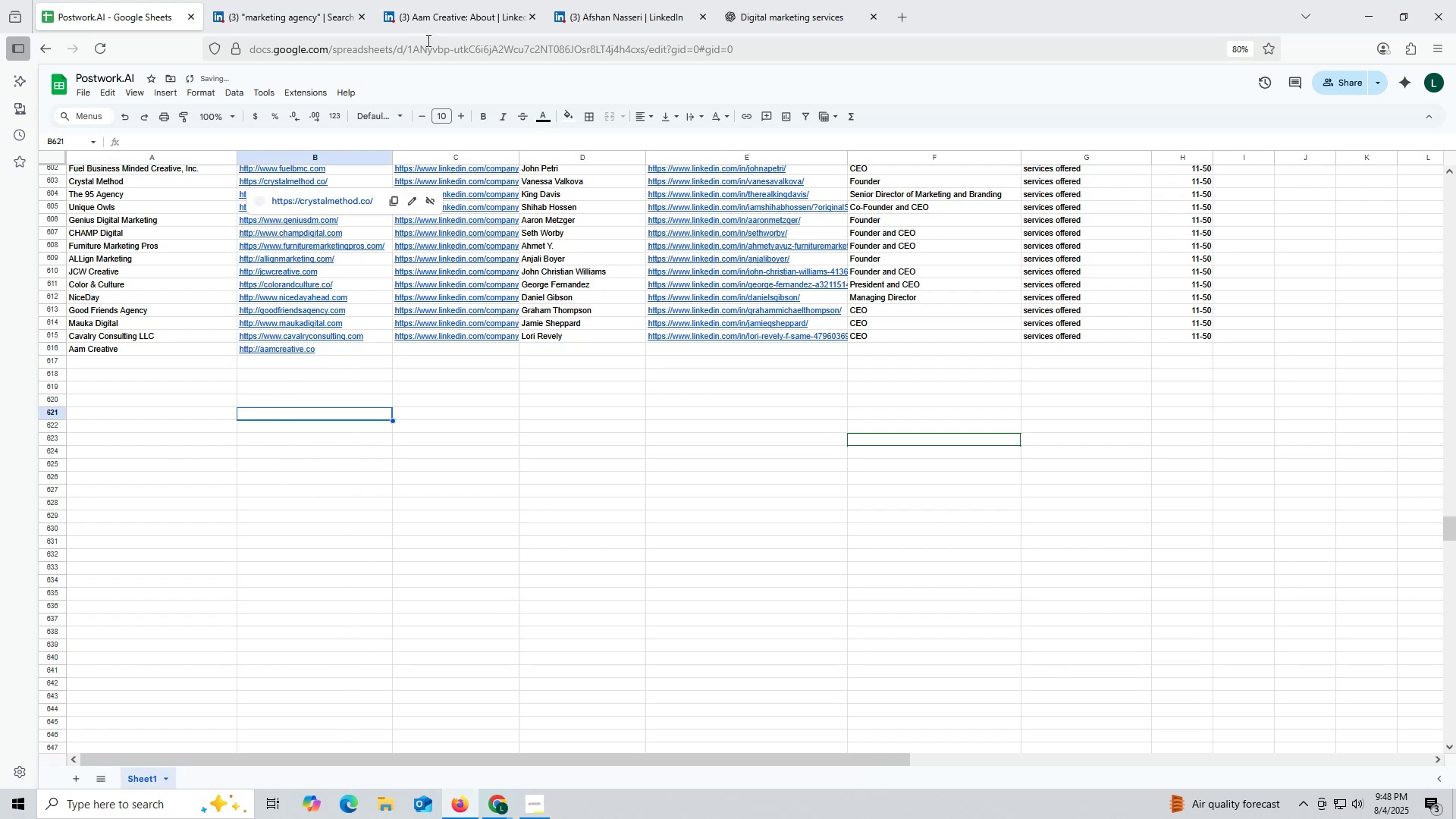 
left_click([435, 23])
 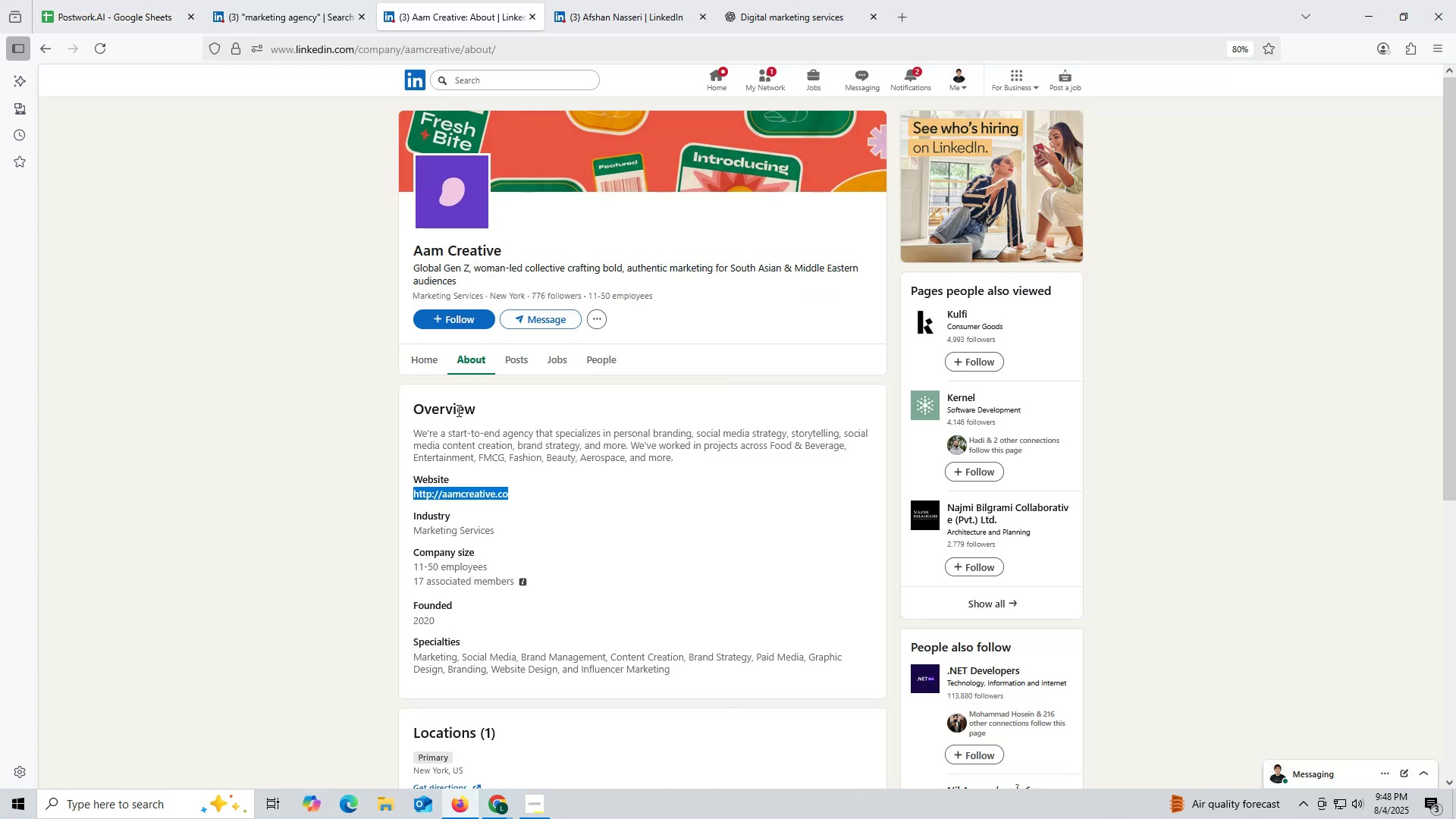 
left_click([419, 360])
 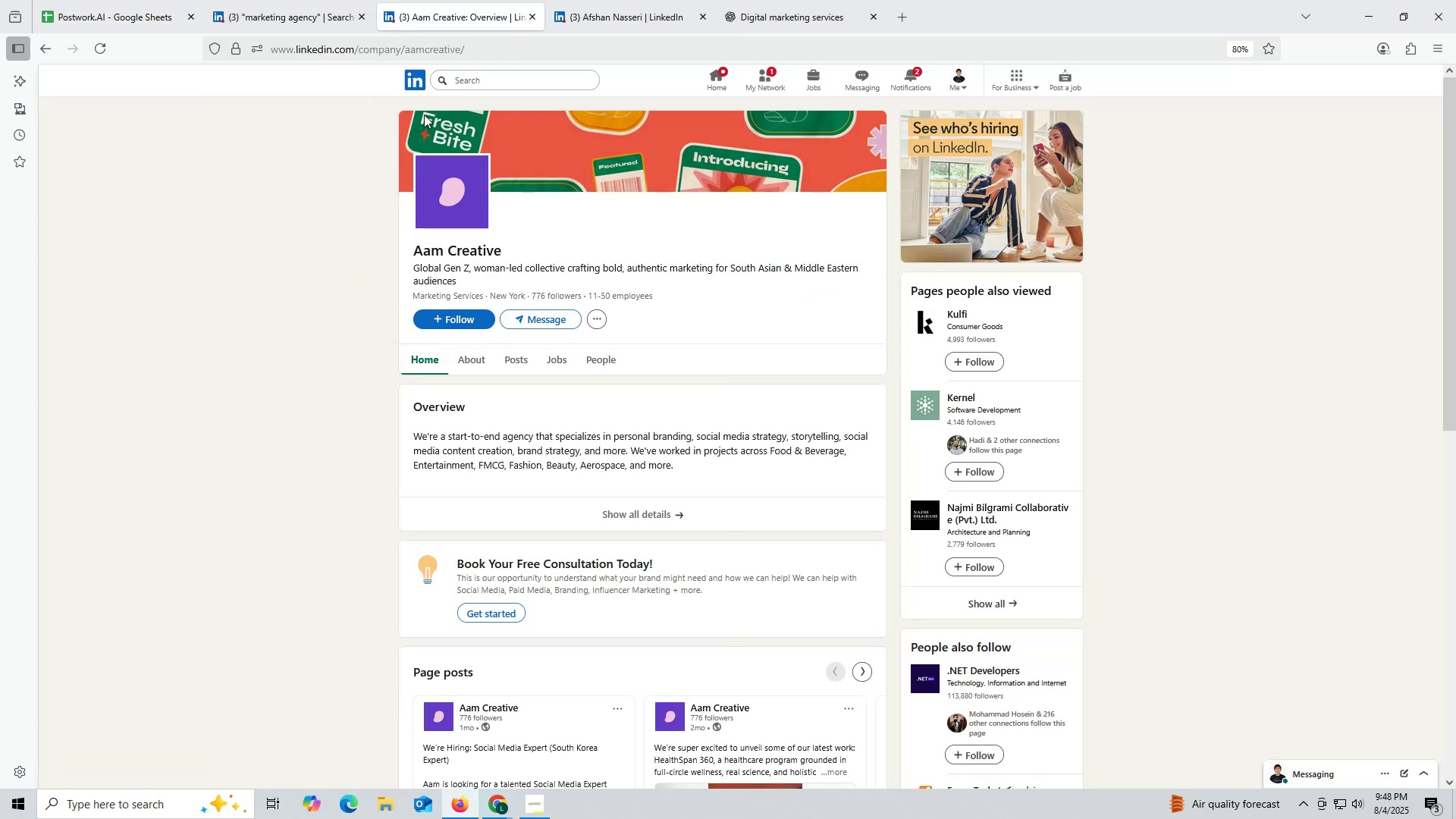 
double_click([396, 54])
 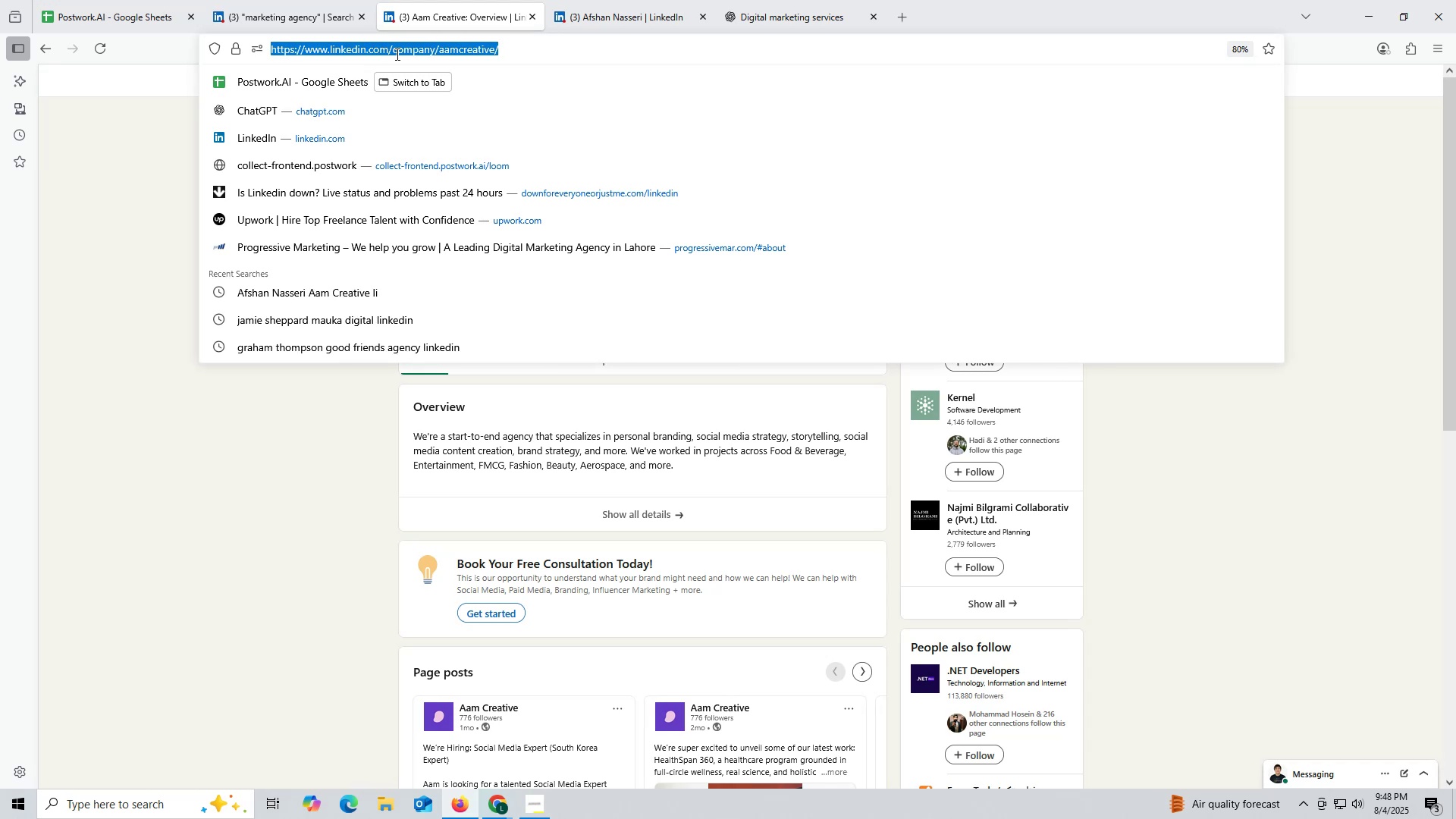 
triple_click([396, 54])
 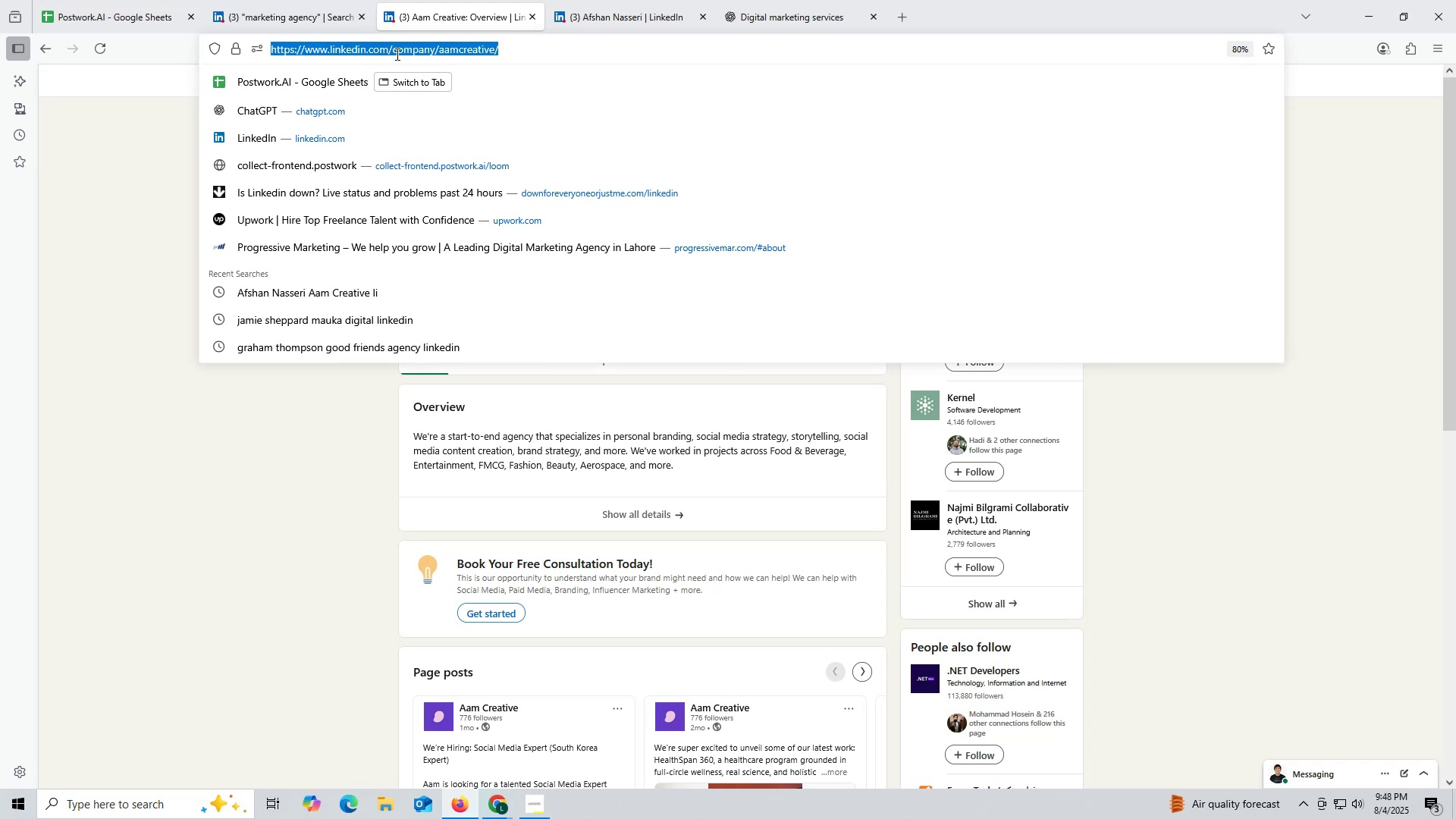 
key(Control+ControlLeft)
 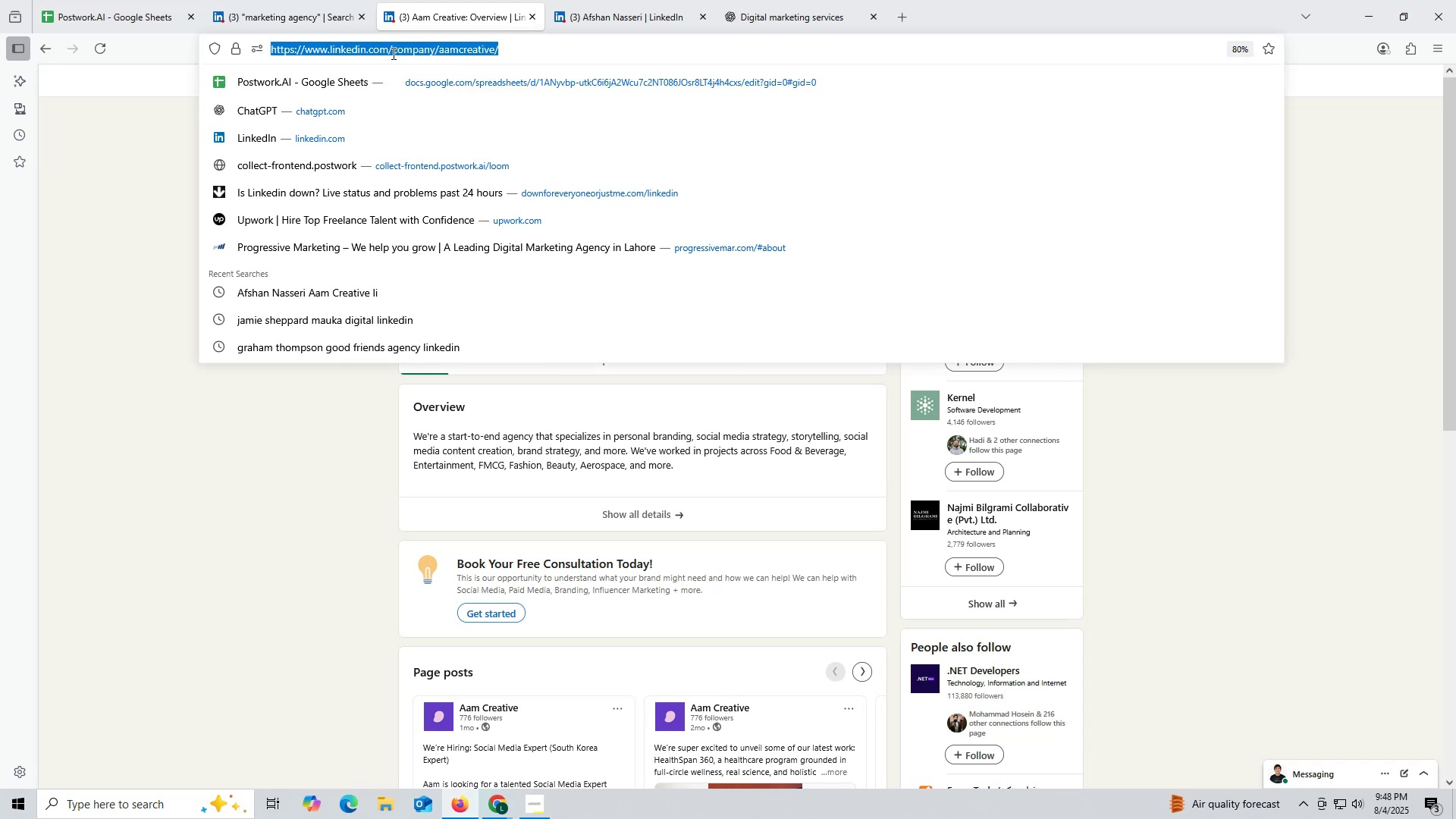 
key(Control+C)
 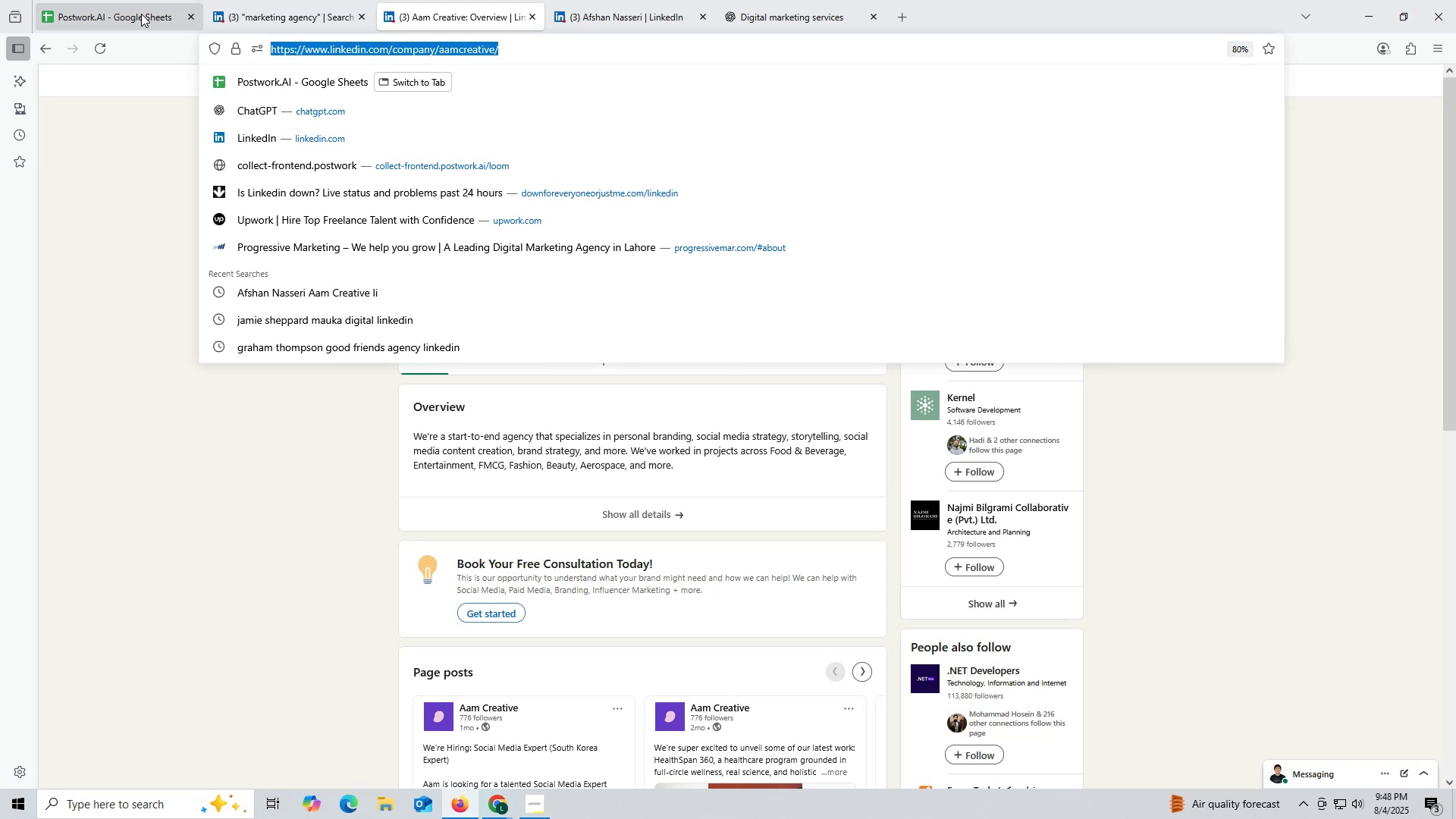 
left_click([141, 14])
 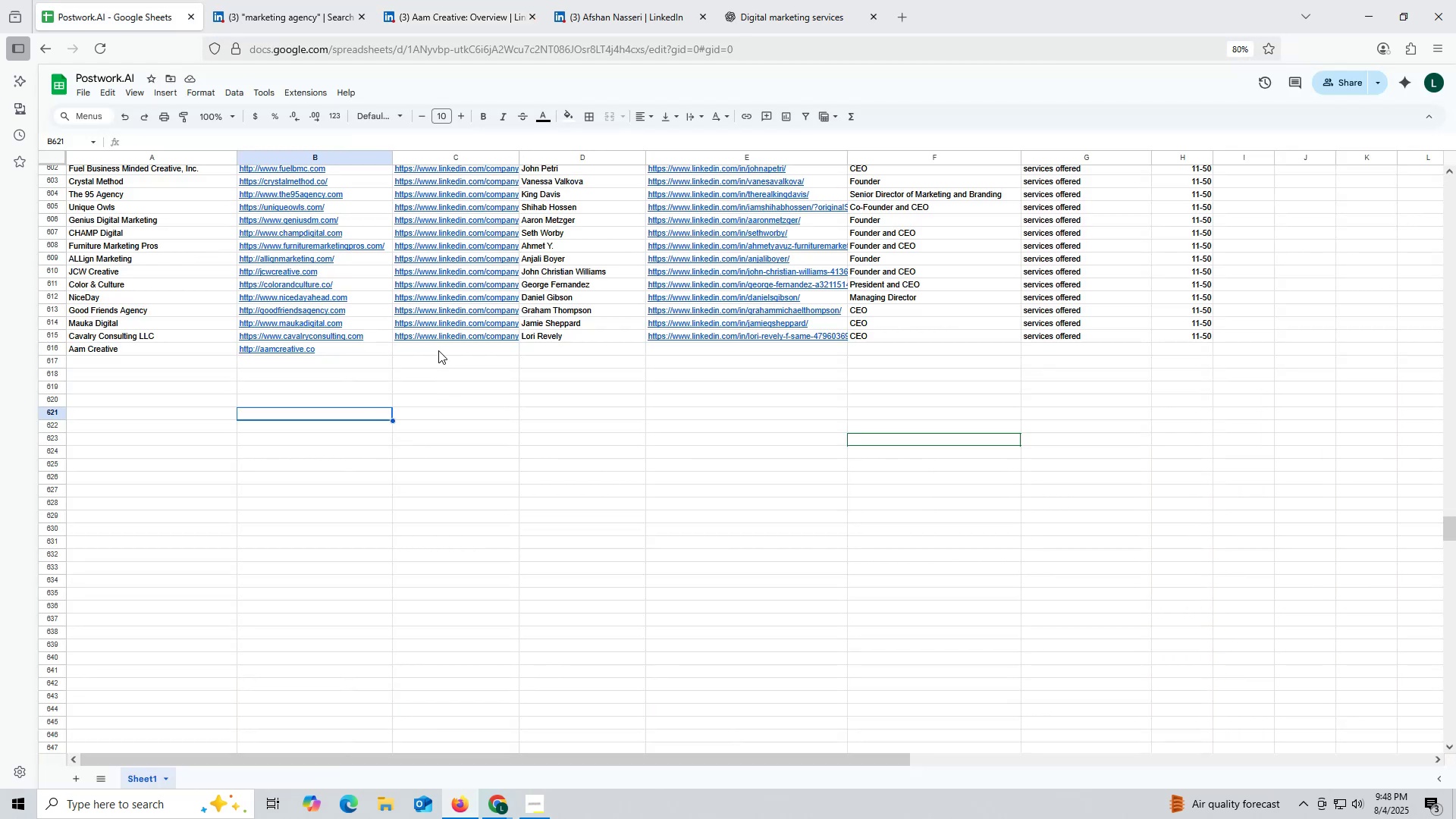 
double_click([438, 350])
 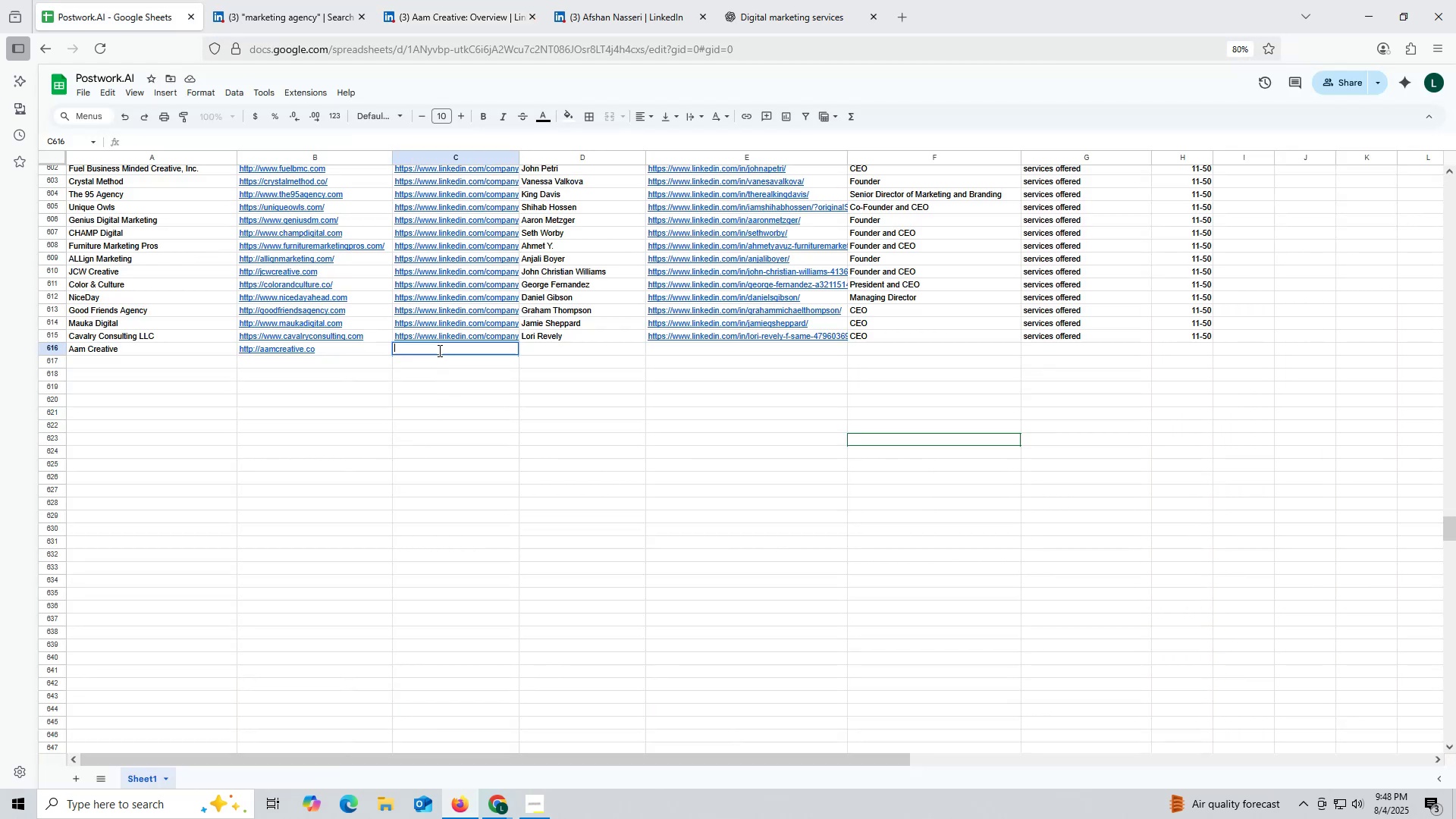 
key(Control+ControlLeft)
 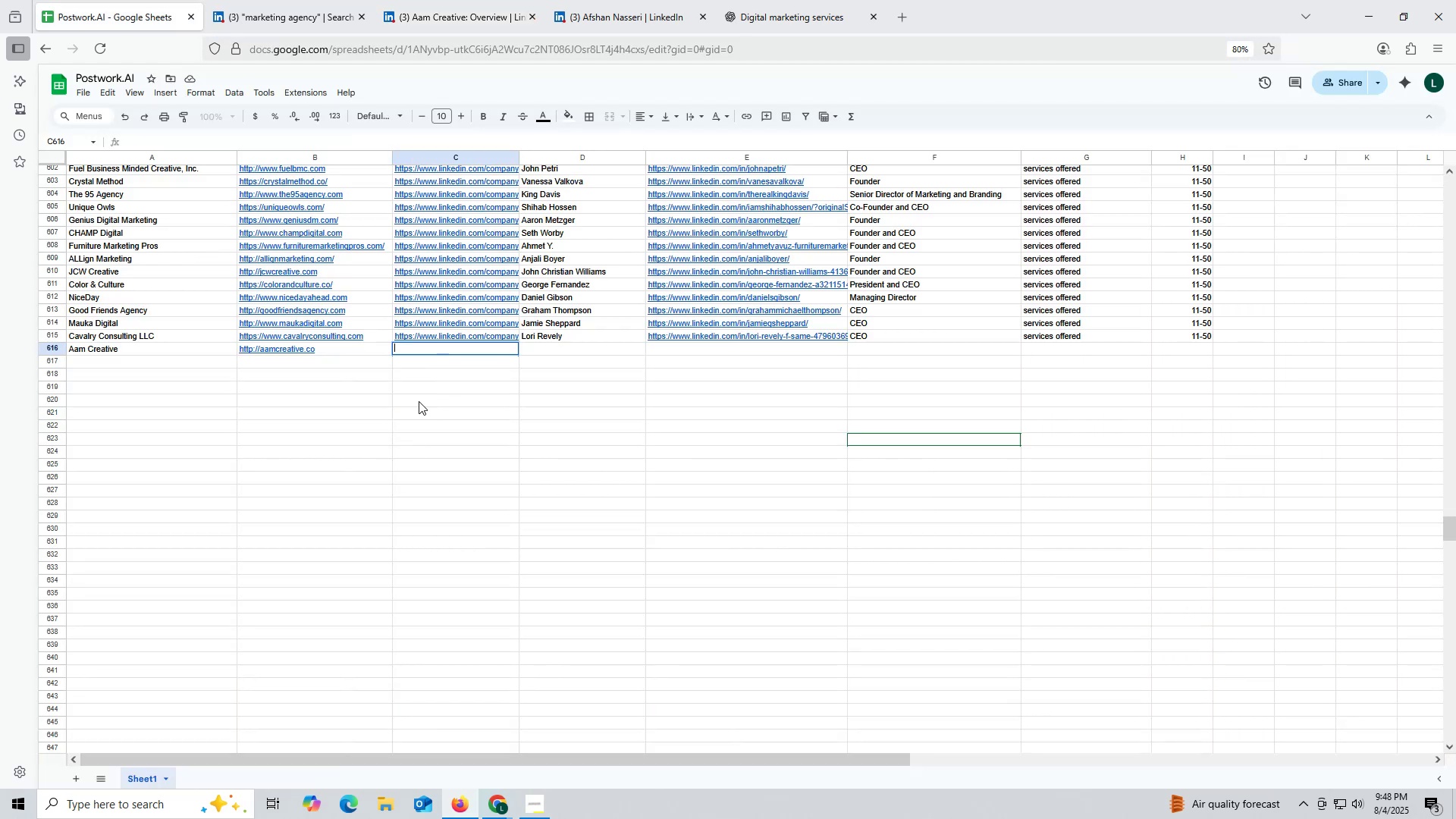 
key(Control+V)
 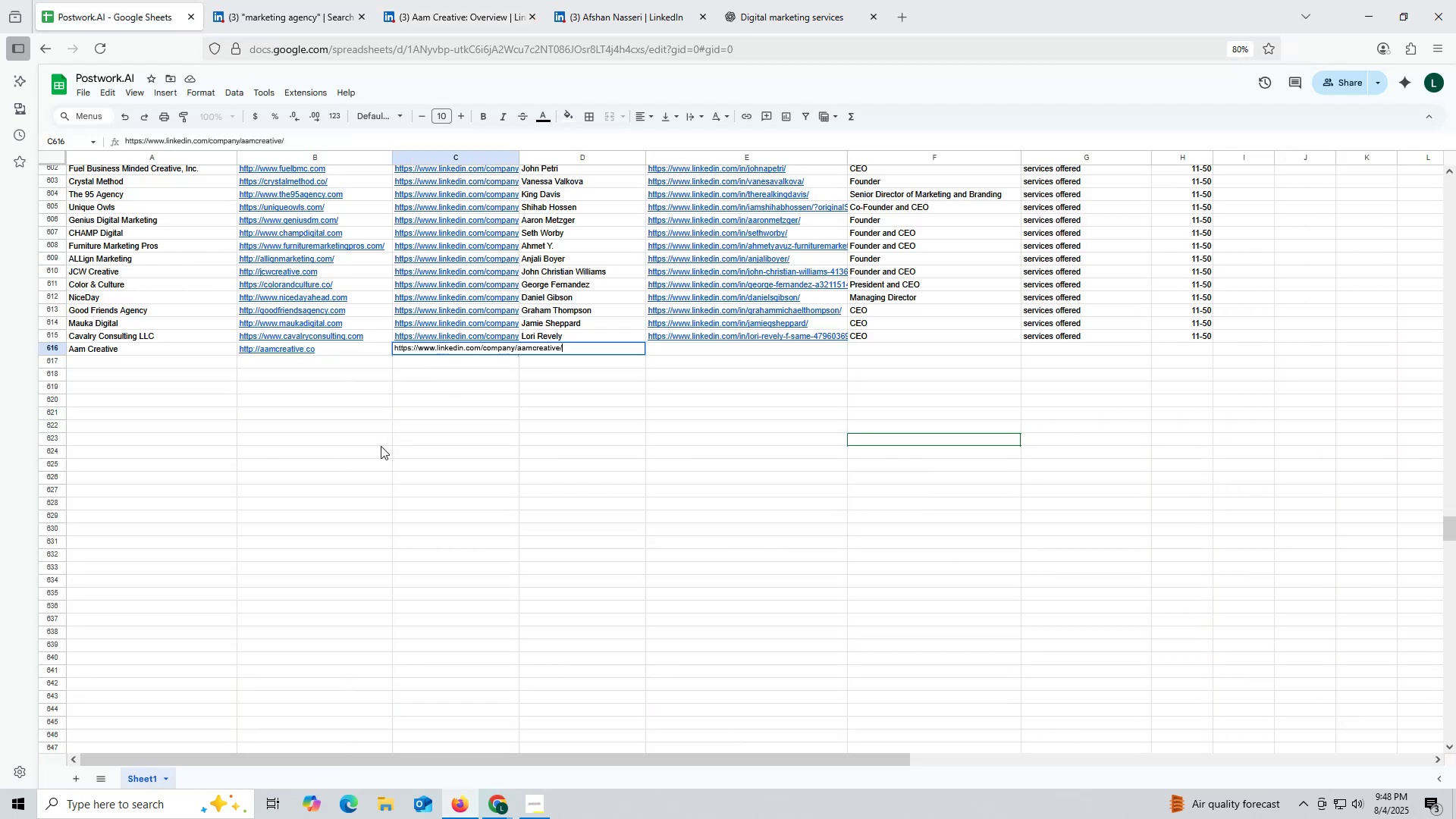 
triple_click([381, 446])
 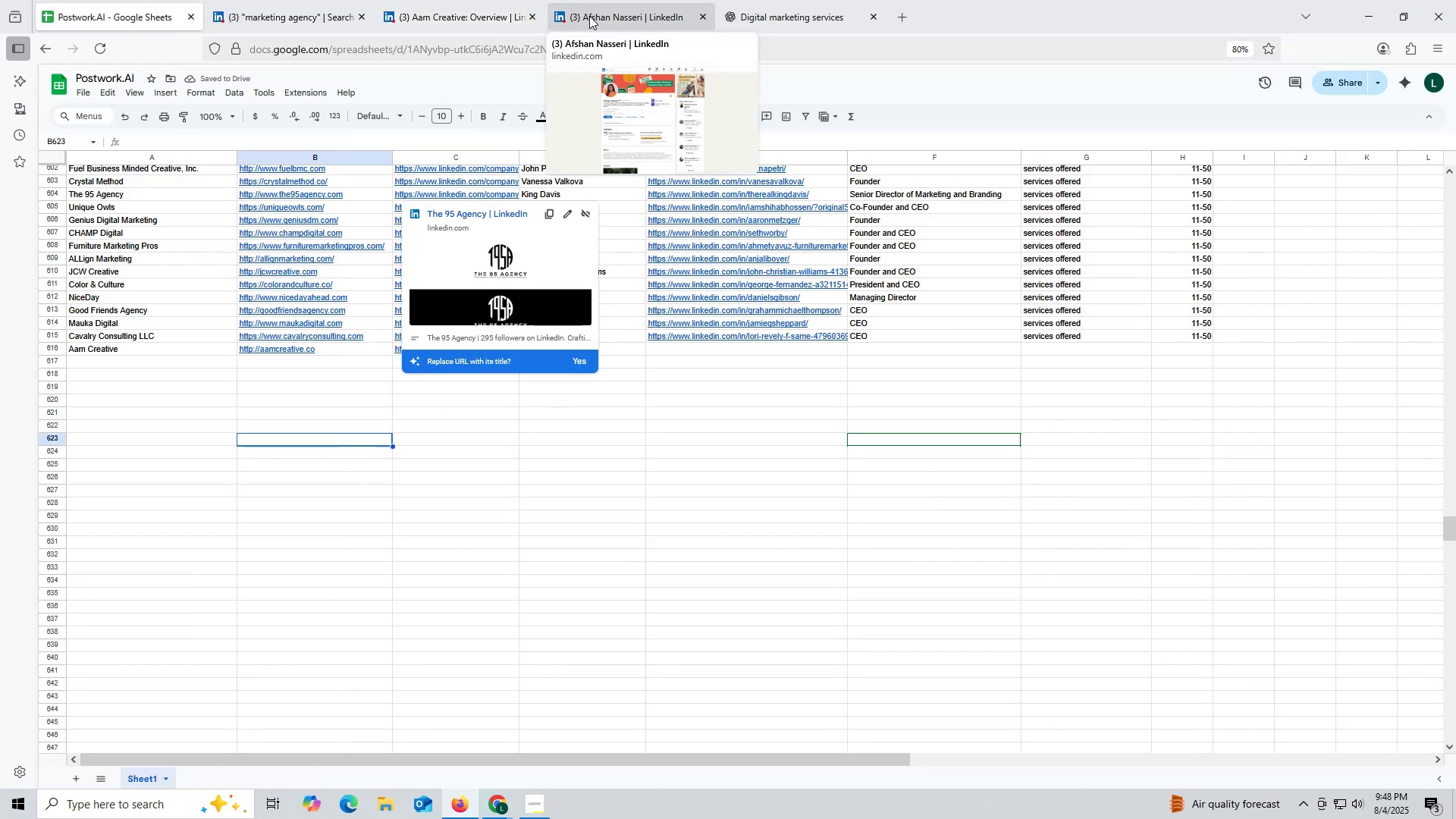 
left_click([589, 16])
 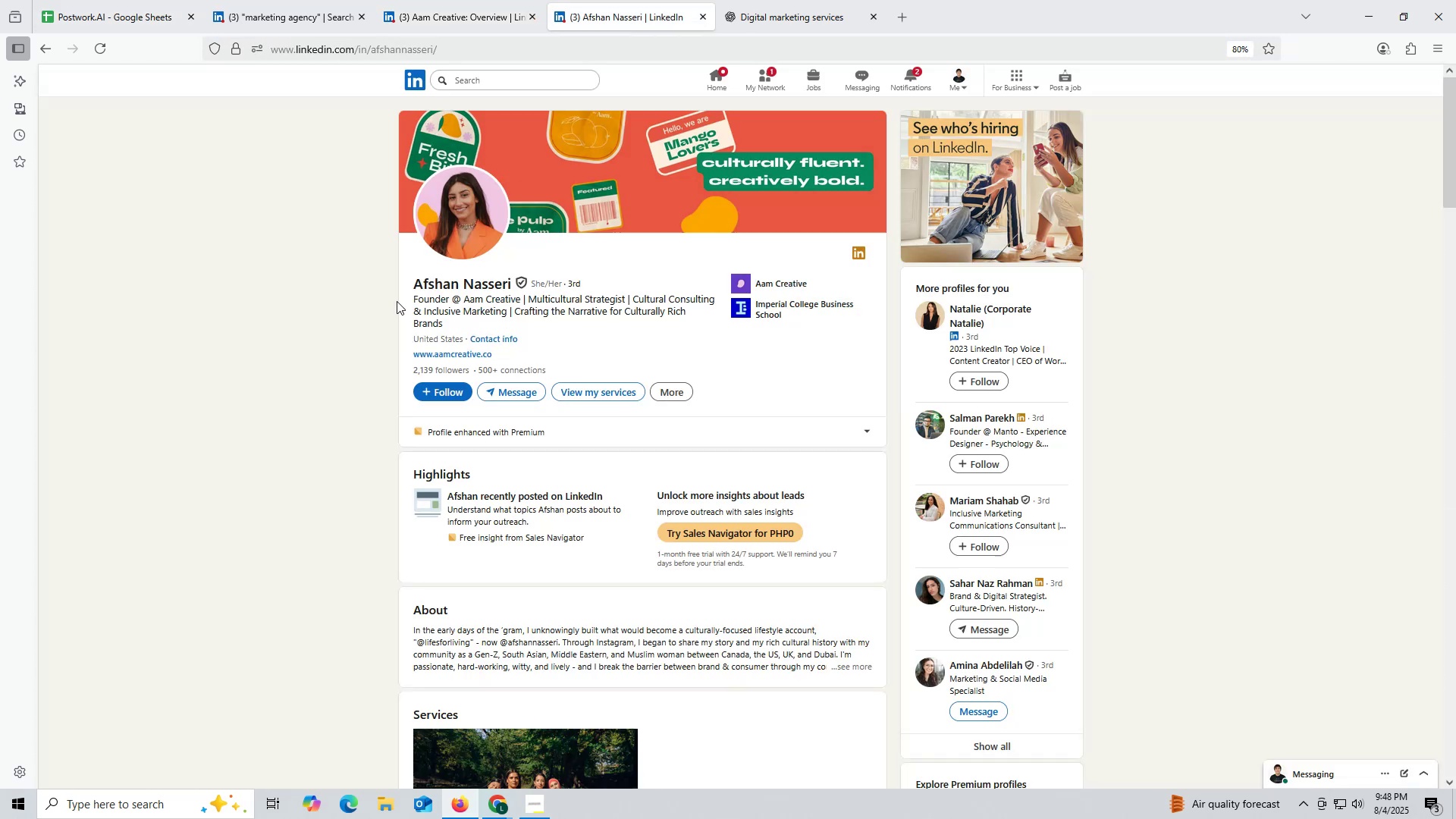 
left_click_drag(start_coordinate=[401, 284], to_coordinate=[510, 281])
 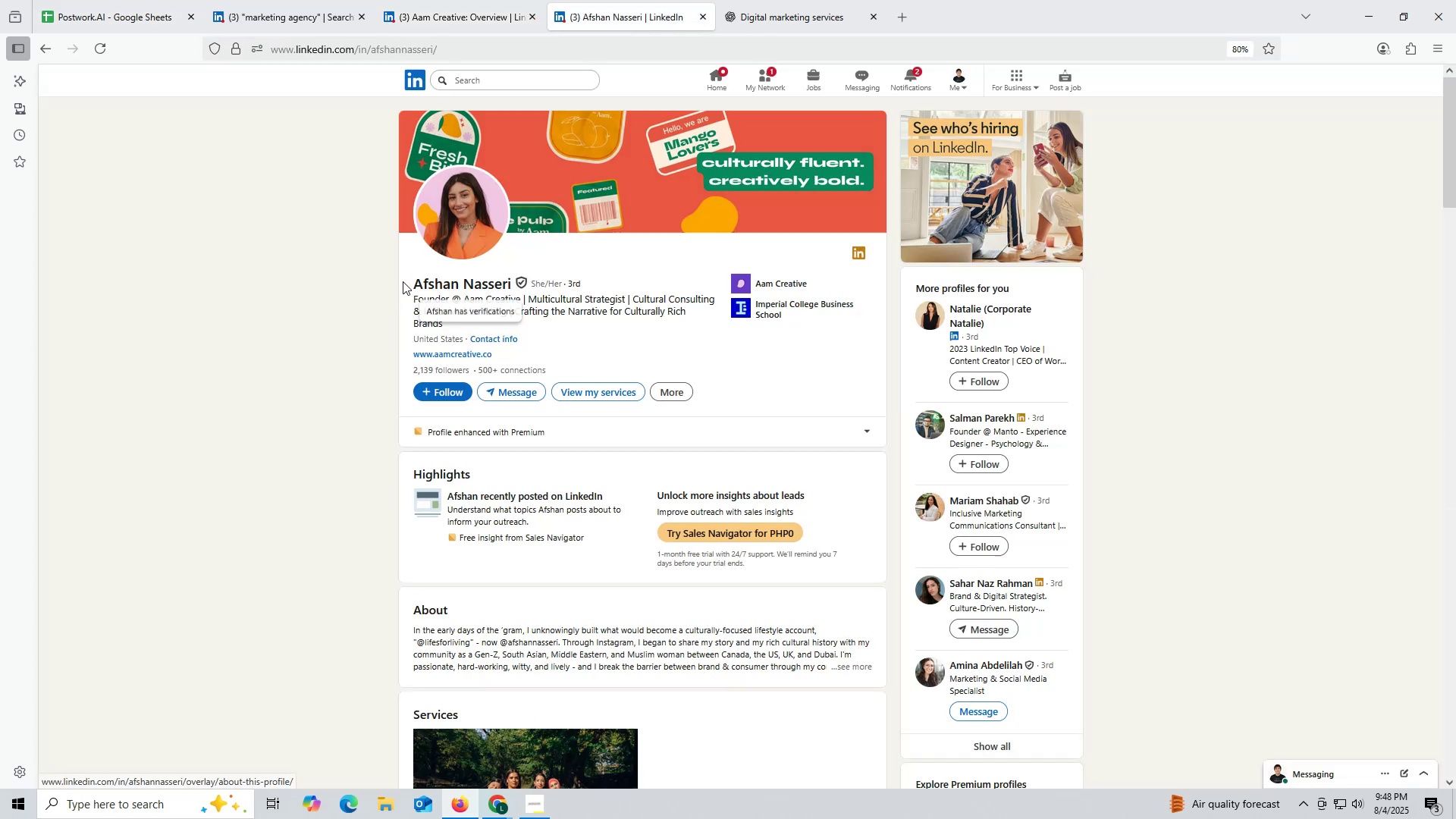 
left_click_drag(start_coordinate=[402, 281], to_coordinate=[510, 283])
 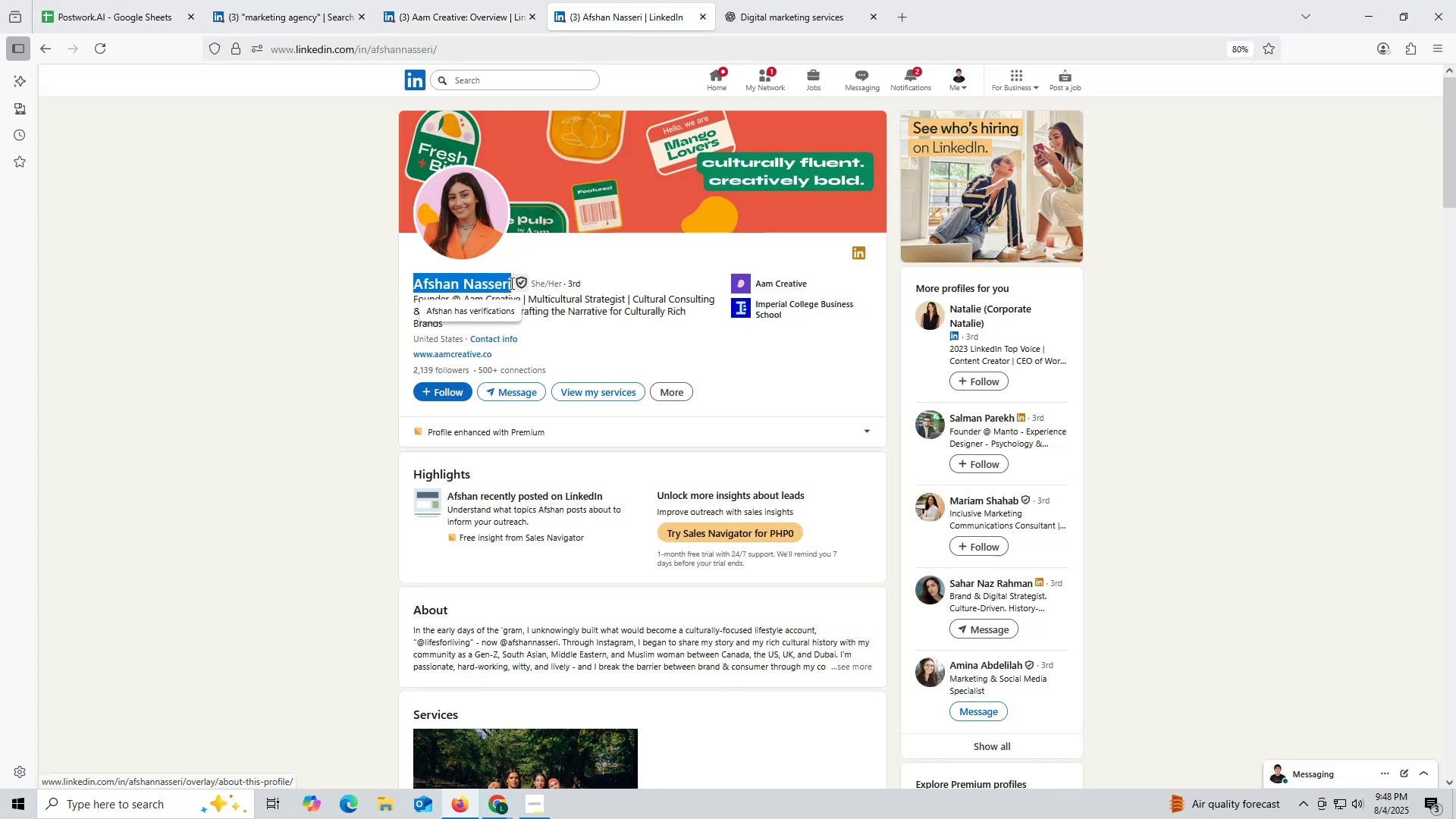 
key(Control+ControlLeft)
 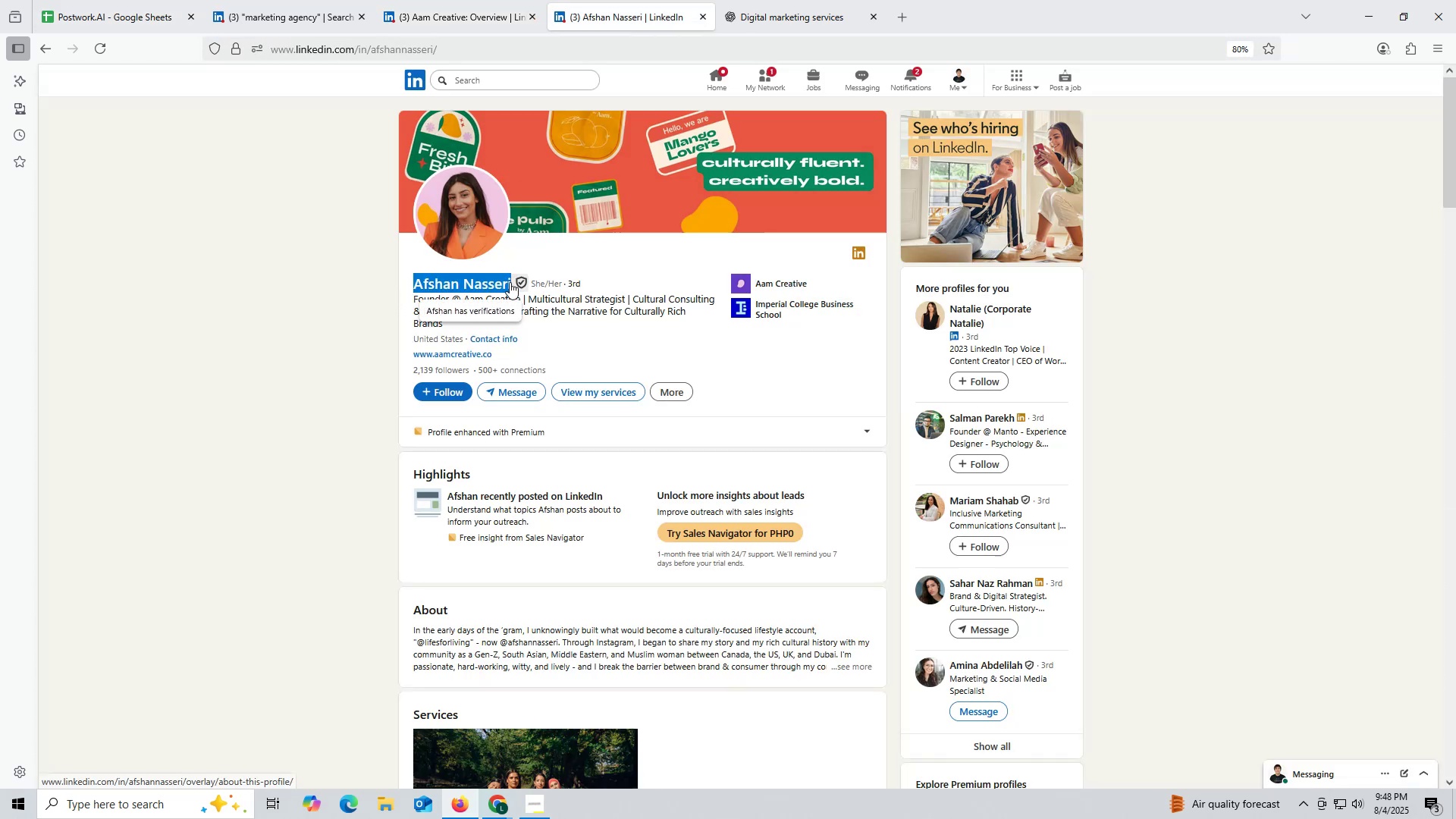 
key(Control+C)
 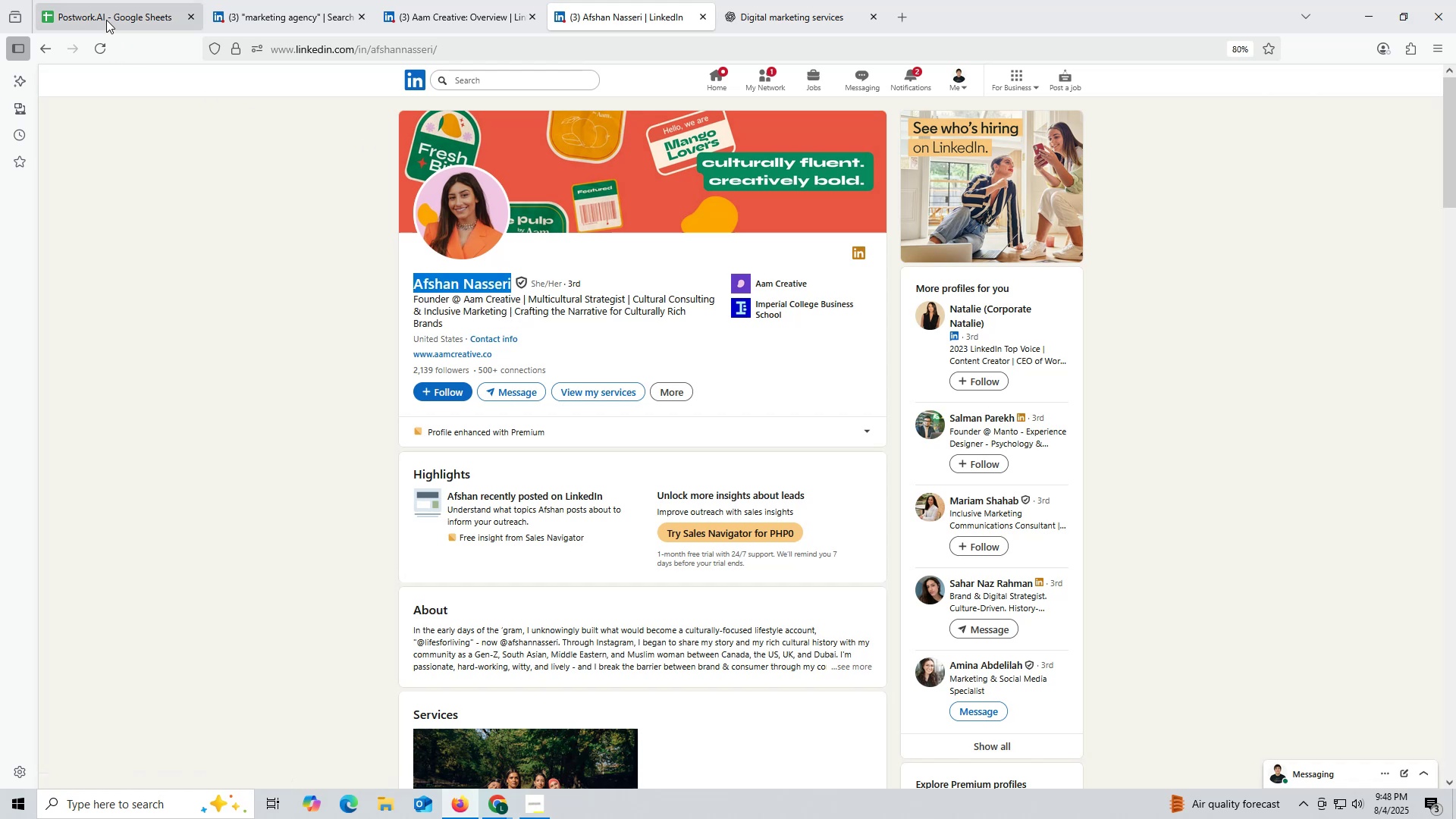 
left_click([105, 17])
 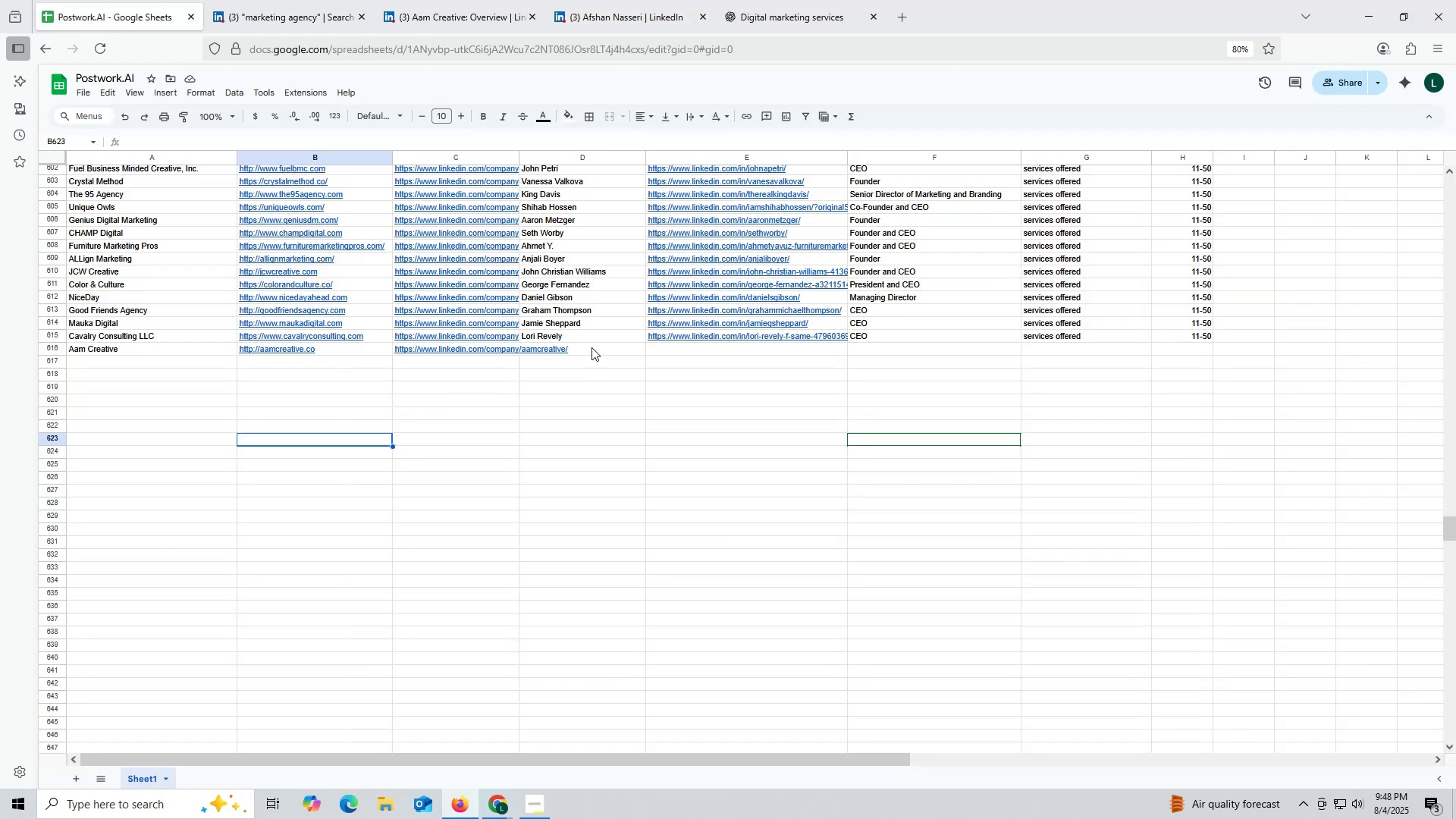 
double_click([592, 347])
 